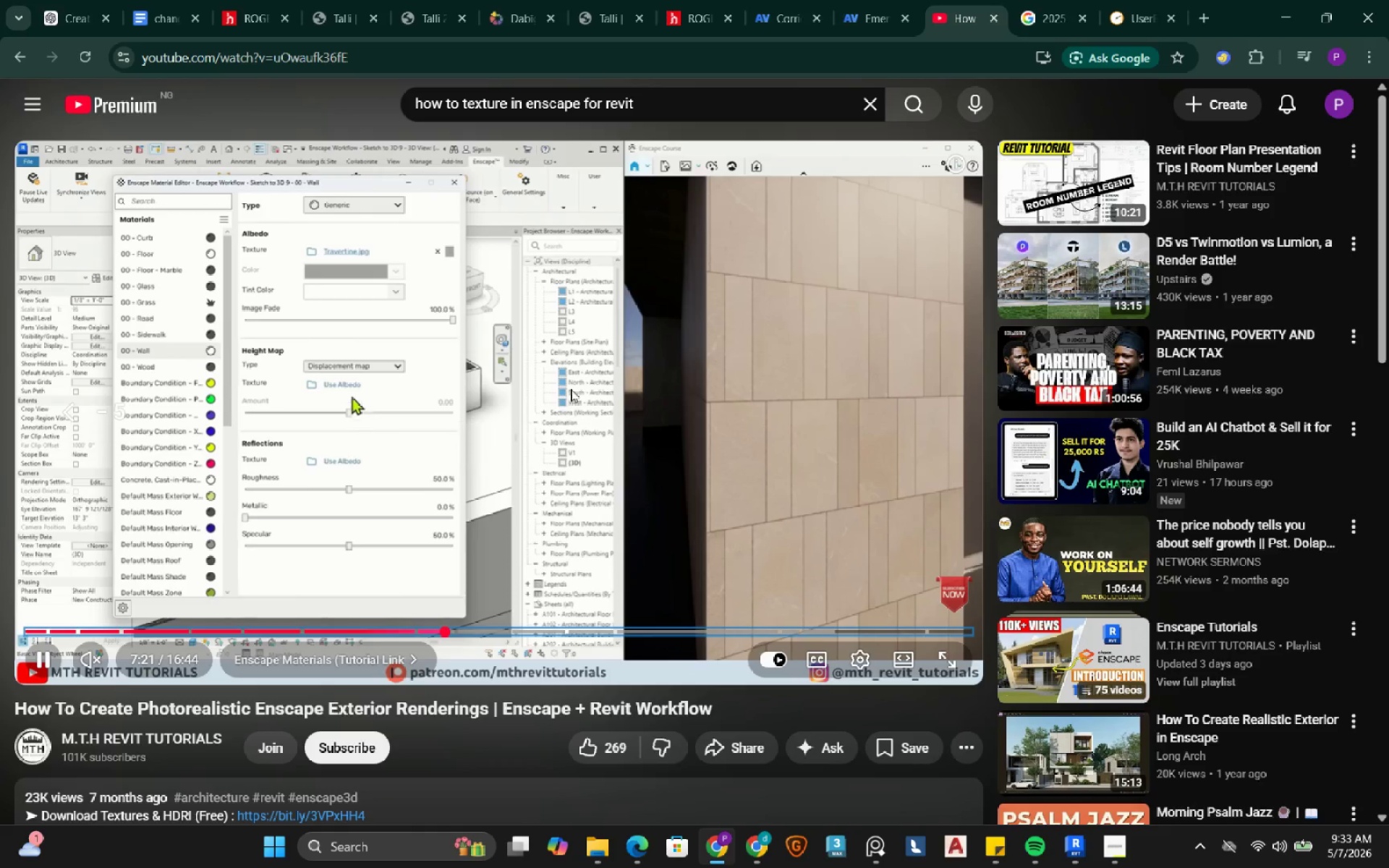 
left_click([569, 345])
 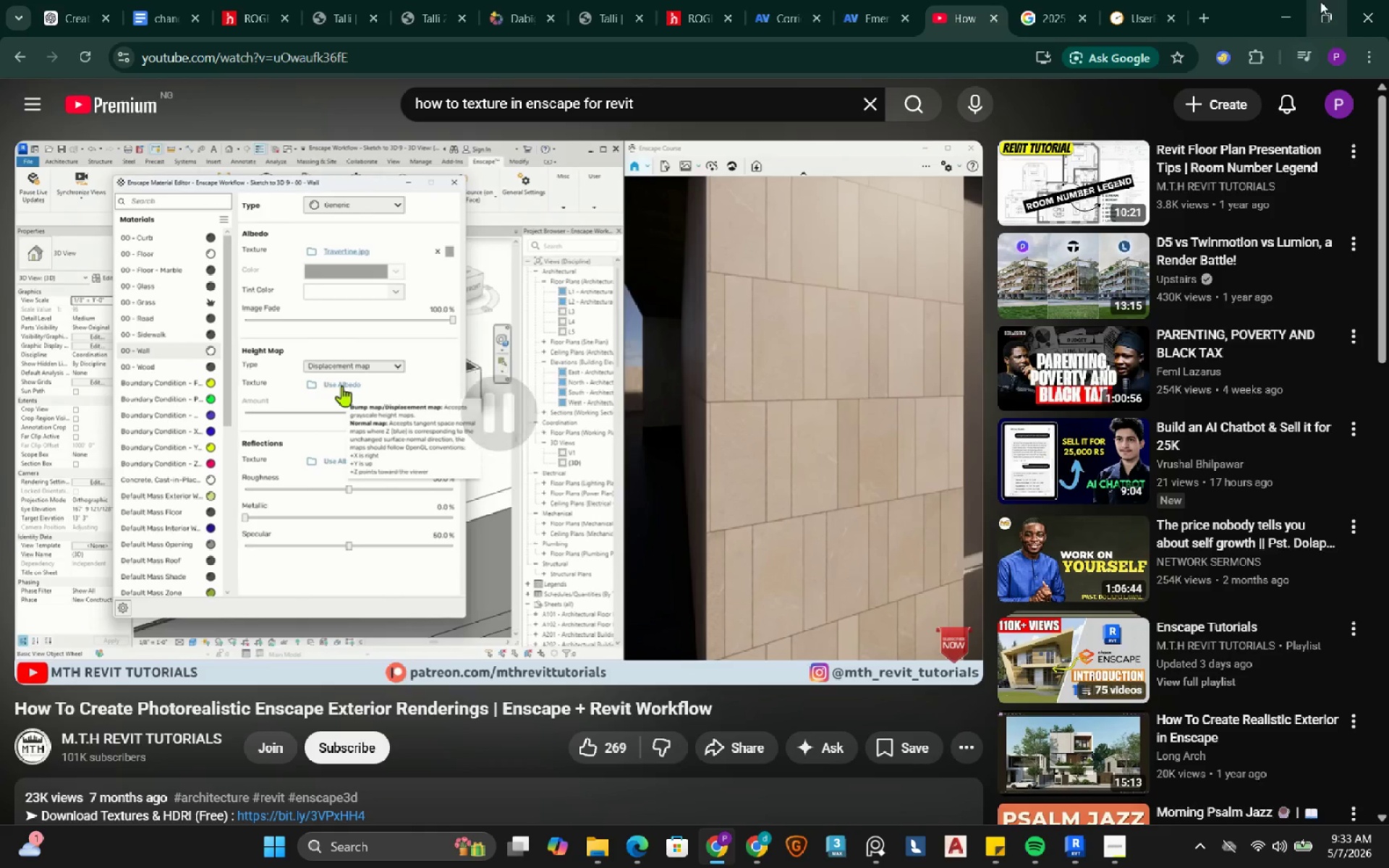 
left_click([1304, 0])
 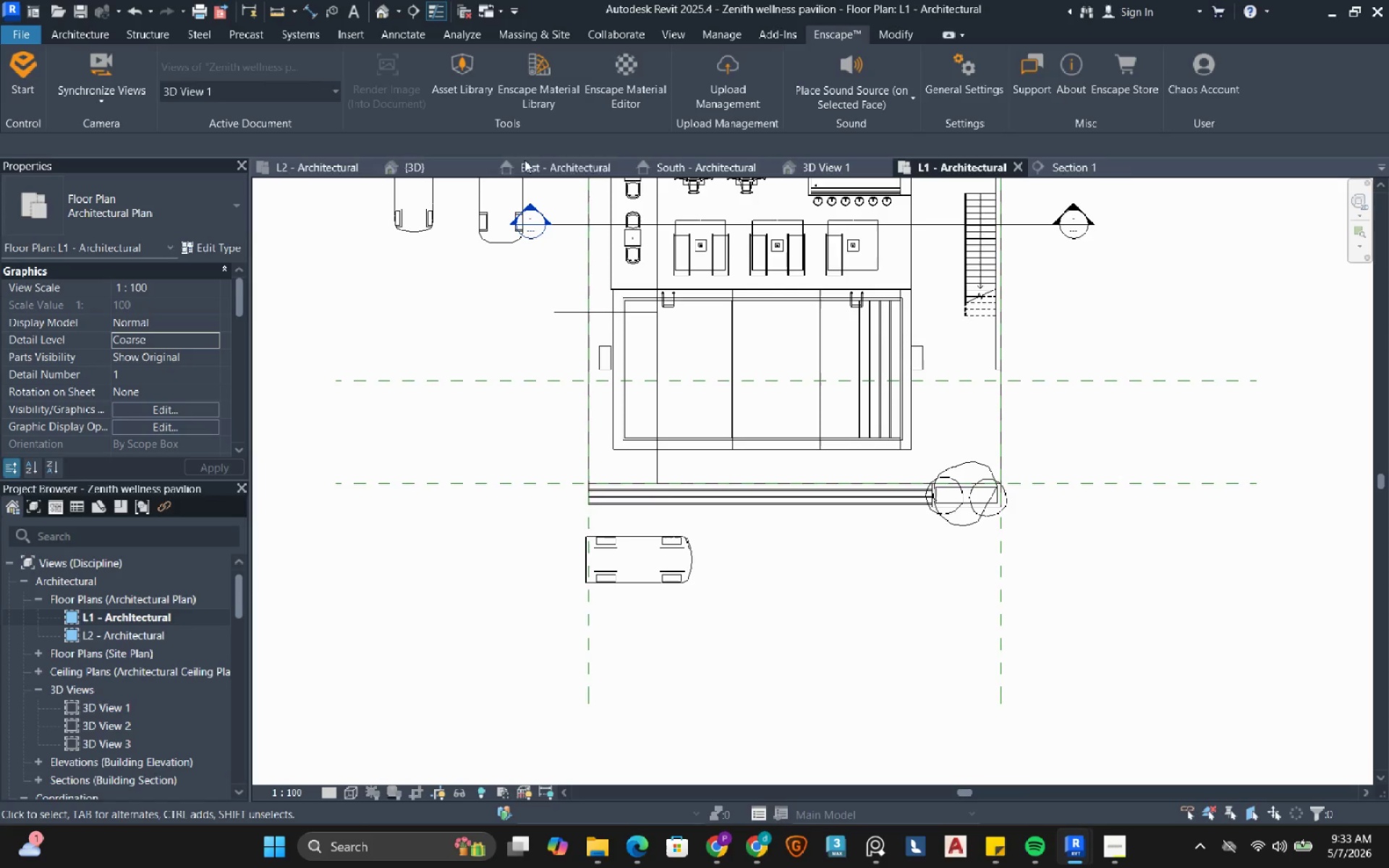 
left_click([454, 171])
 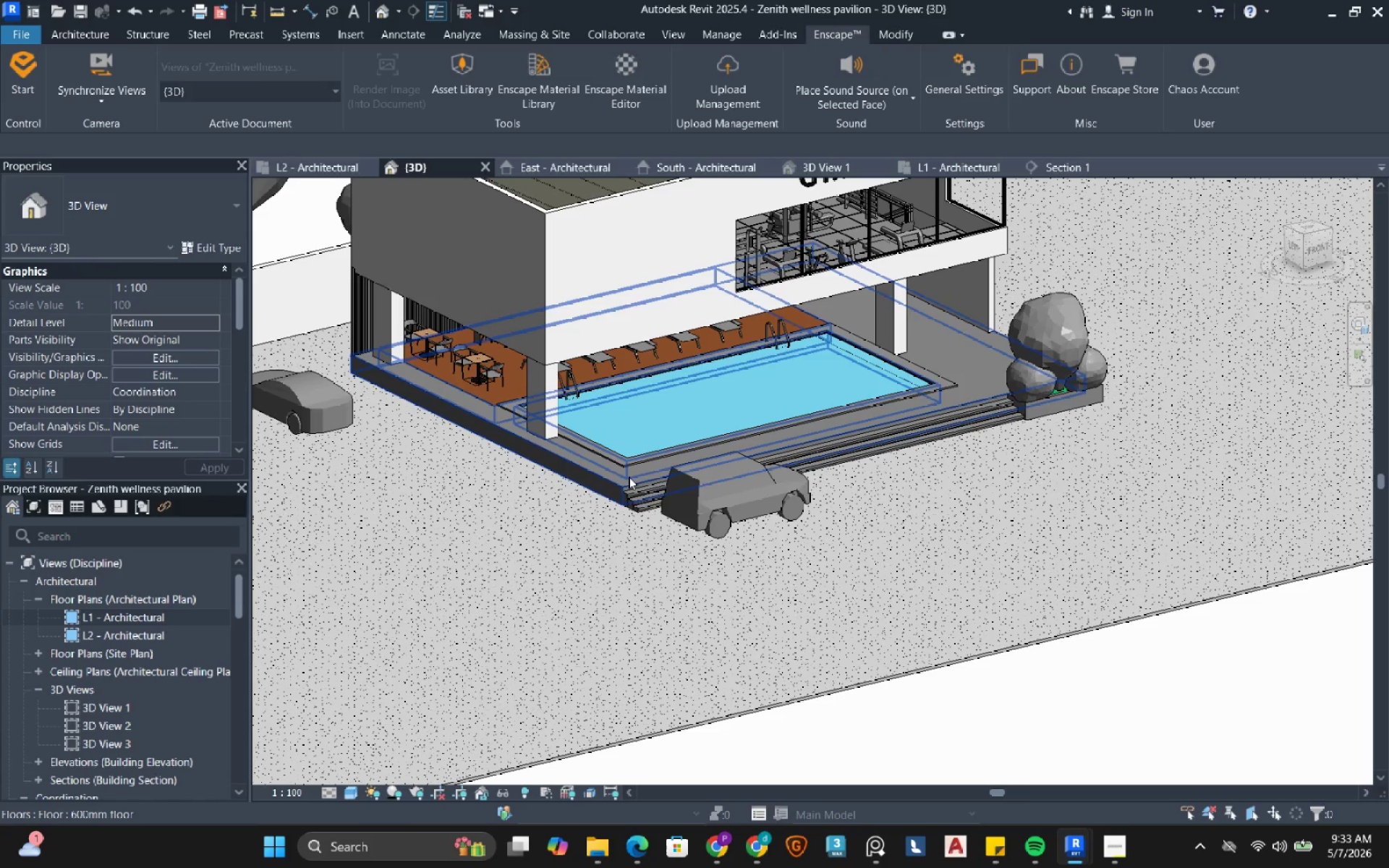 
scroll: coordinate [629, 479], scroll_direction: down, amount: 2.0
 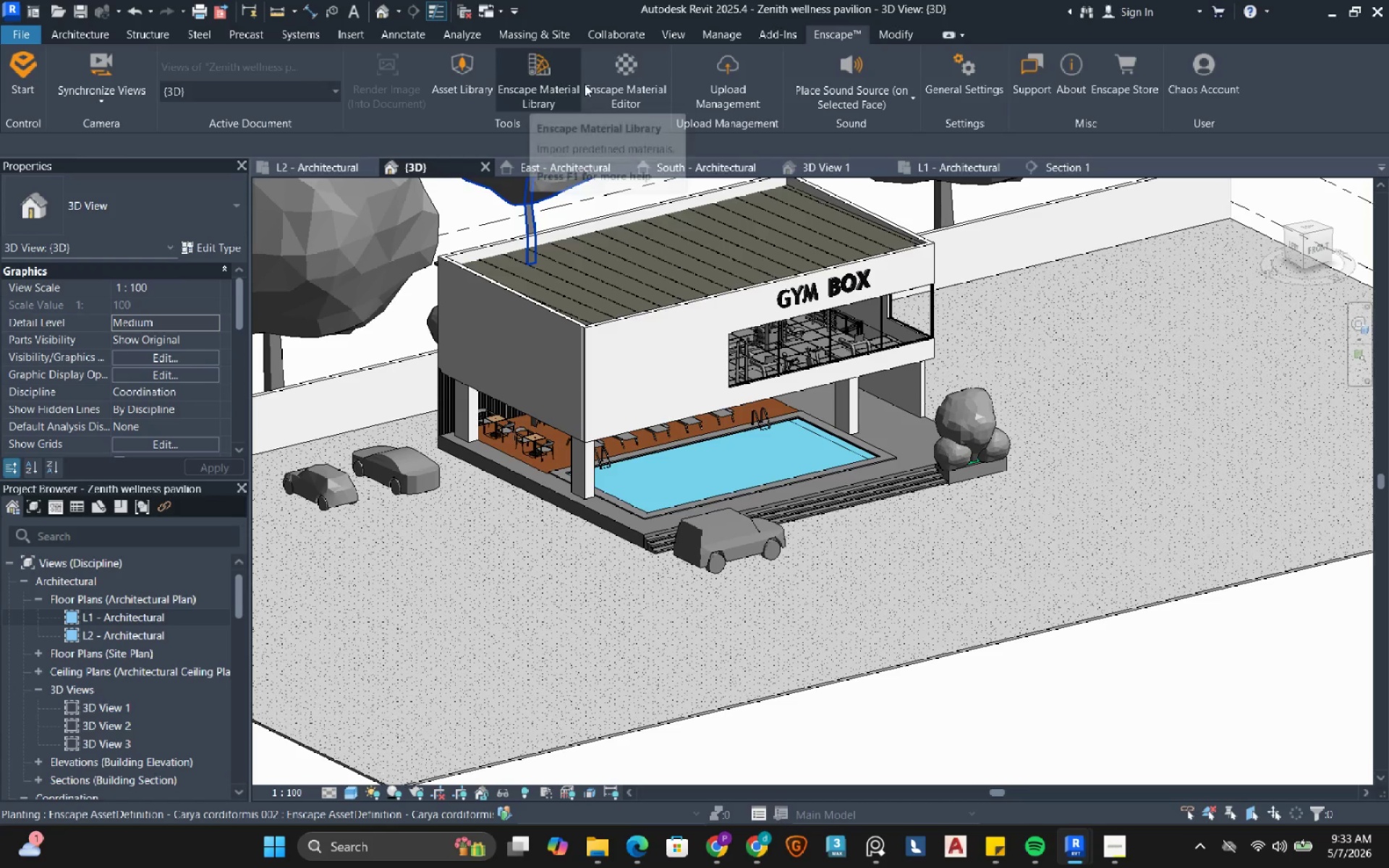 
left_click([619, 78])
 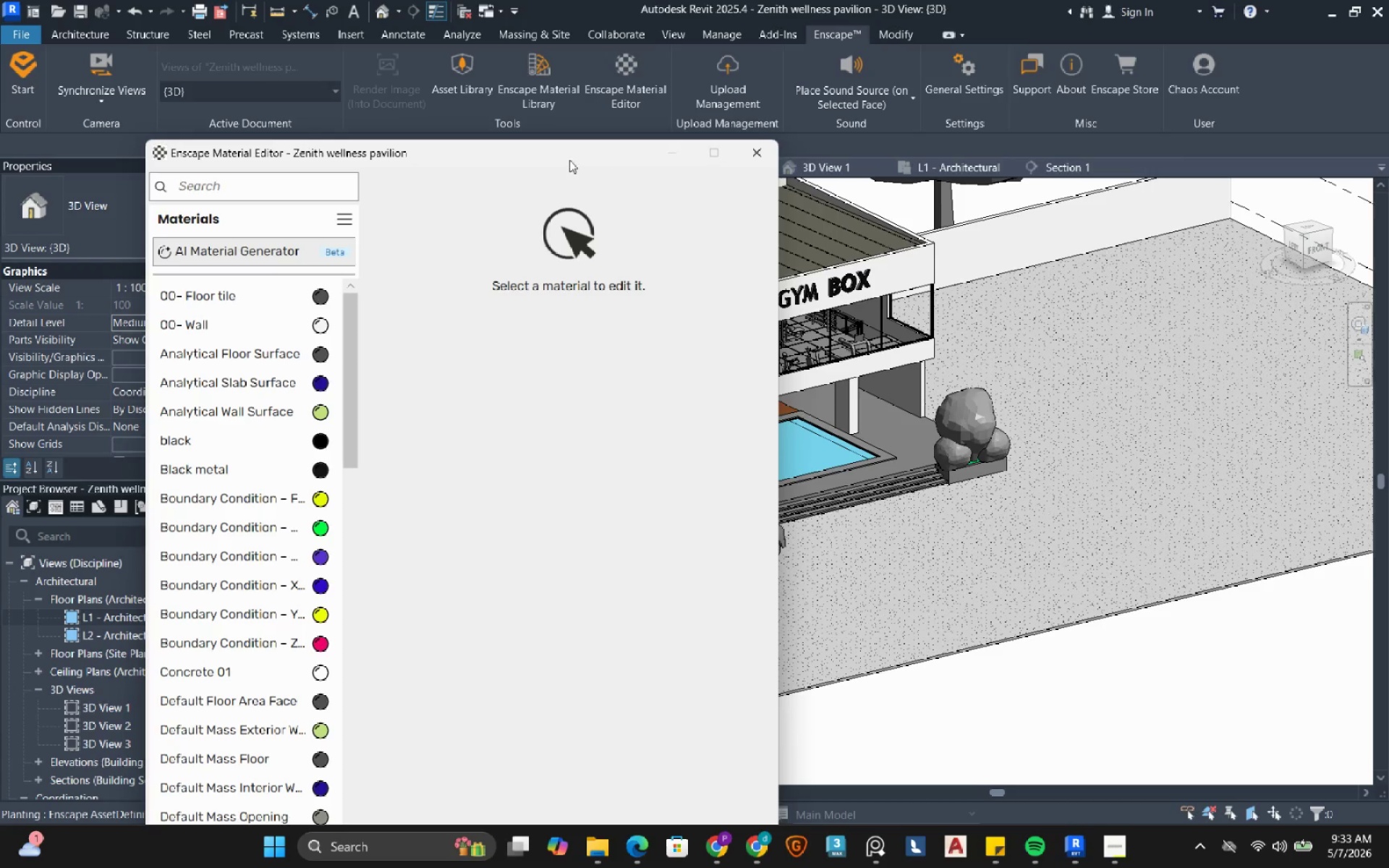 
left_click_drag(start_coordinate=[564, 155], to_coordinate=[485, 59])
 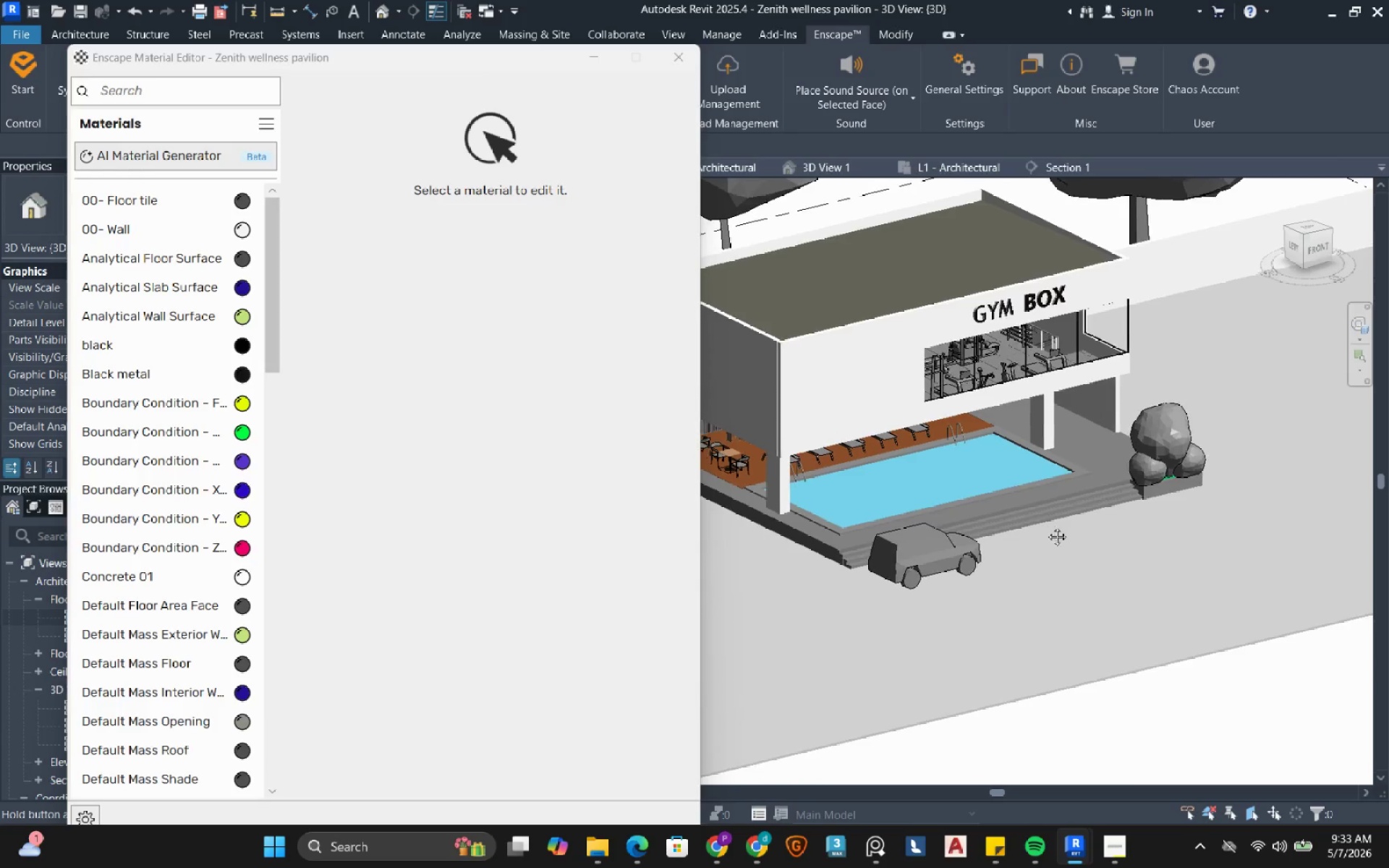 
scroll: coordinate [841, 425], scroll_direction: up, amount: 2.0
 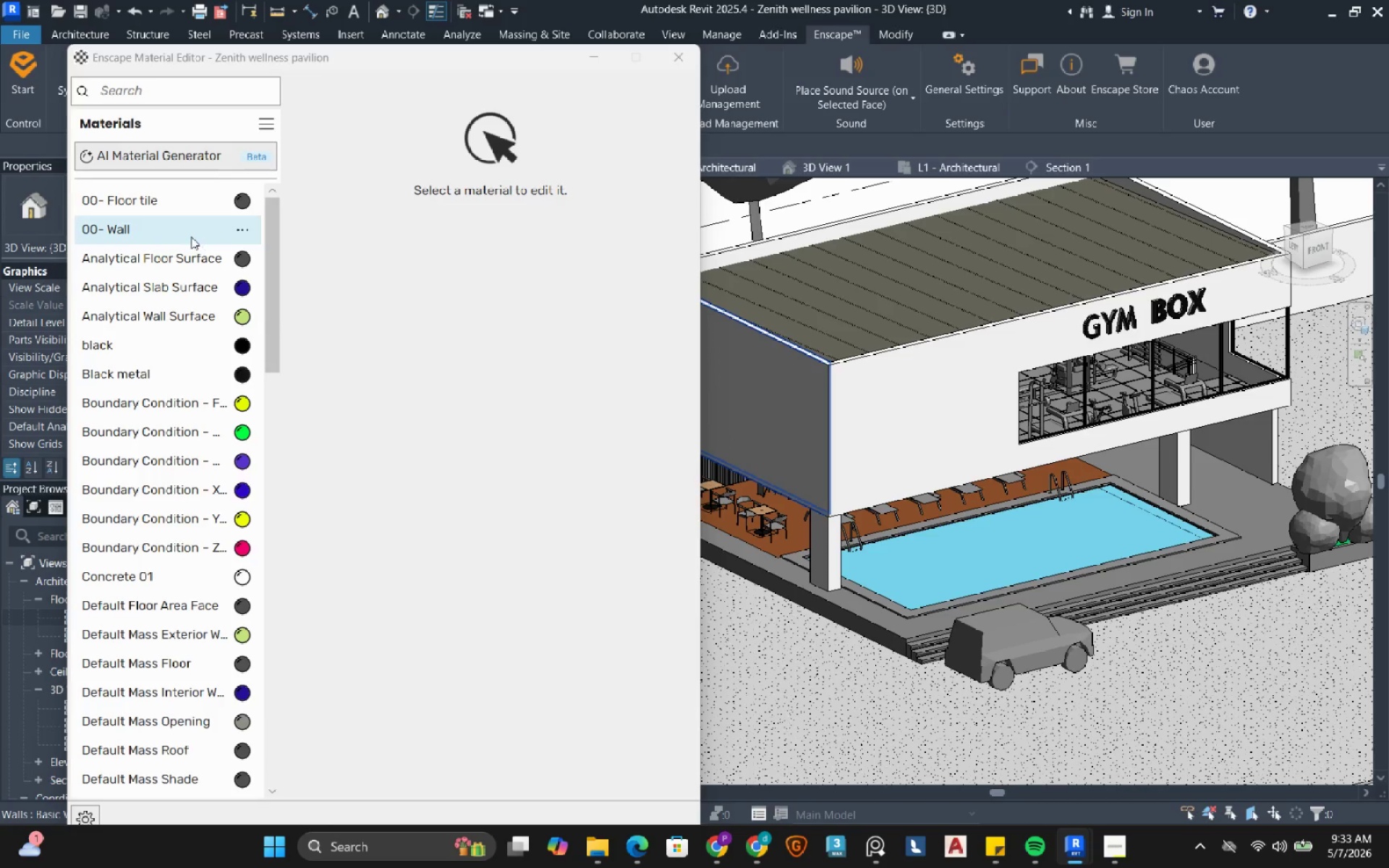 
left_click([191, 237])
 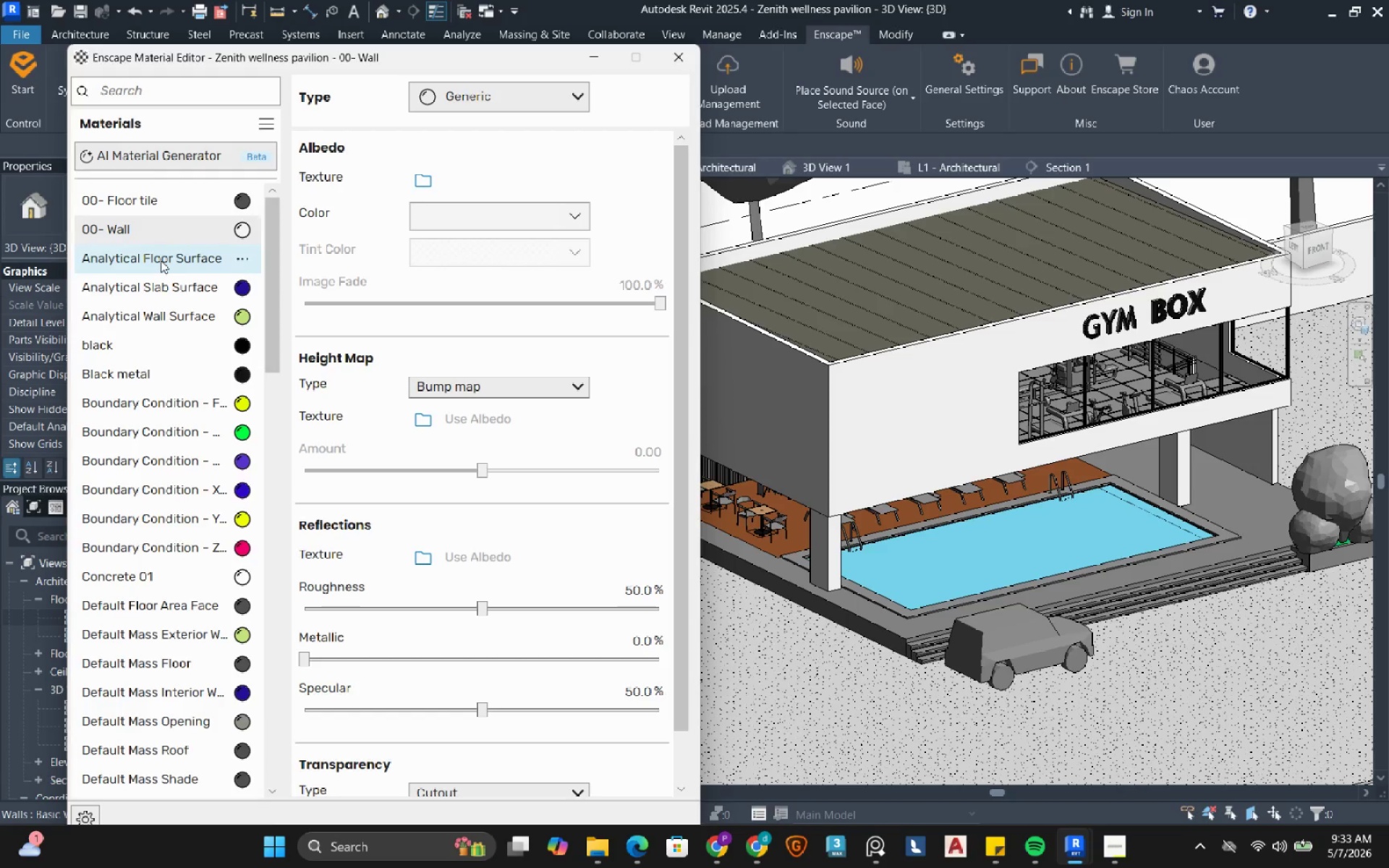 
left_click([161, 210])
 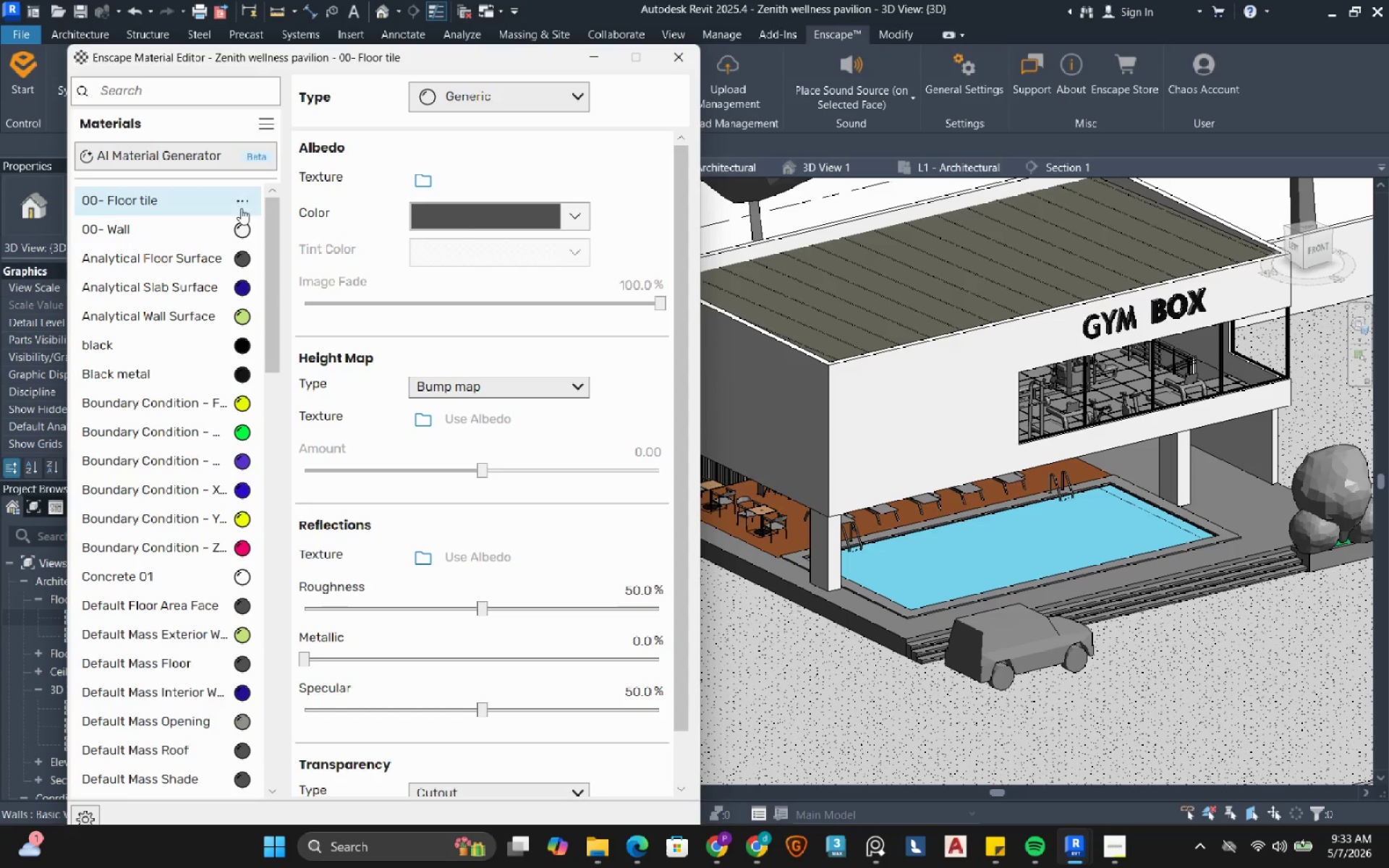 
left_click([248, 203])
 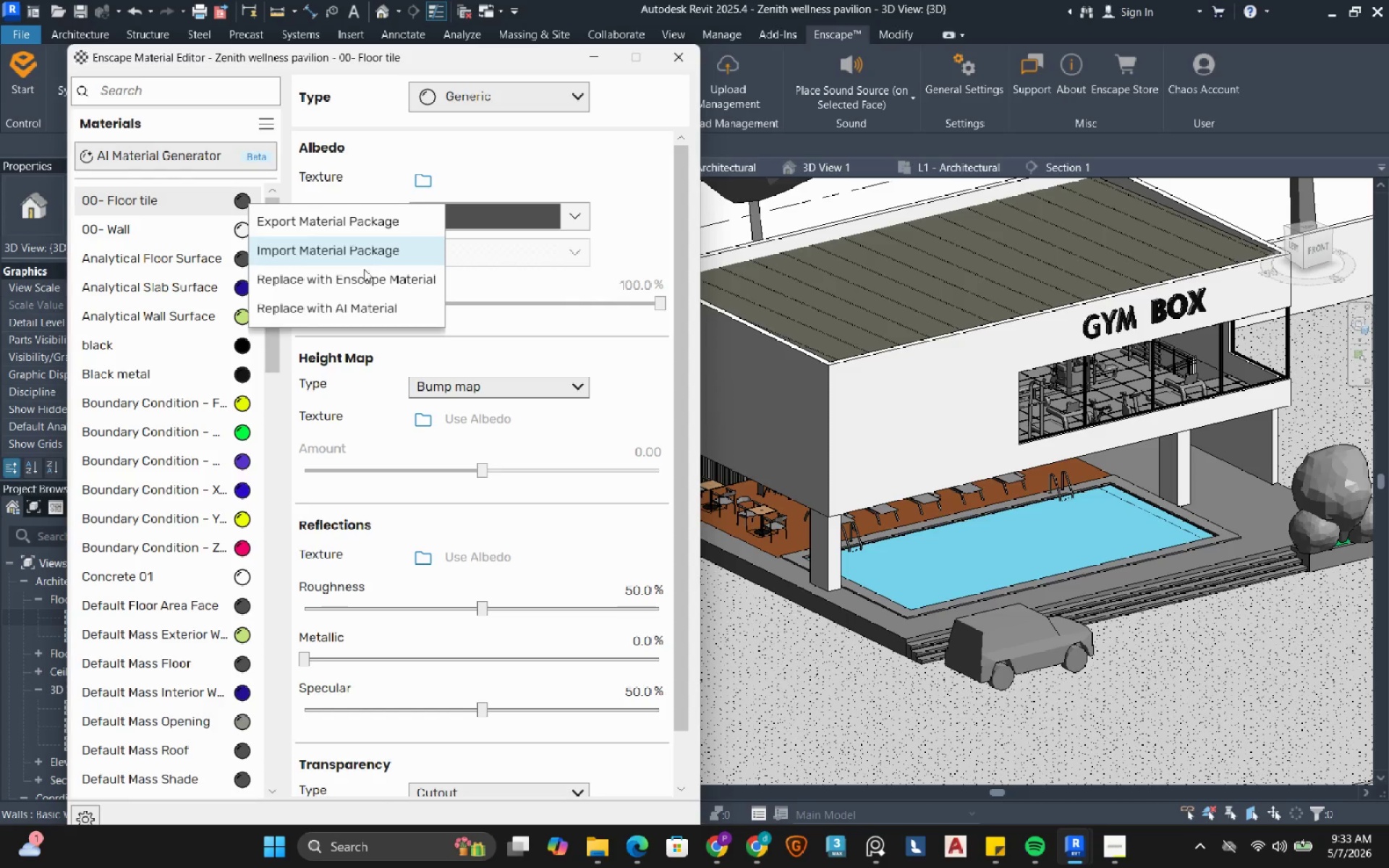 
left_click([366, 280])
 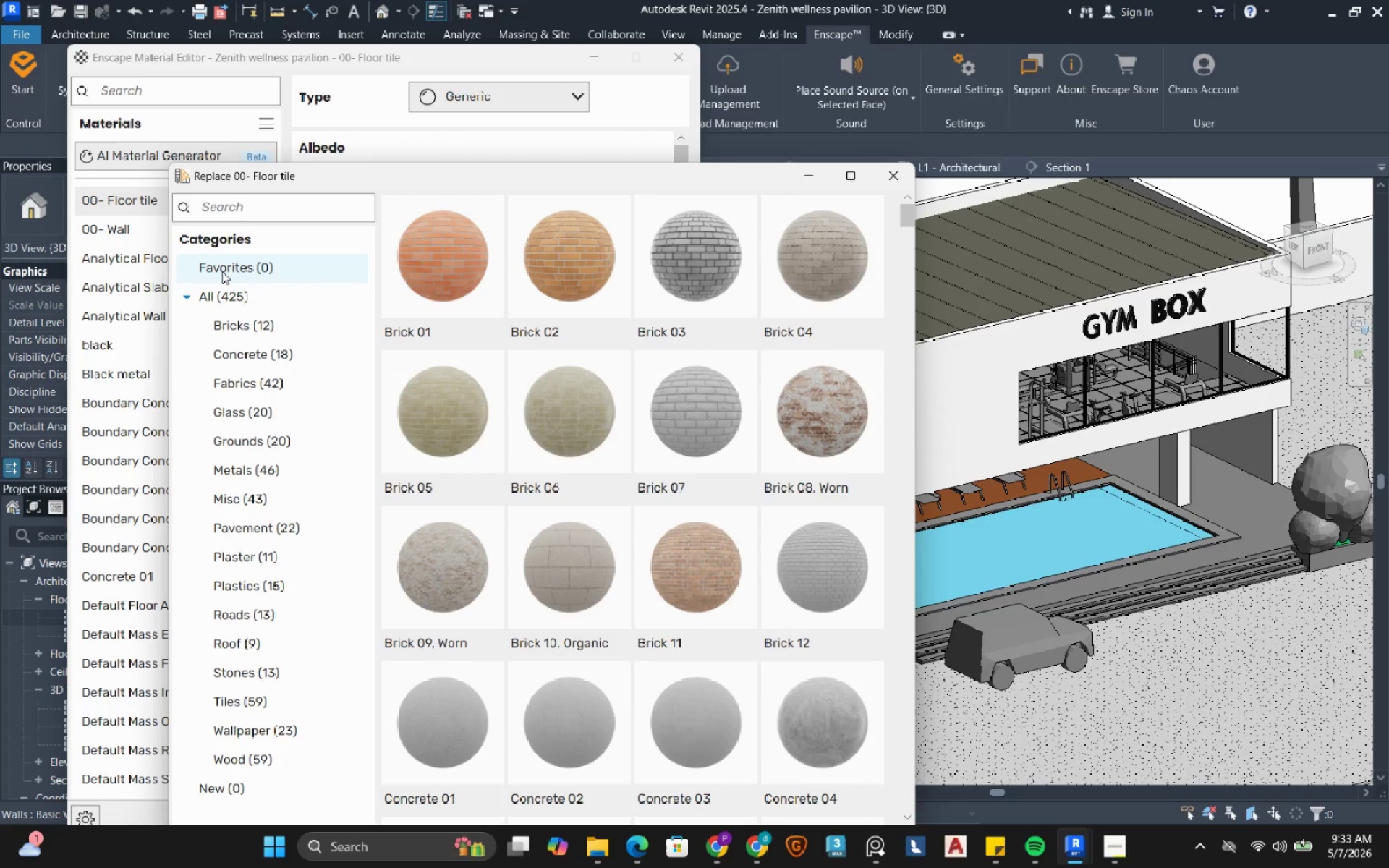 
wait(7.62)
 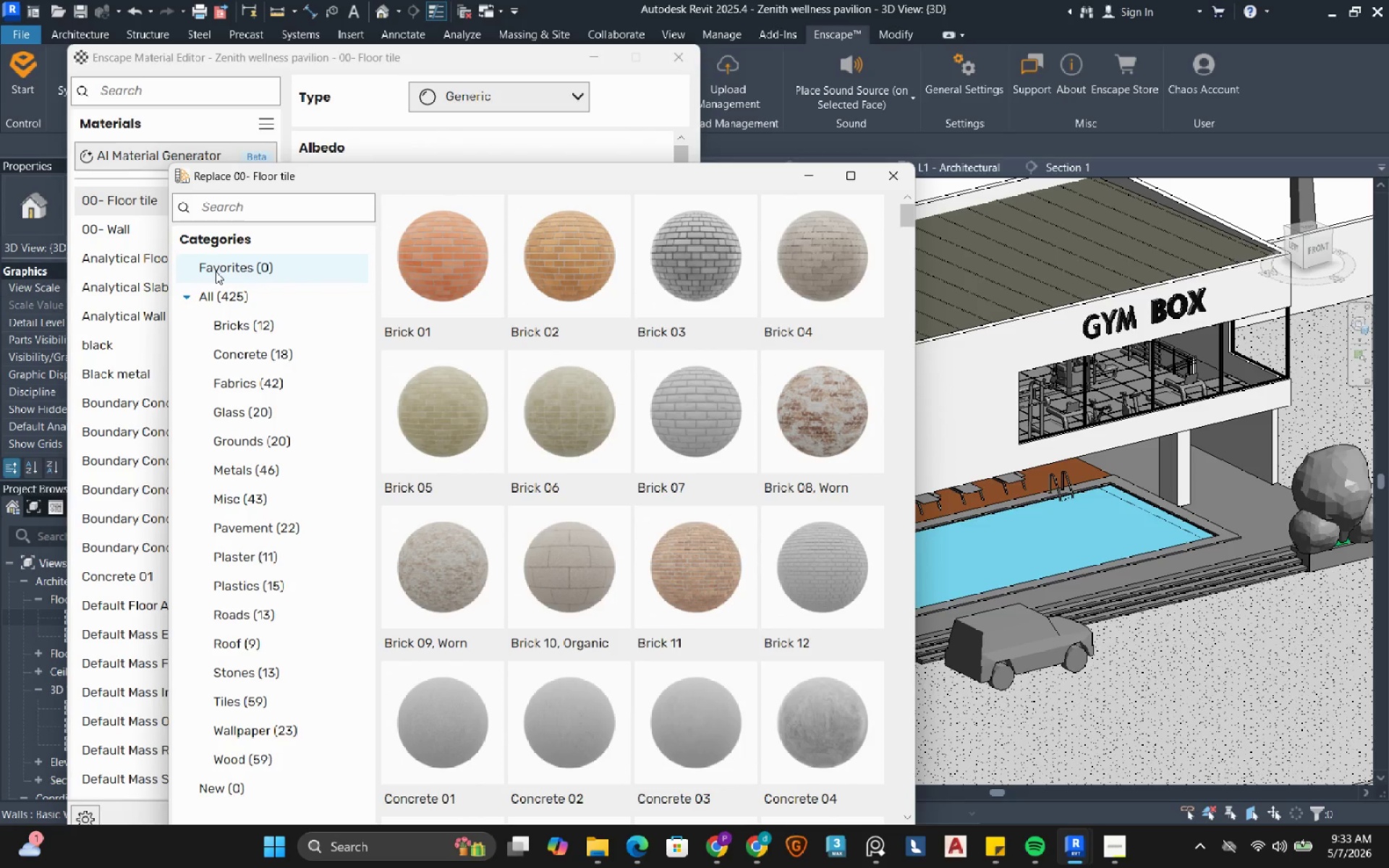 
left_click_drag(start_coordinate=[512, 186], to_coordinate=[415, 75])
 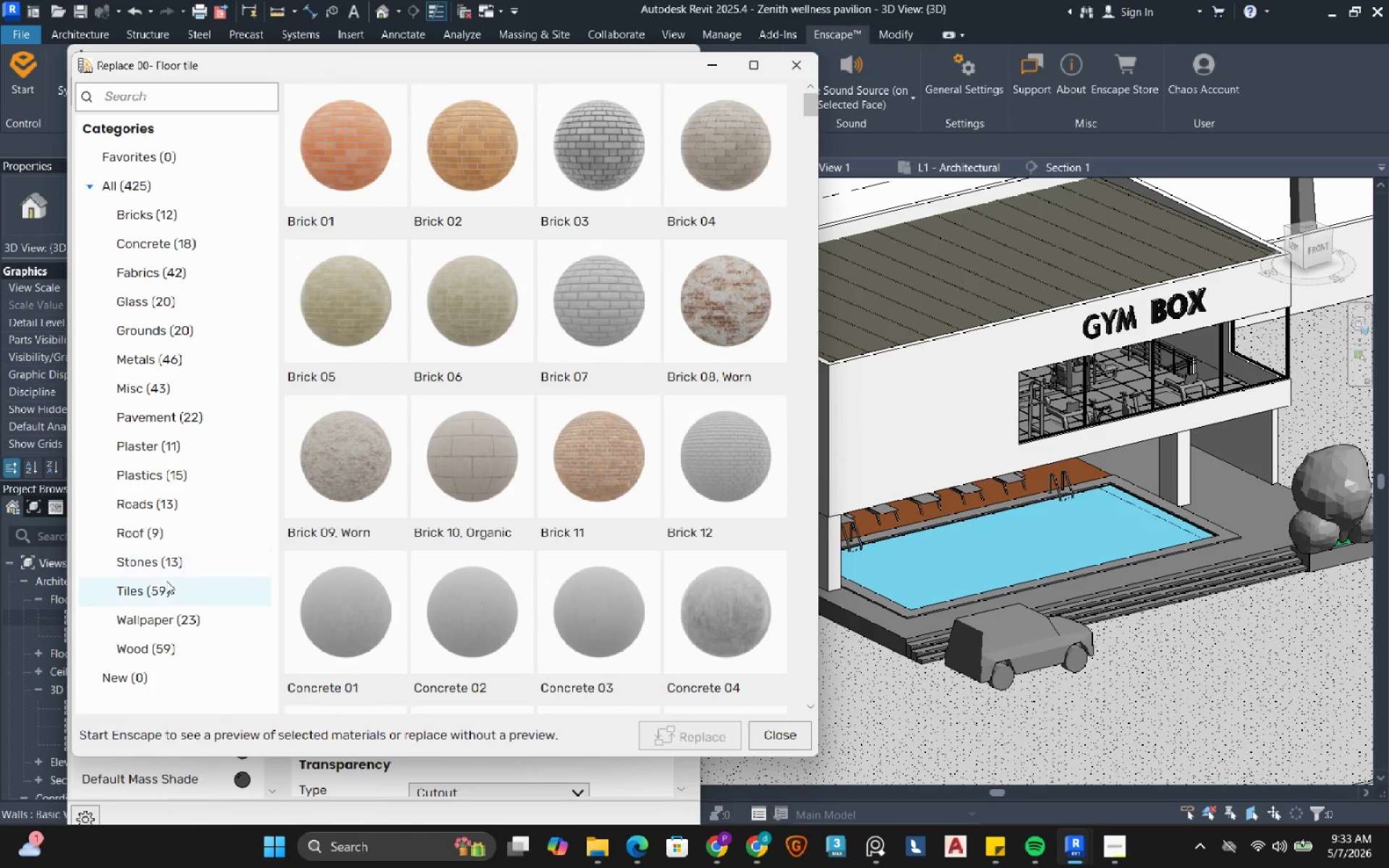 
left_click([154, 596])
 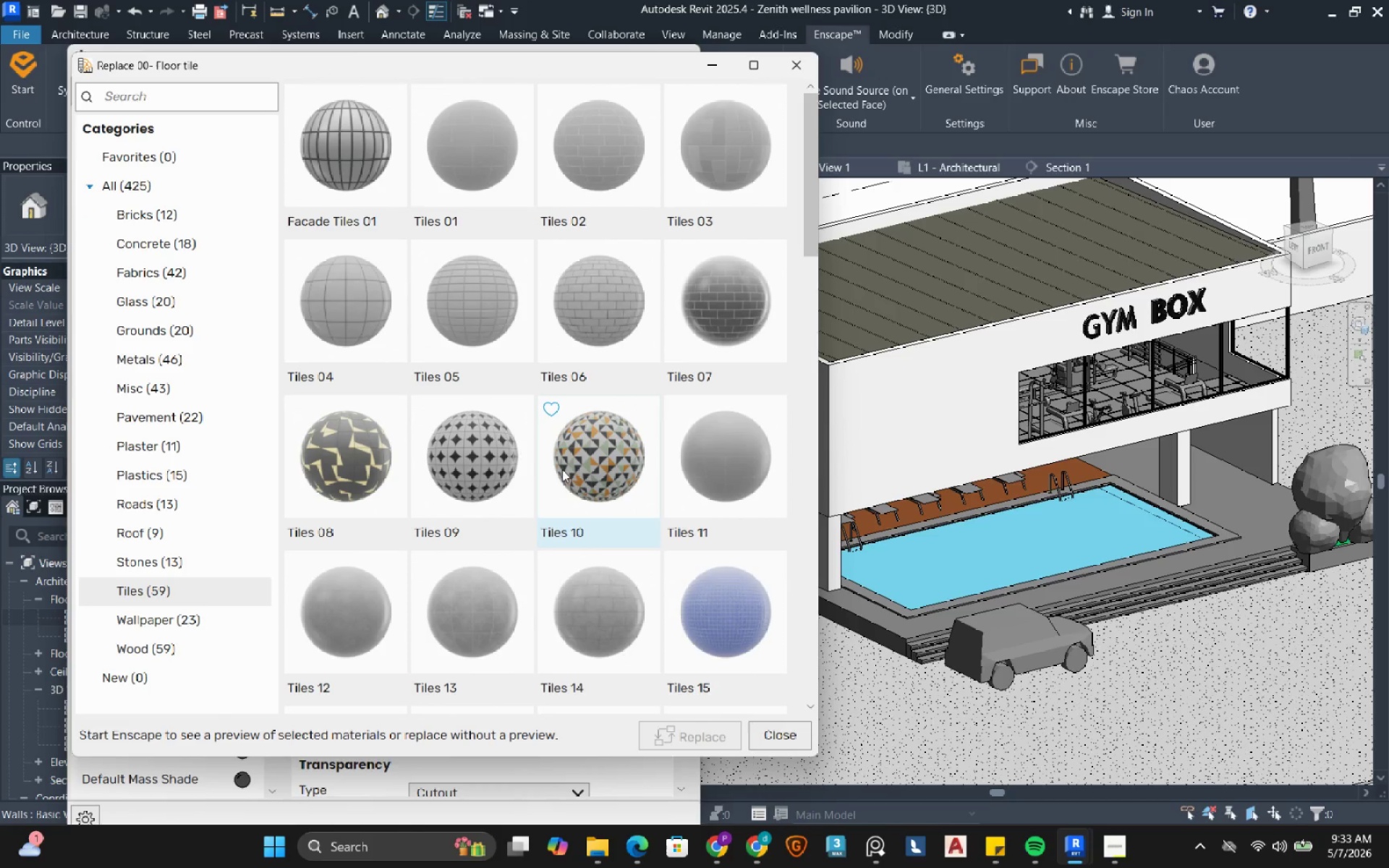 
scroll: coordinate [651, 450], scroll_direction: down, amount: 10.0
 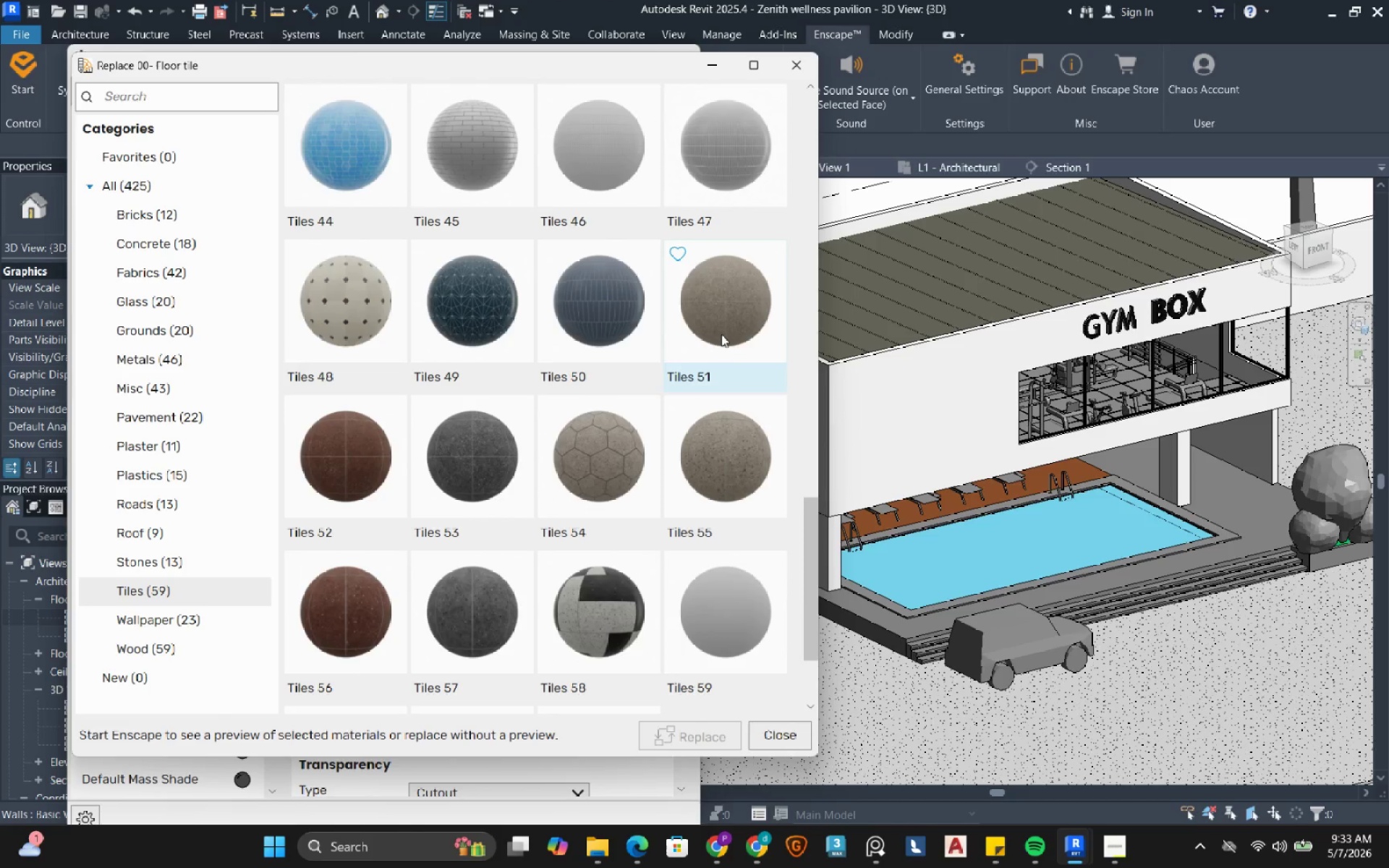 
left_click([721, 334])
 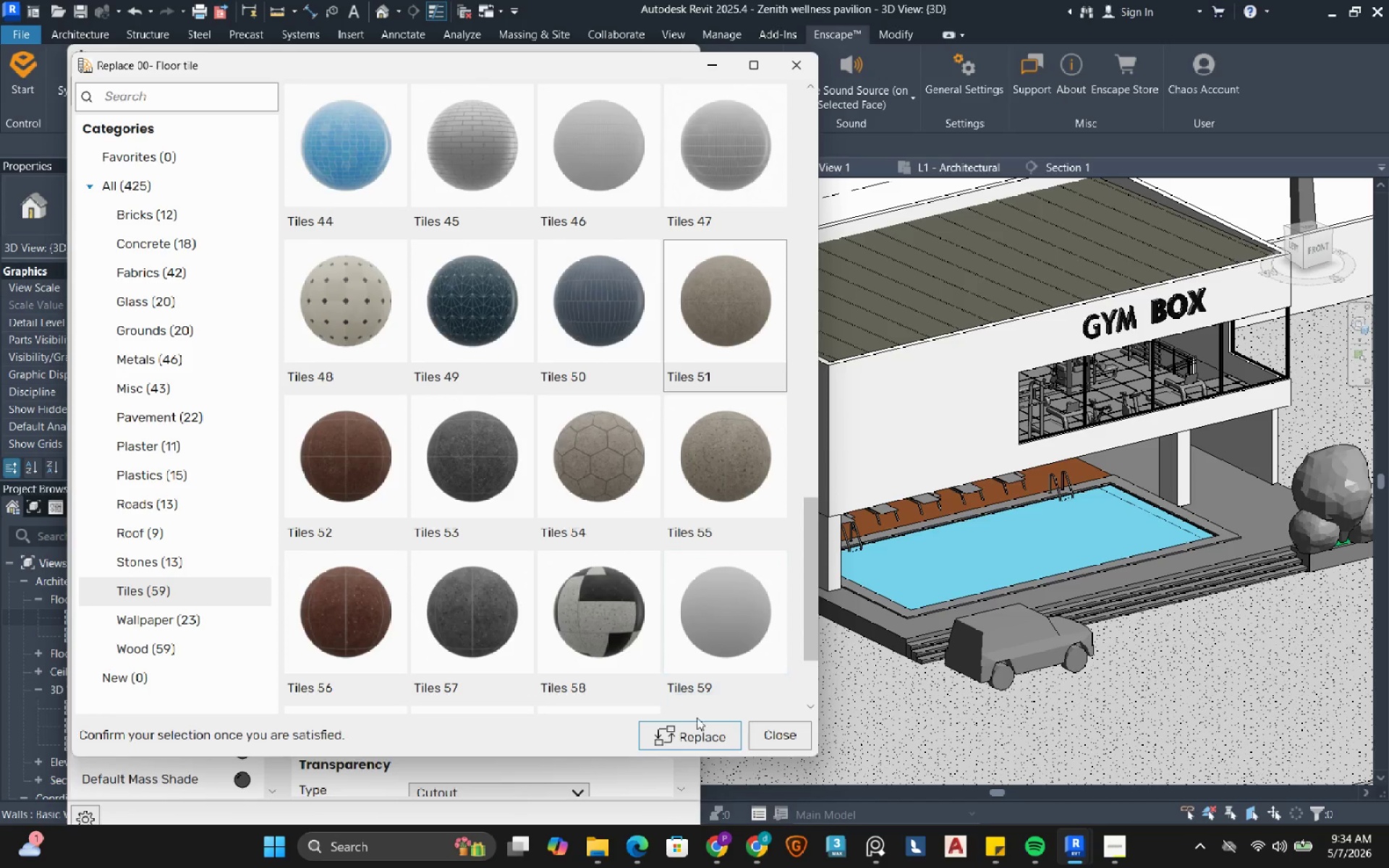 
left_click([694, 731])
 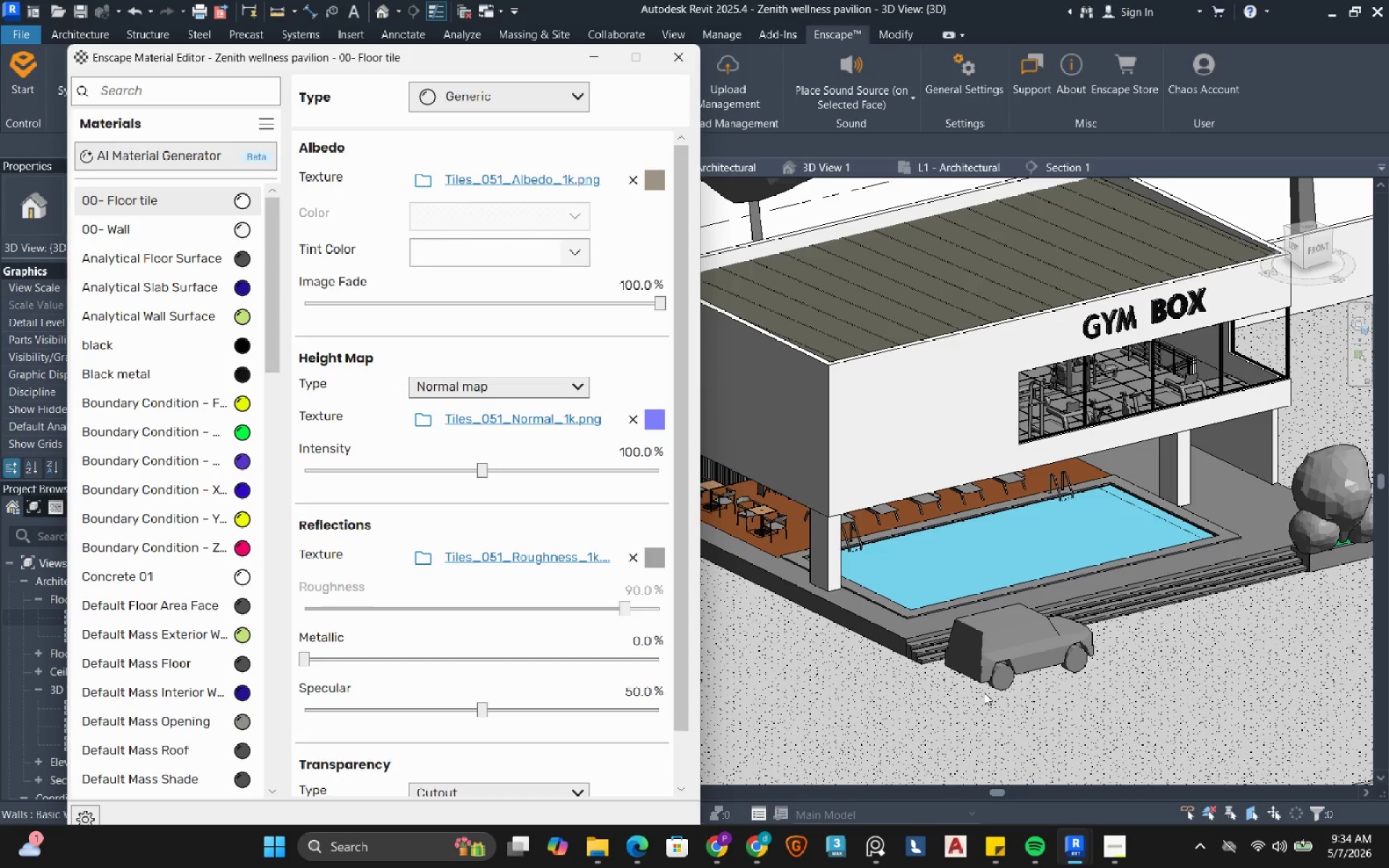 
wait(12.31)
 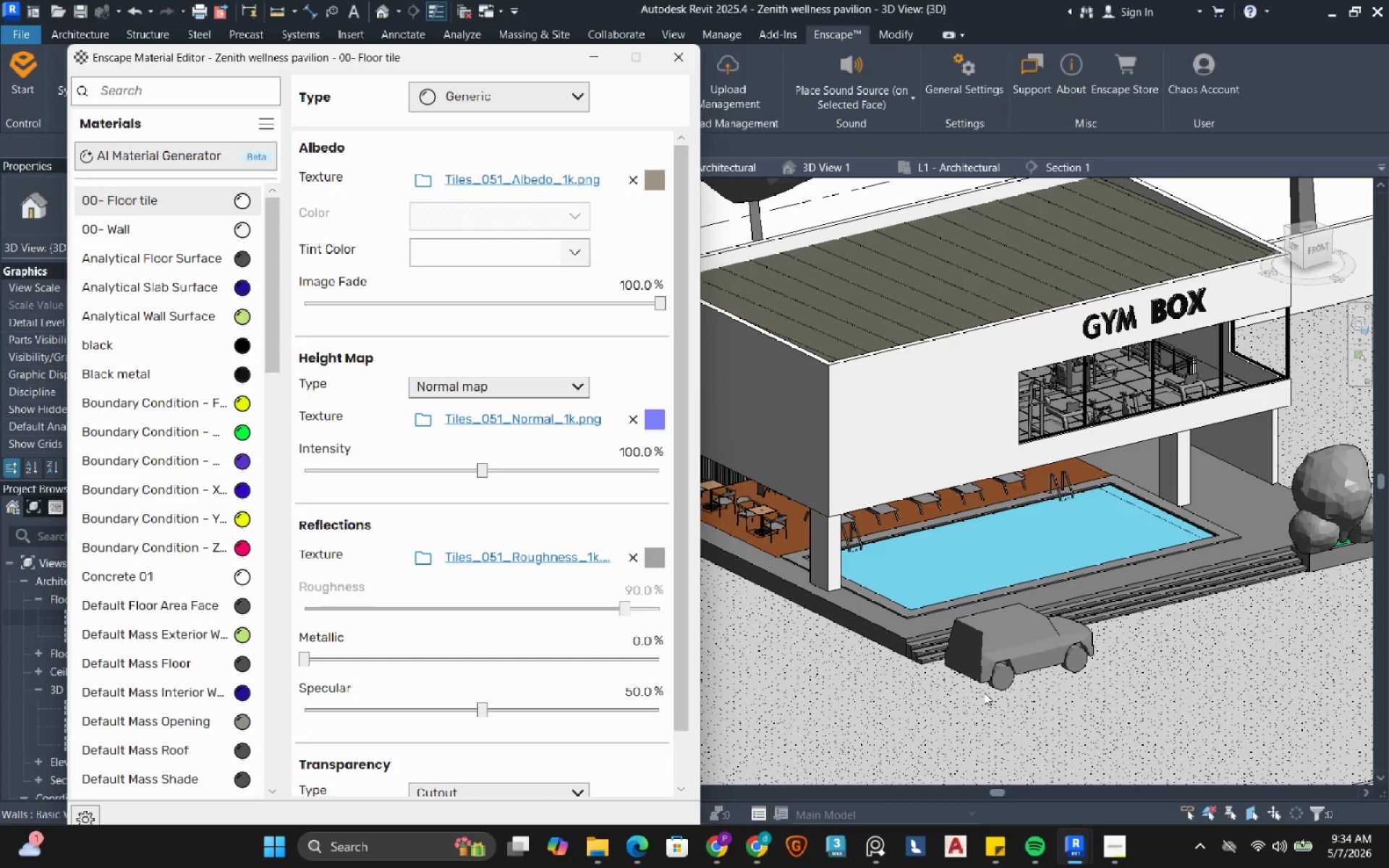 
scroll: coordinate [932, 607], scroll_direction: up, amount: 3.0
 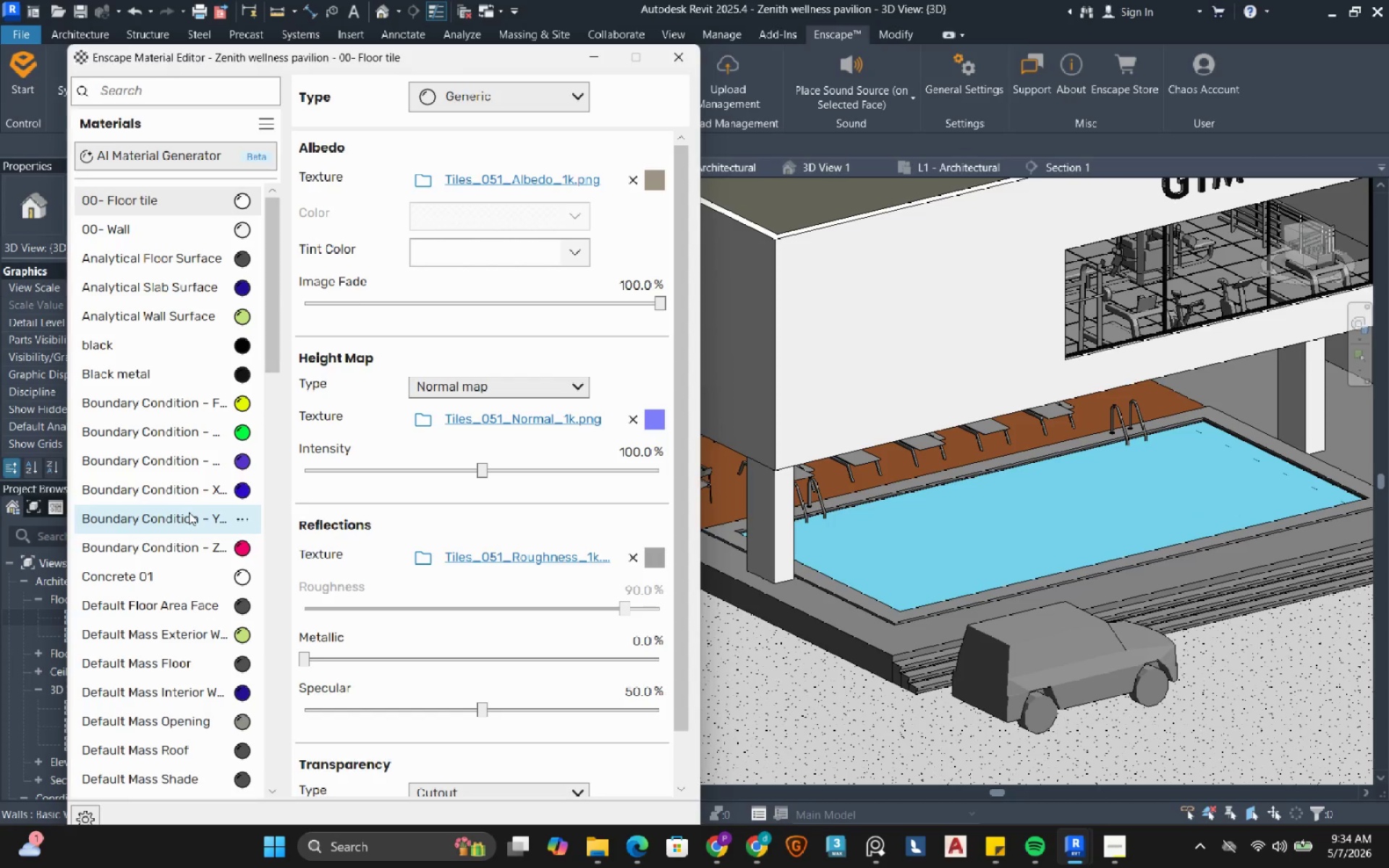 
wait(11.51)
 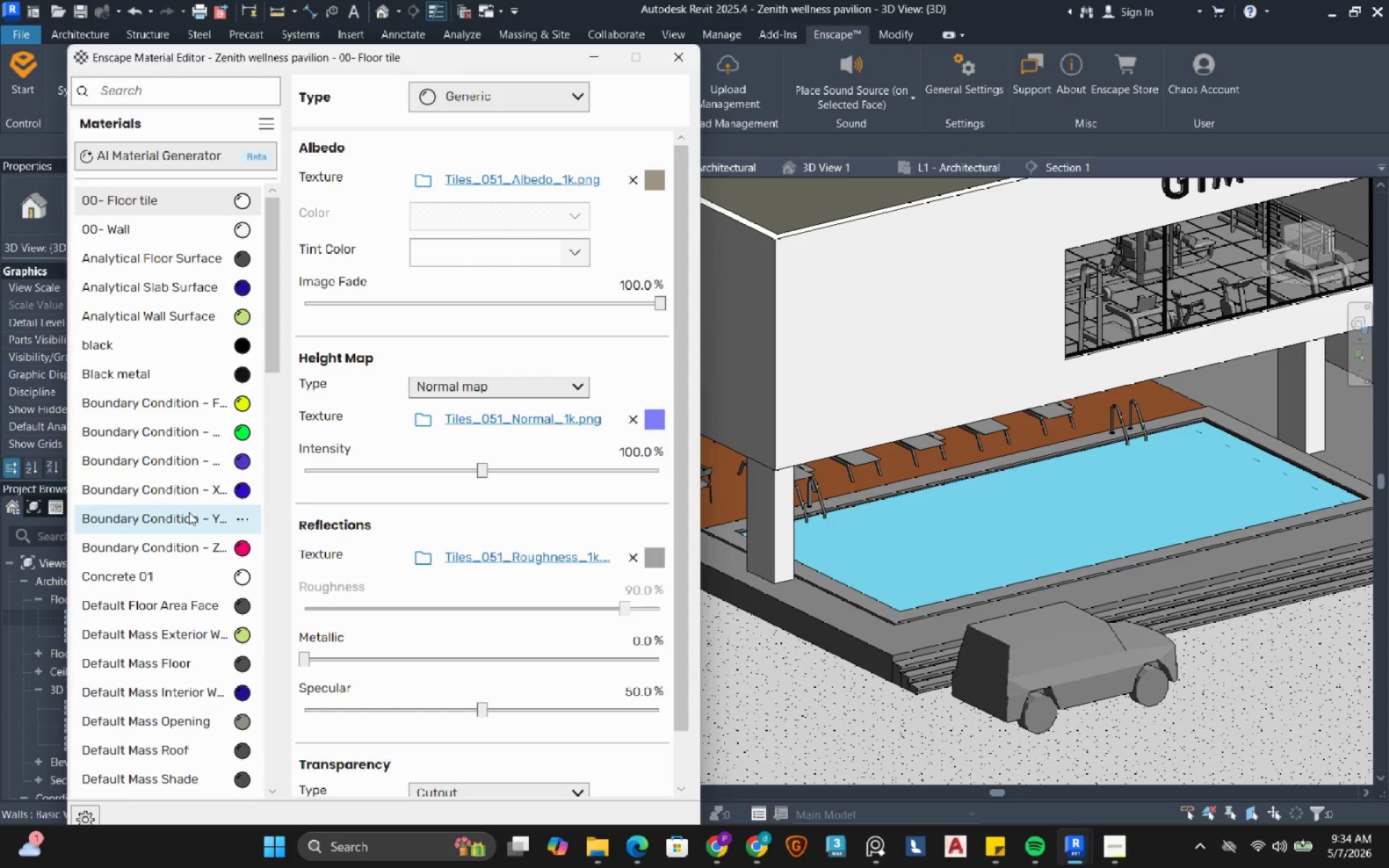 
left_click_drag(start_coordinate=[270, 315], to_coordinate=[268, 301])
 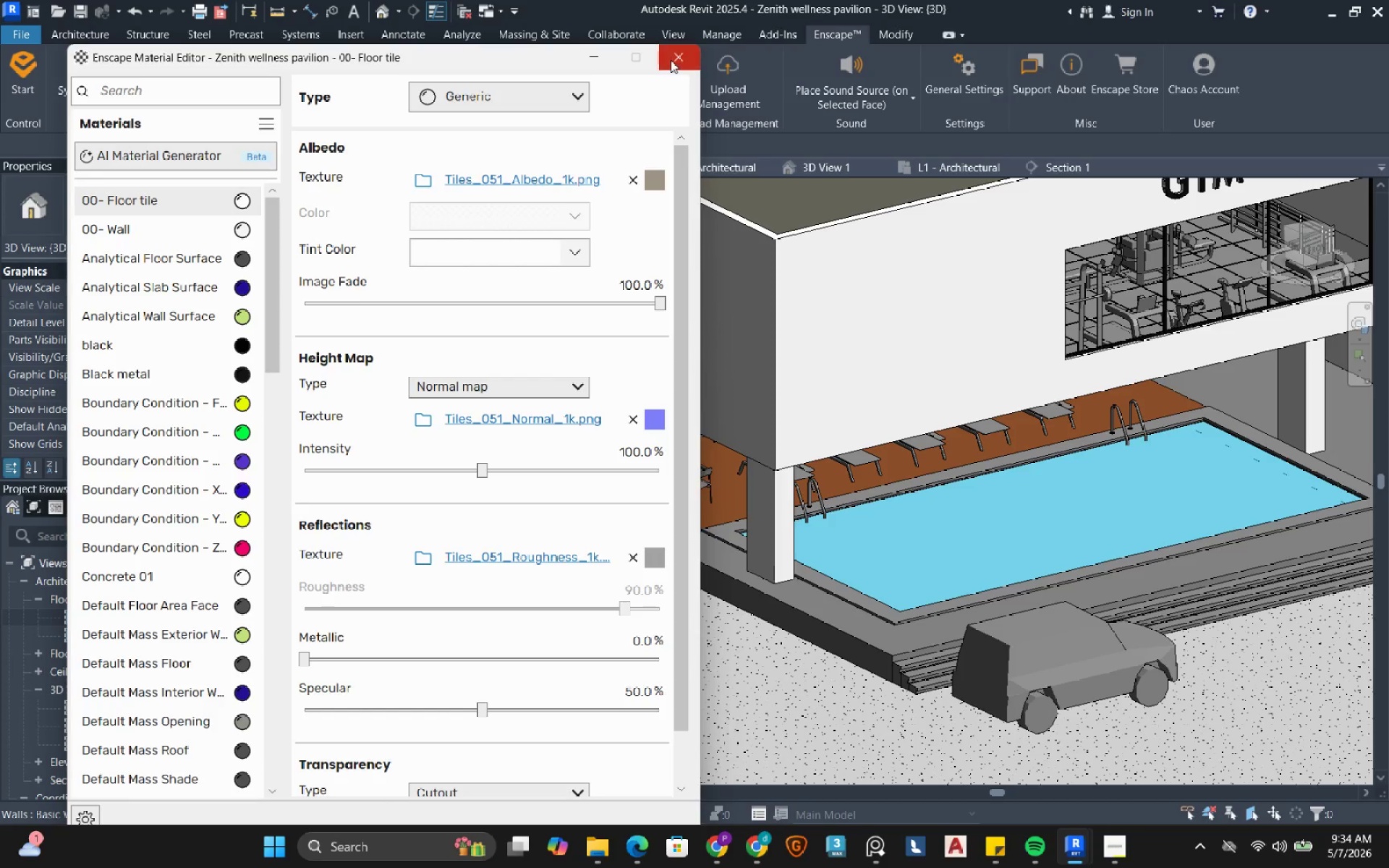 
left_click([671, 60])
 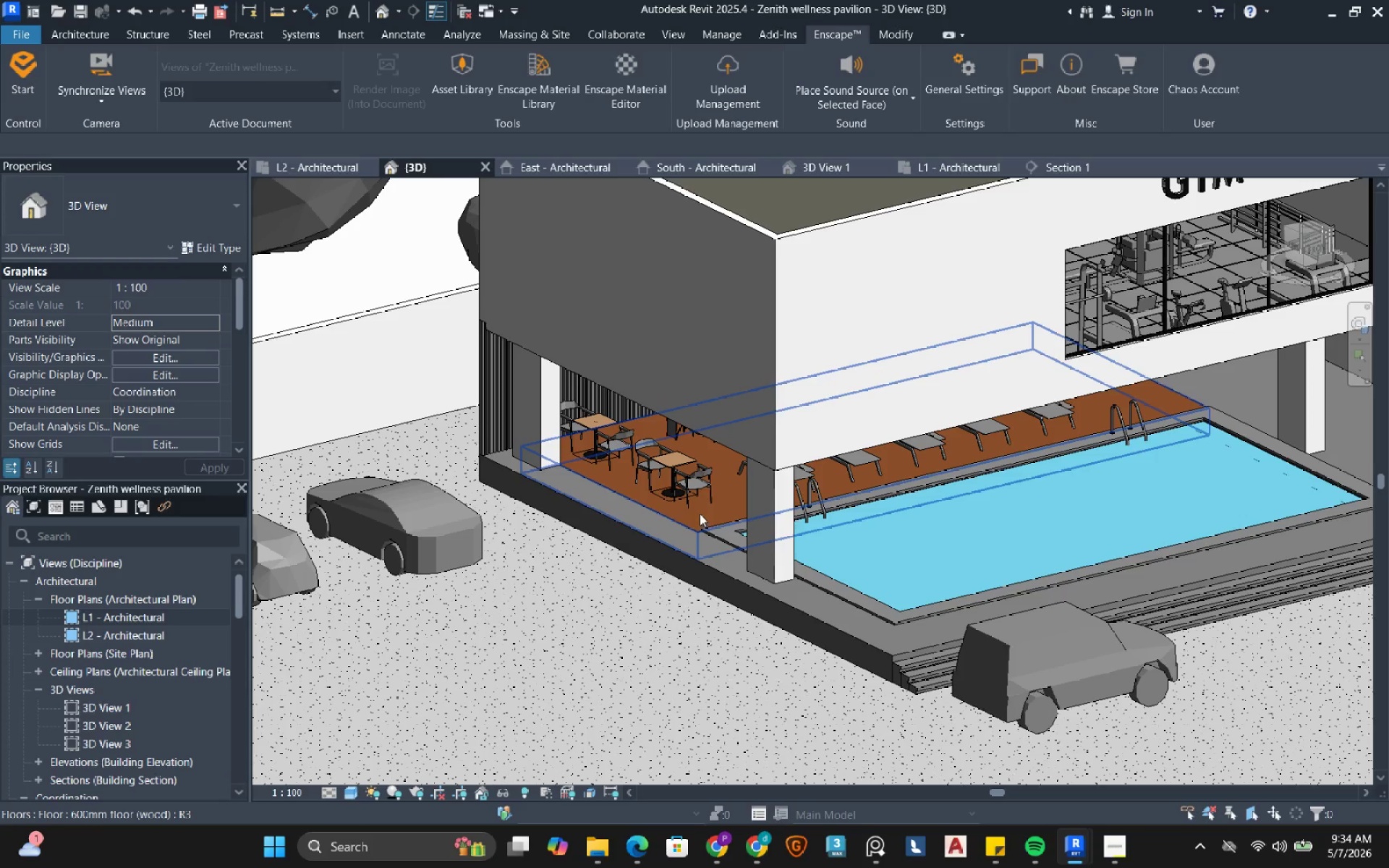 
left_click([699, 513])
 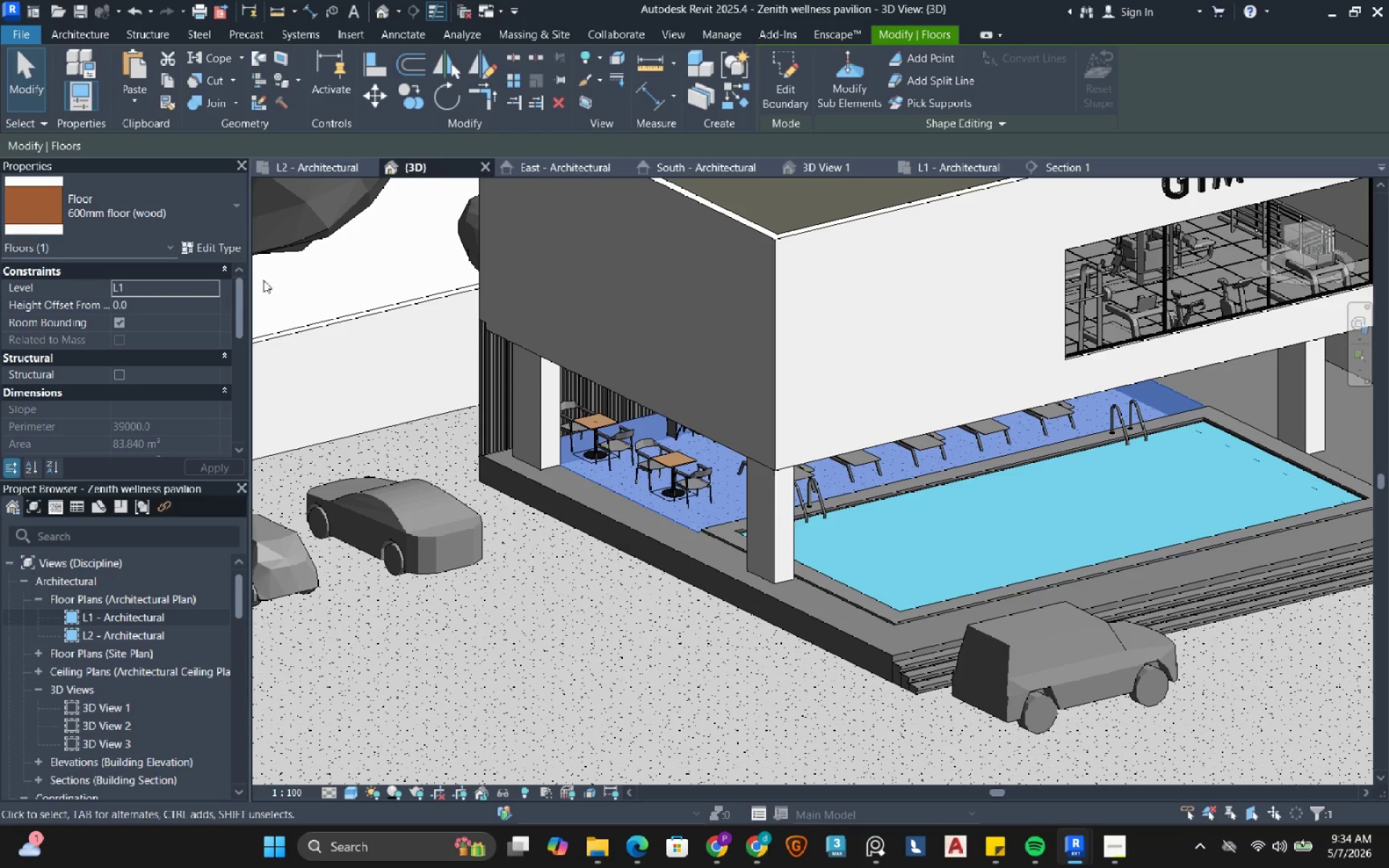 
left_click([208, 249])
 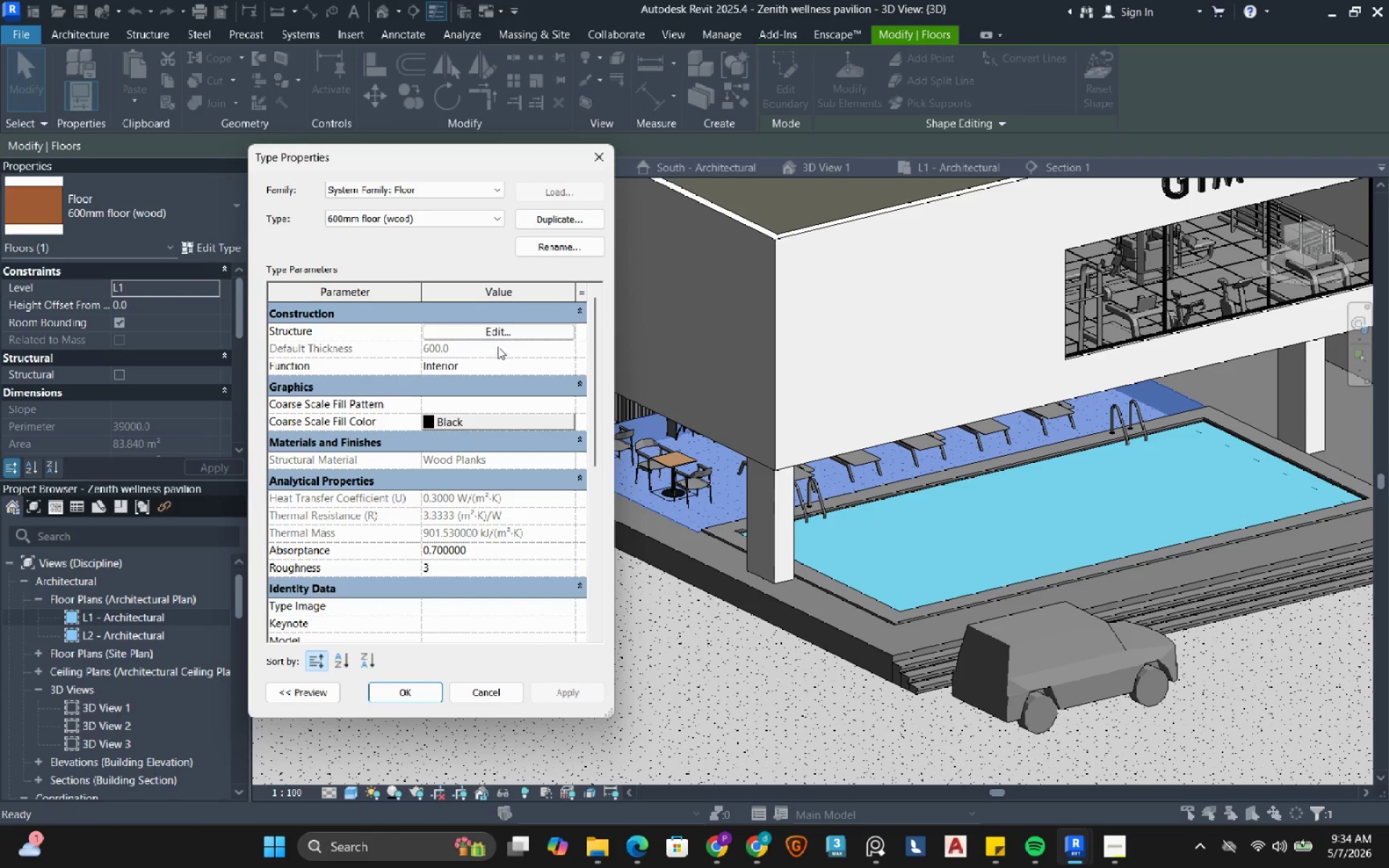 
left_click([496, 326])
 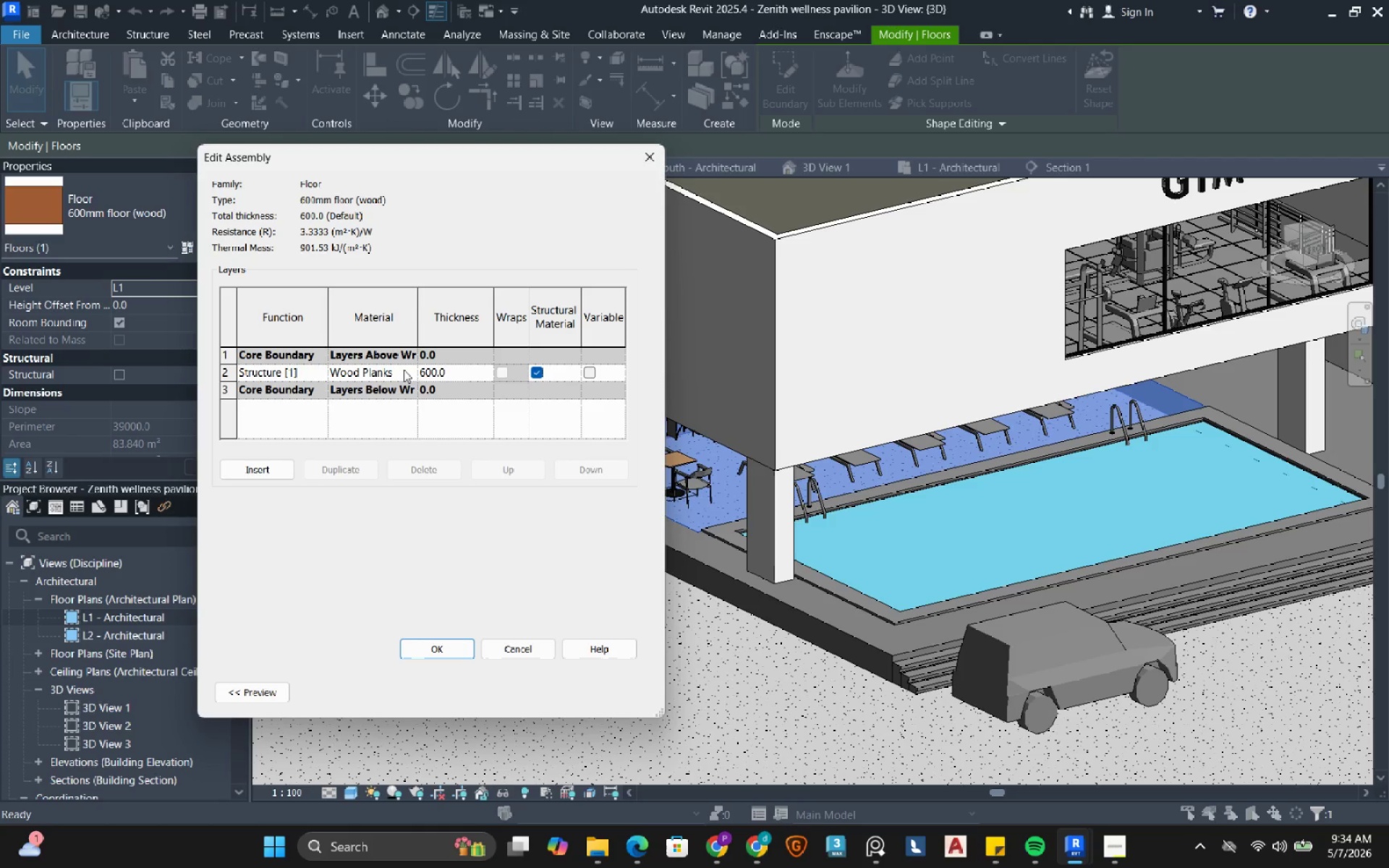 
left_click([408, 370])
 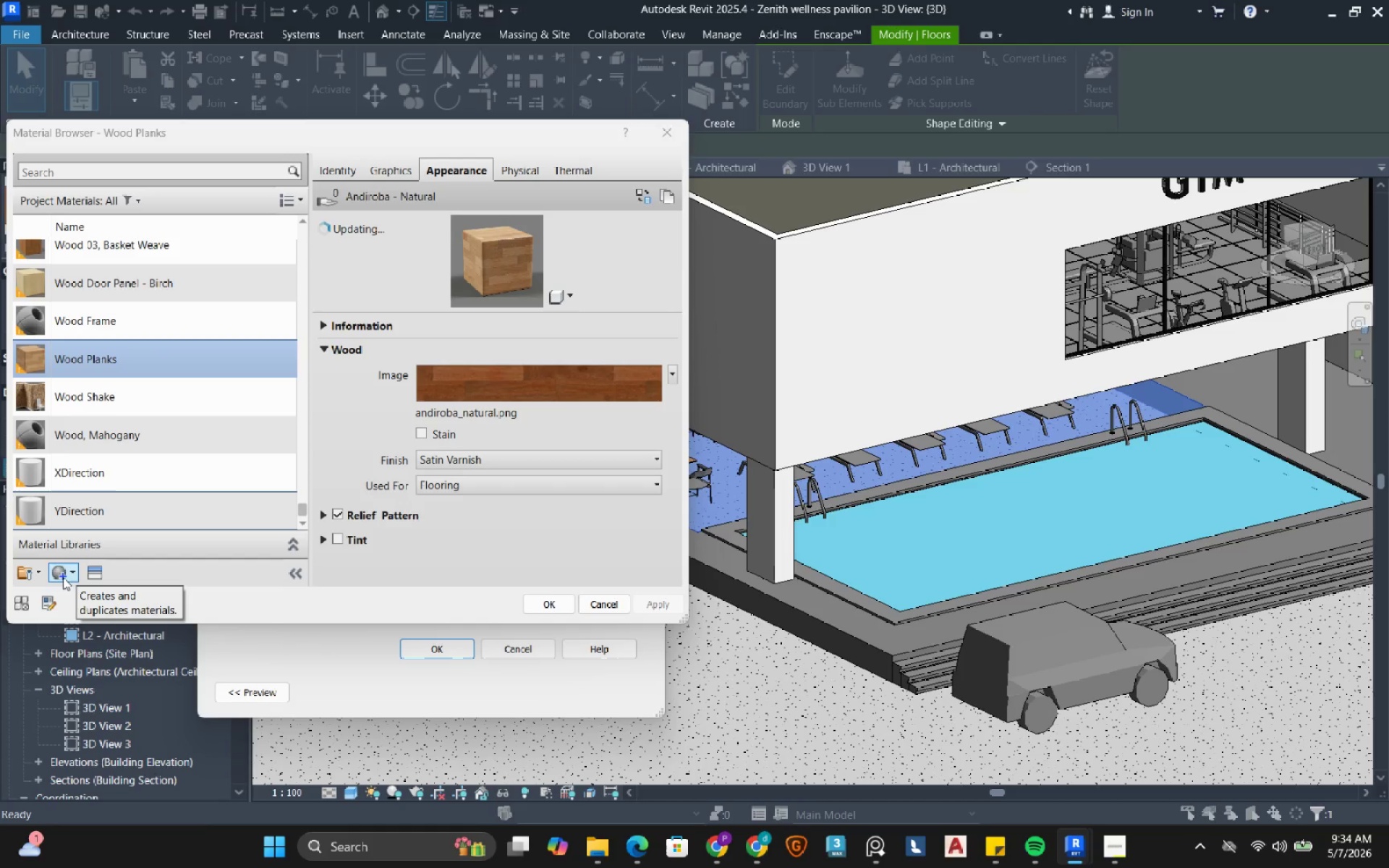 
right_click([112, 357])
 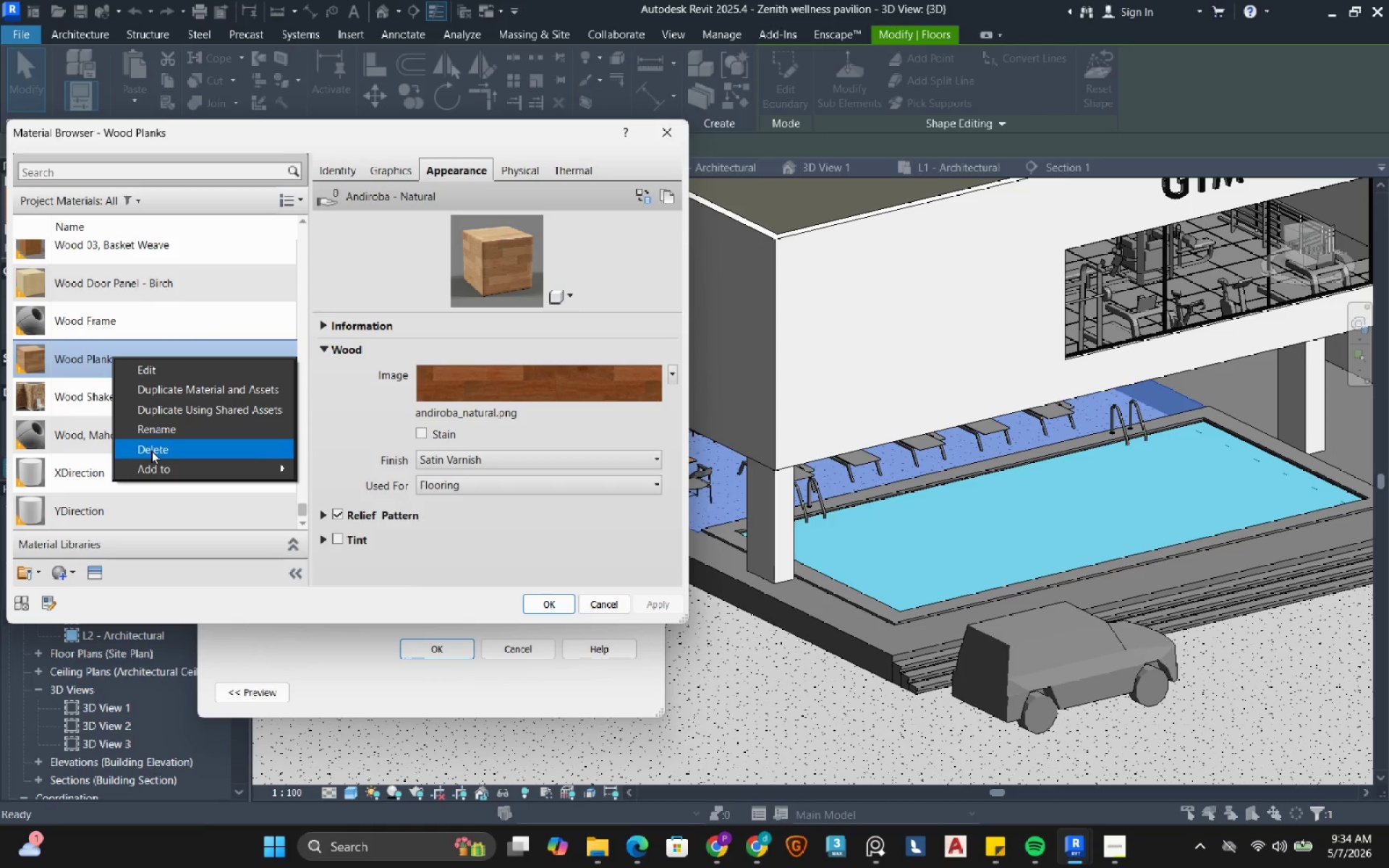 
left_click([154, 435])
 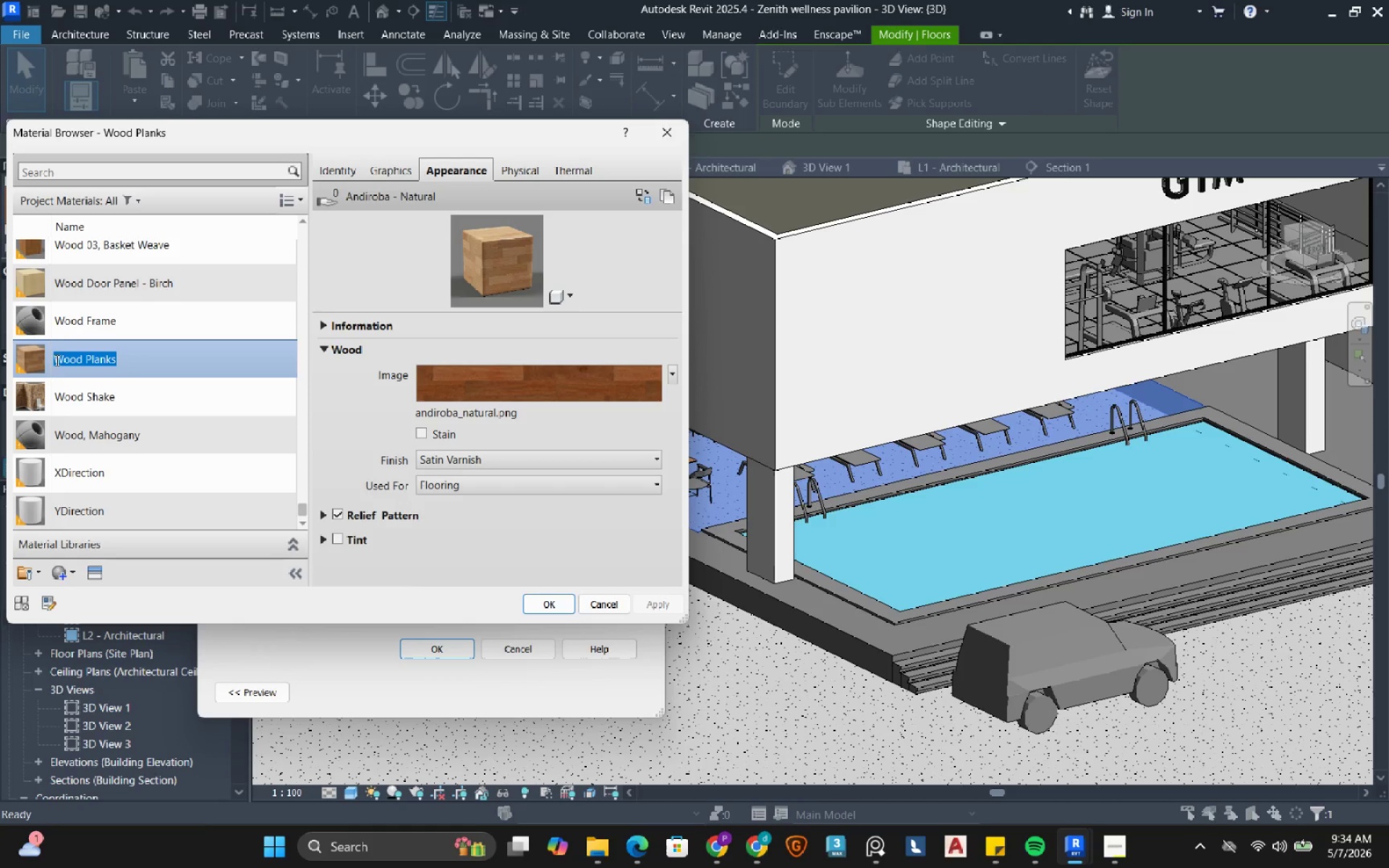 
left_click([54, 359])
 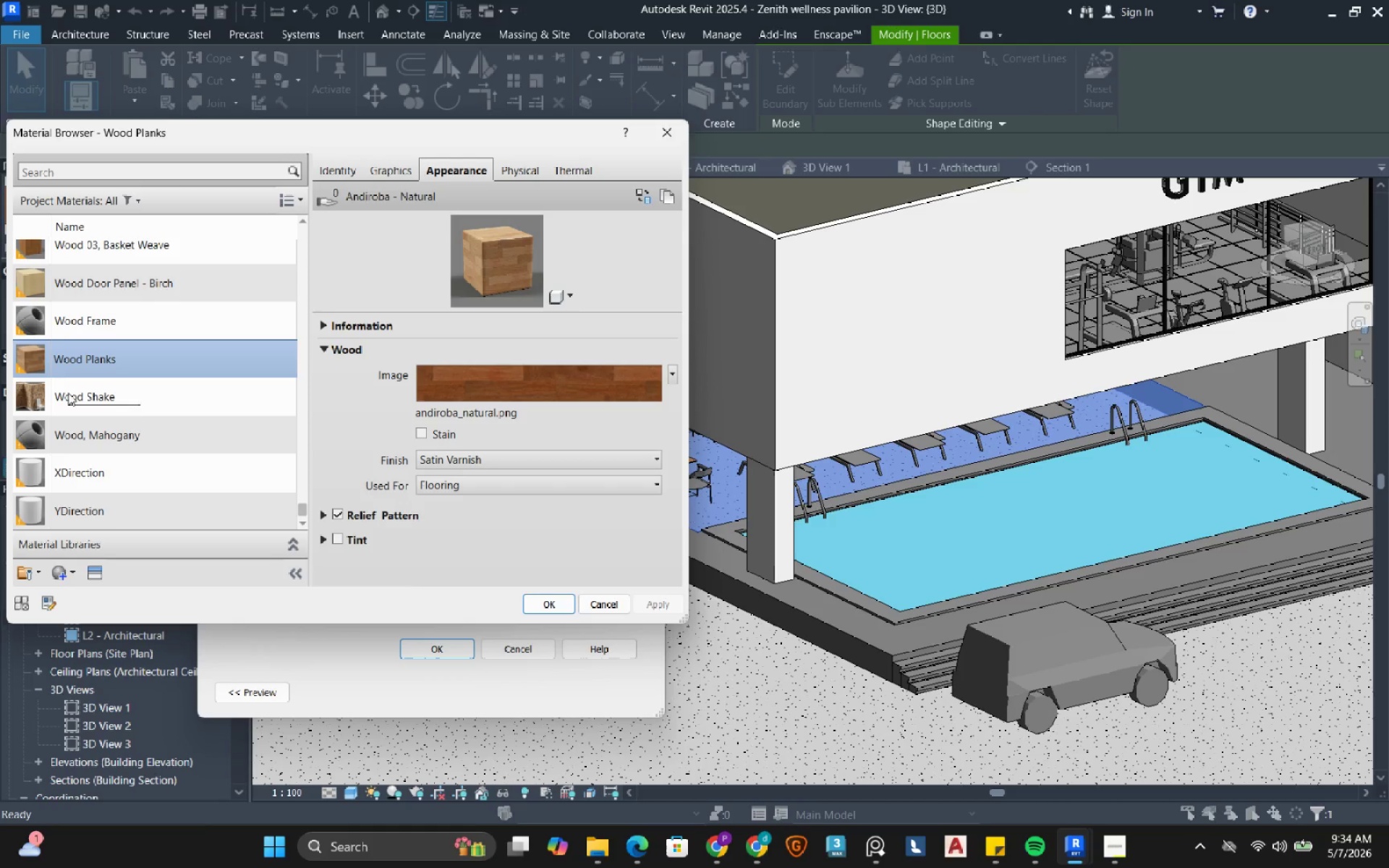 
key(Numpad0)
 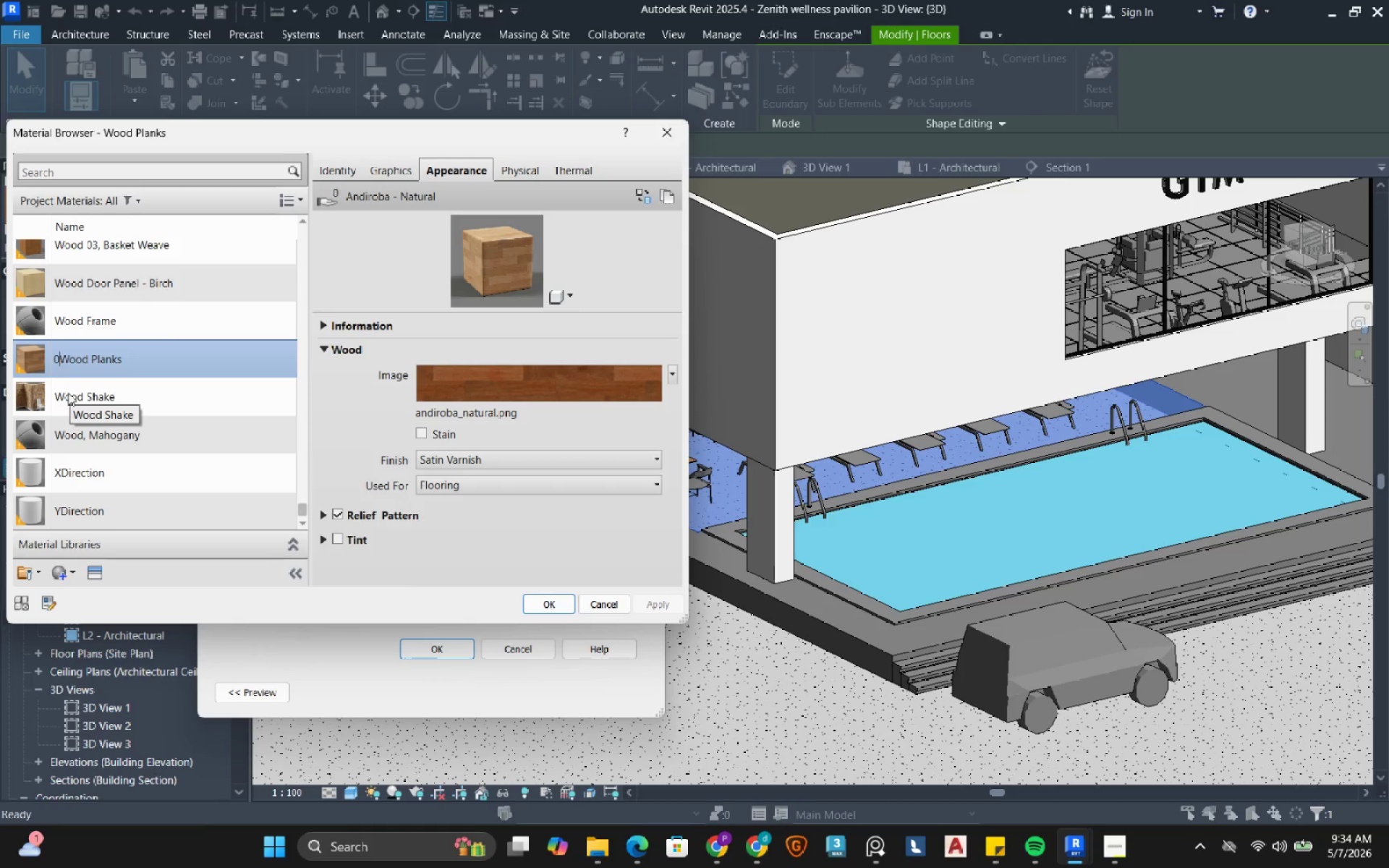 
key(Numpad0)
 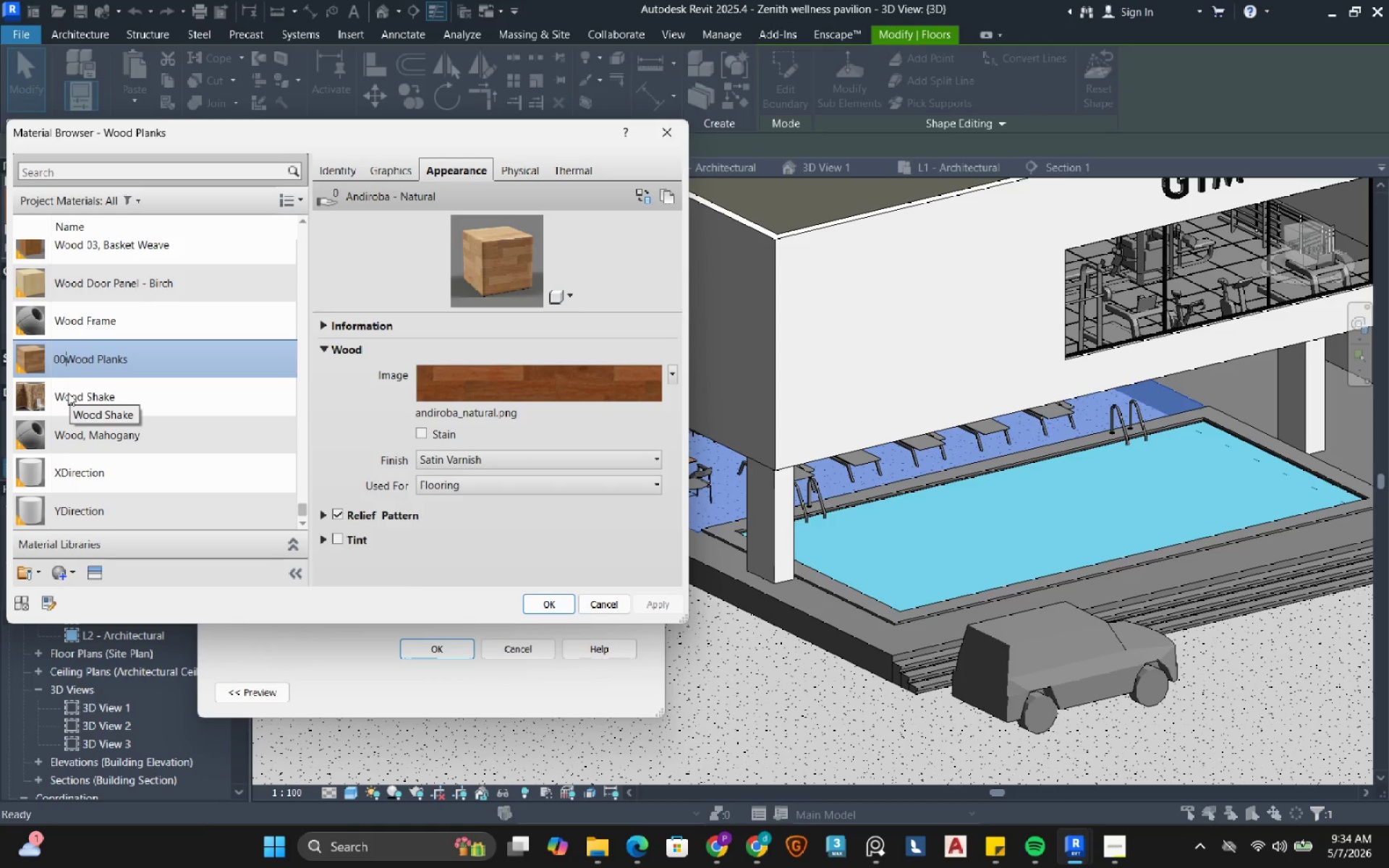 
key(Minus)
 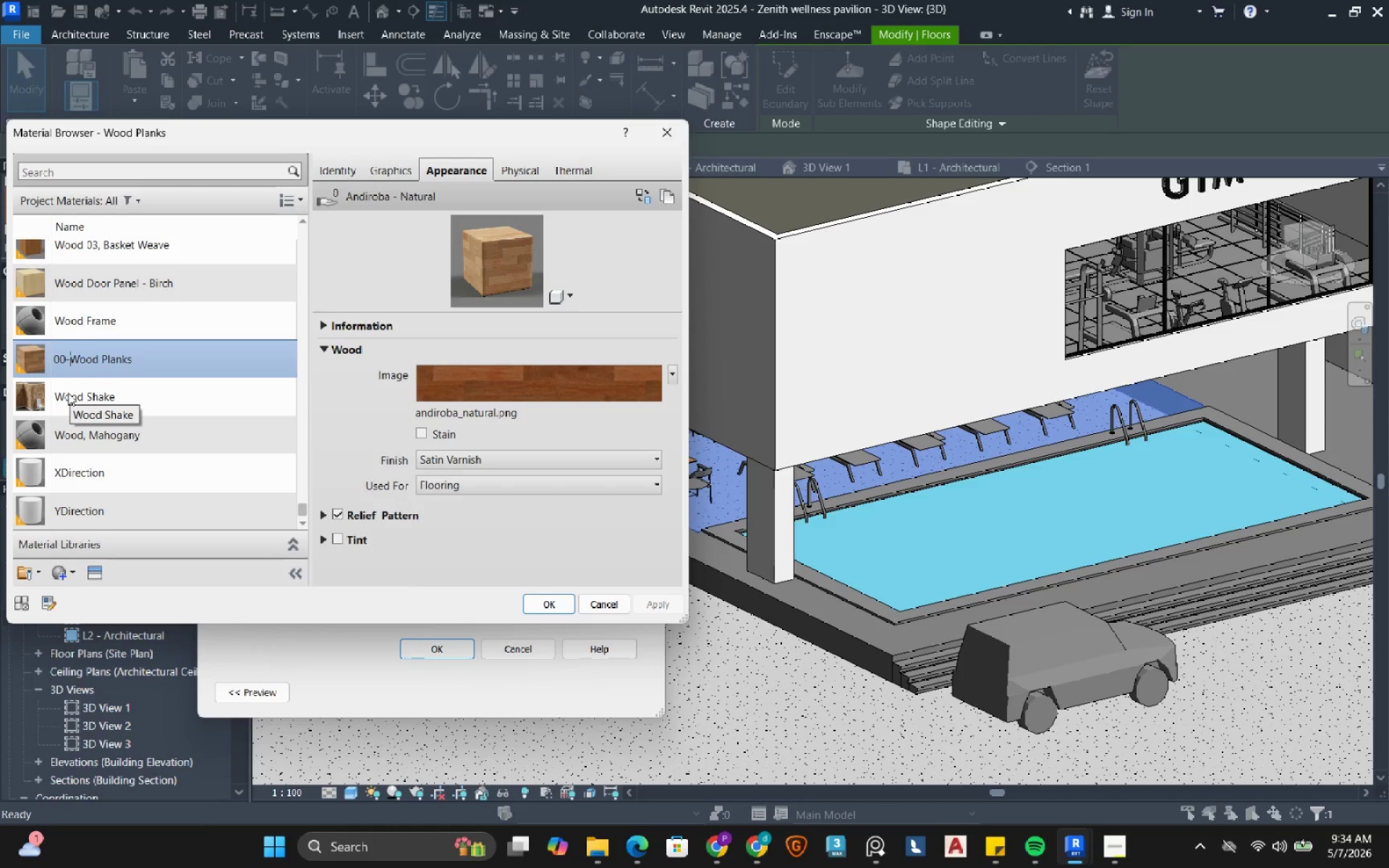 
key(Space)
 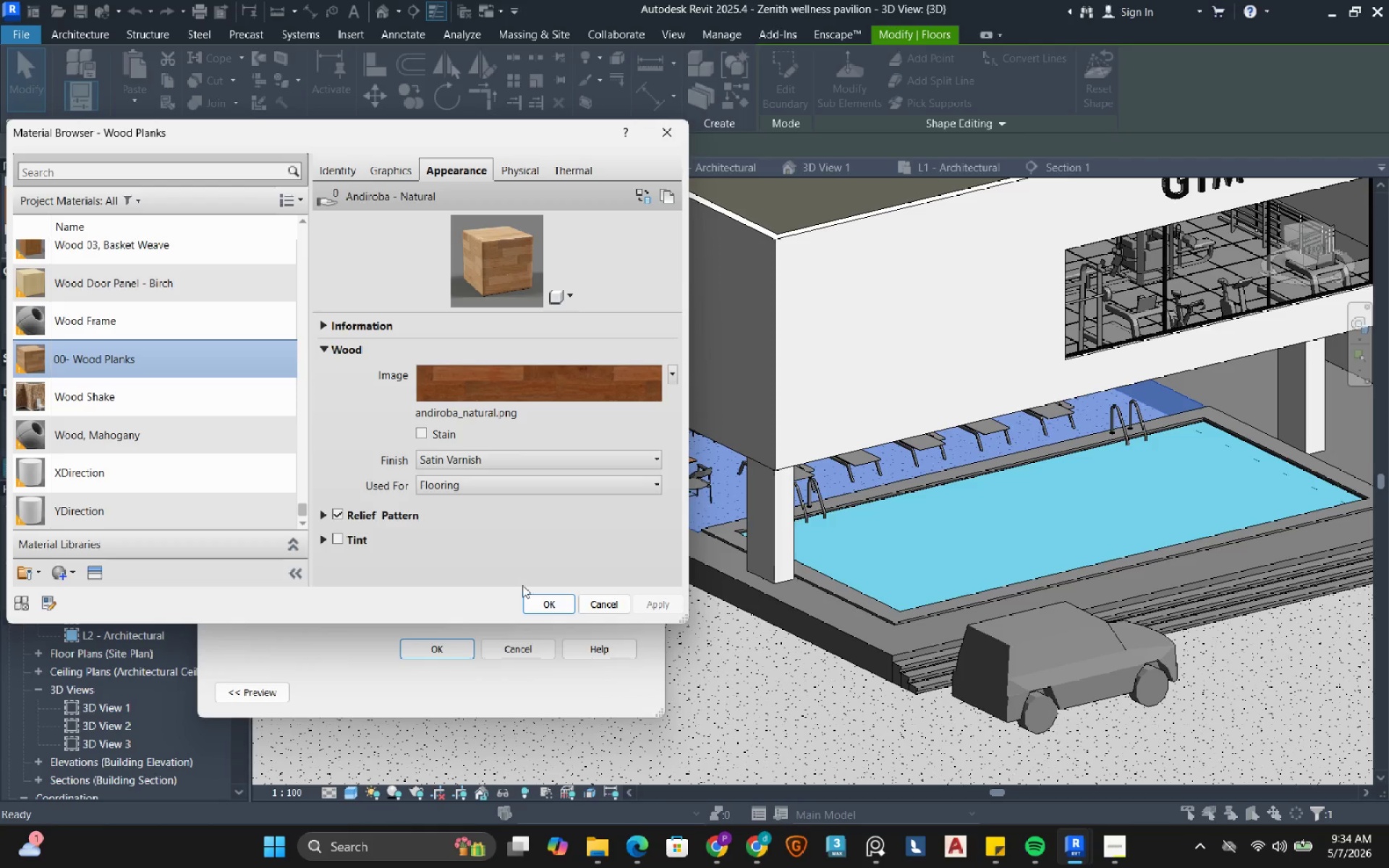 
left_click([540, 600])
 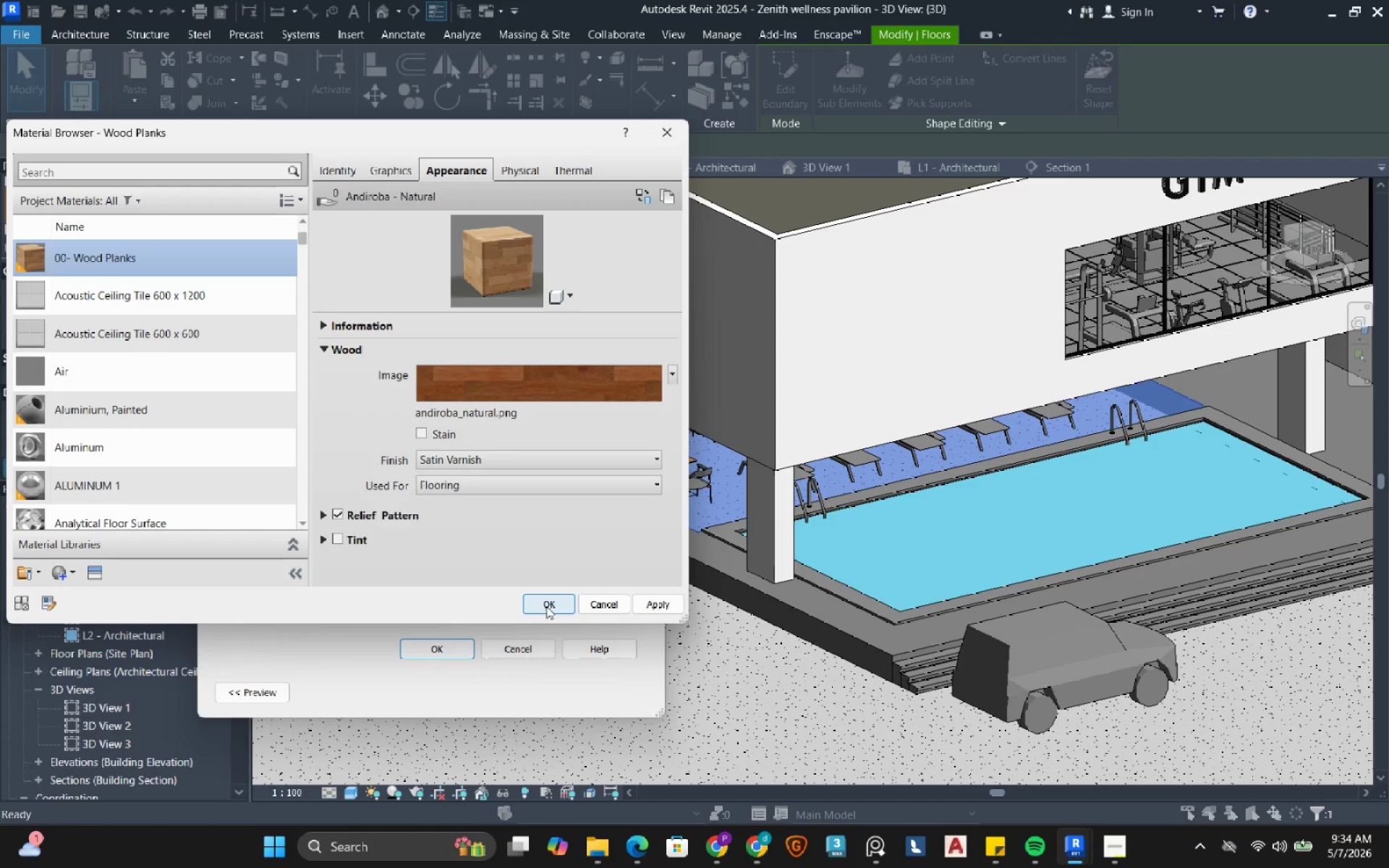 
left_click([546, 606])
 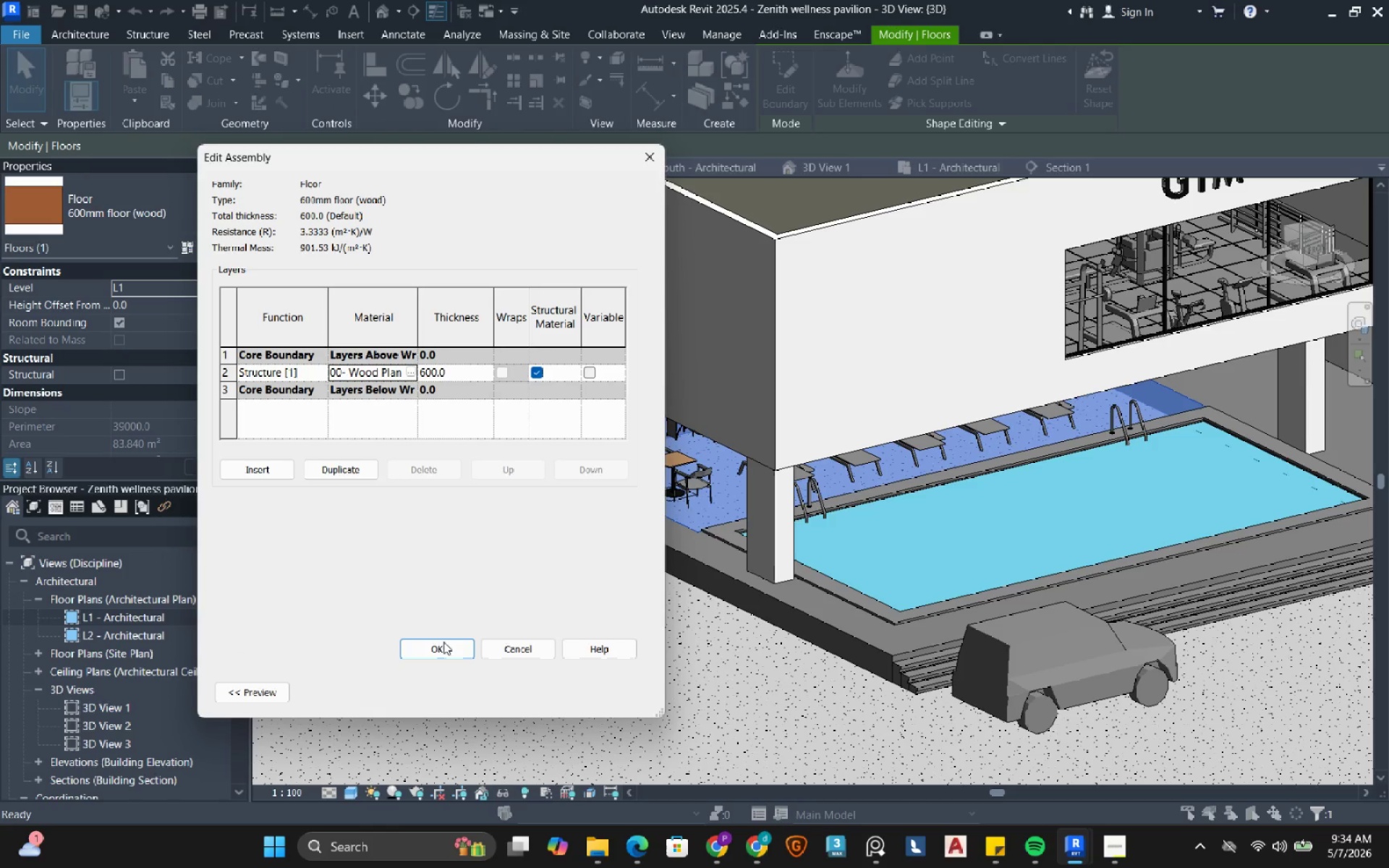 
left_click([439, 644])
 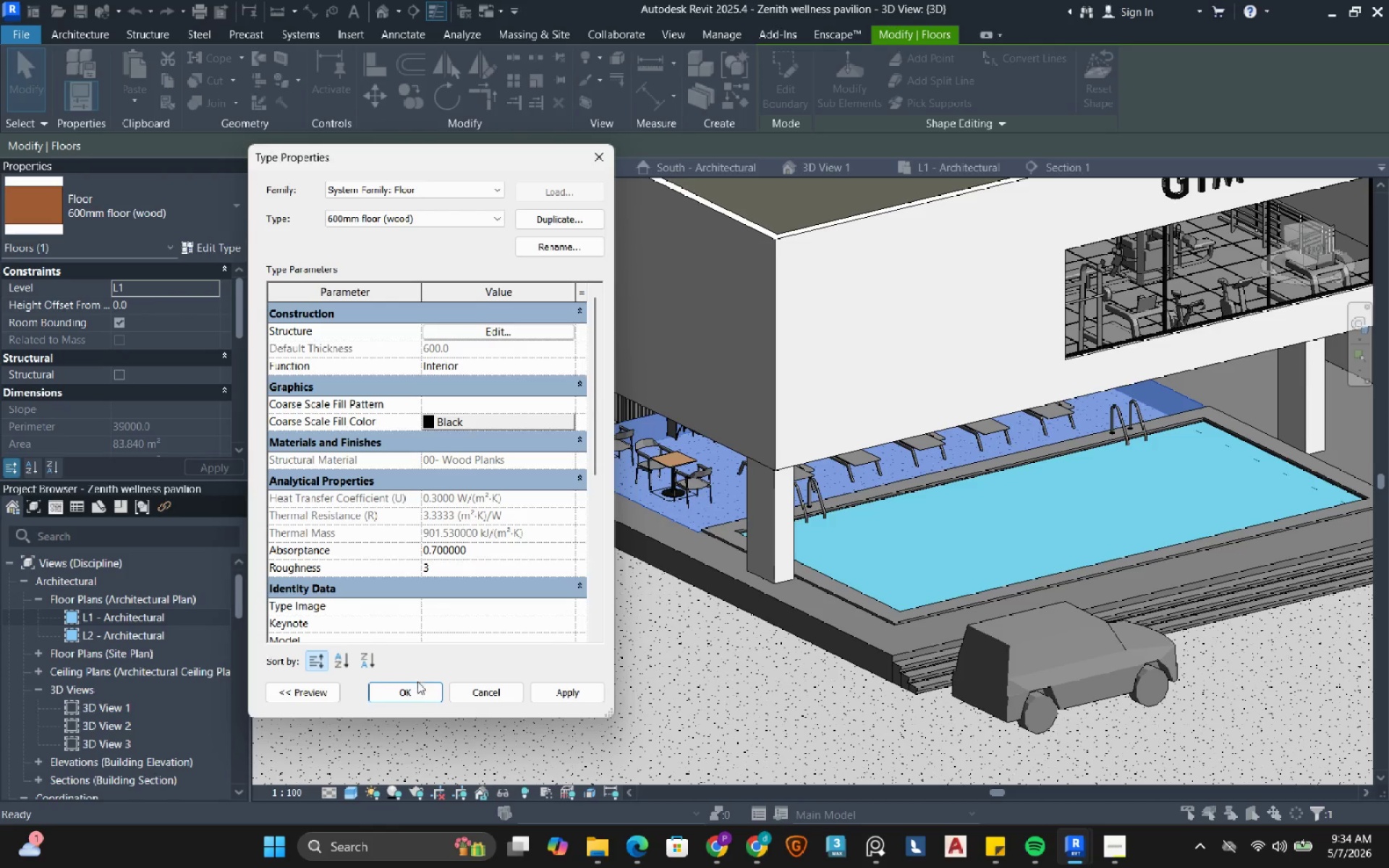 
left_click([412, 699])
 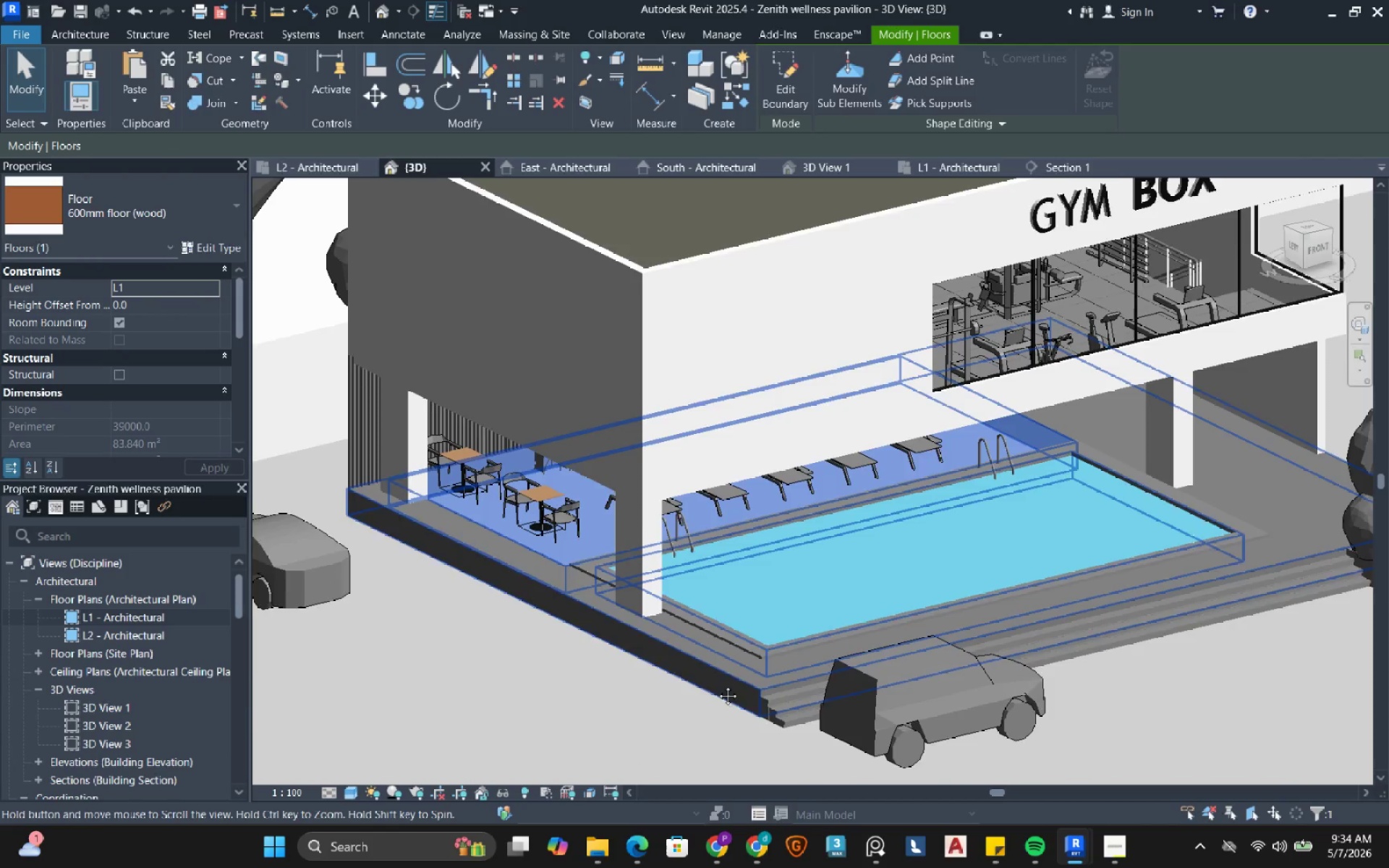 
scroll: coordinate [736, 663], scroll_direction: up, amount: 7.0
 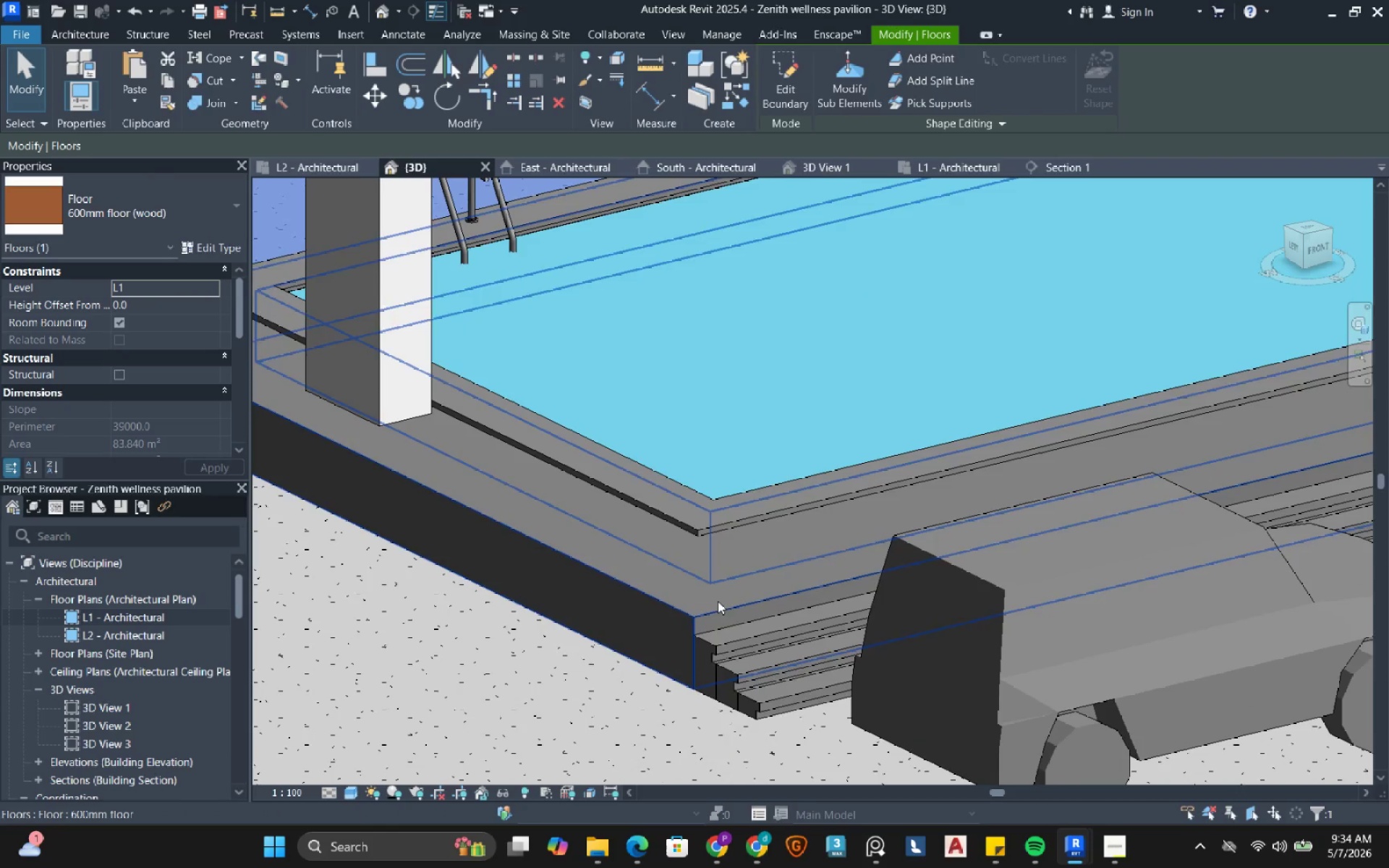 
left_click([747, 626])
 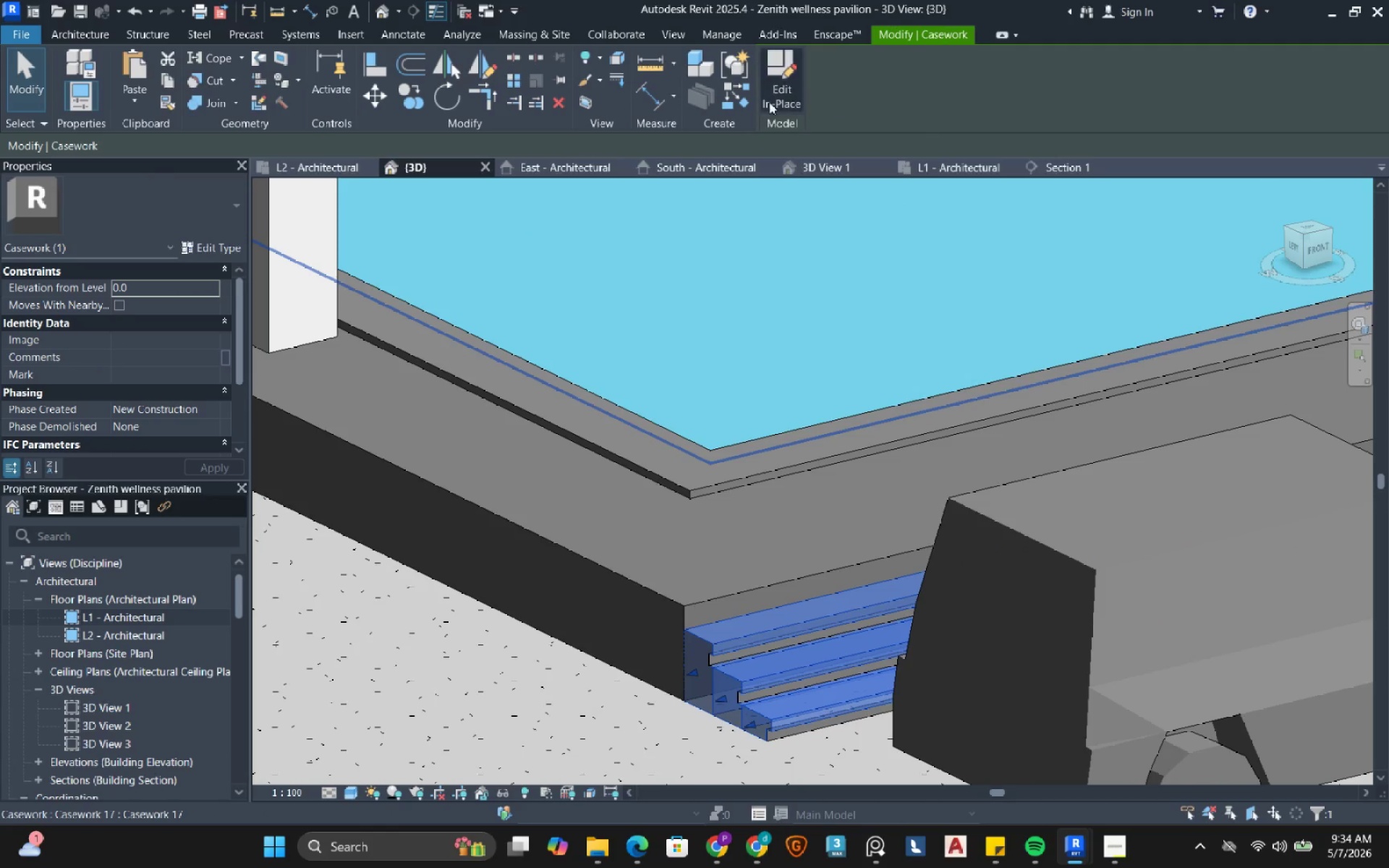 
scroll: coordinate [723, 652], scroll_direction: up, amount: 2.0
 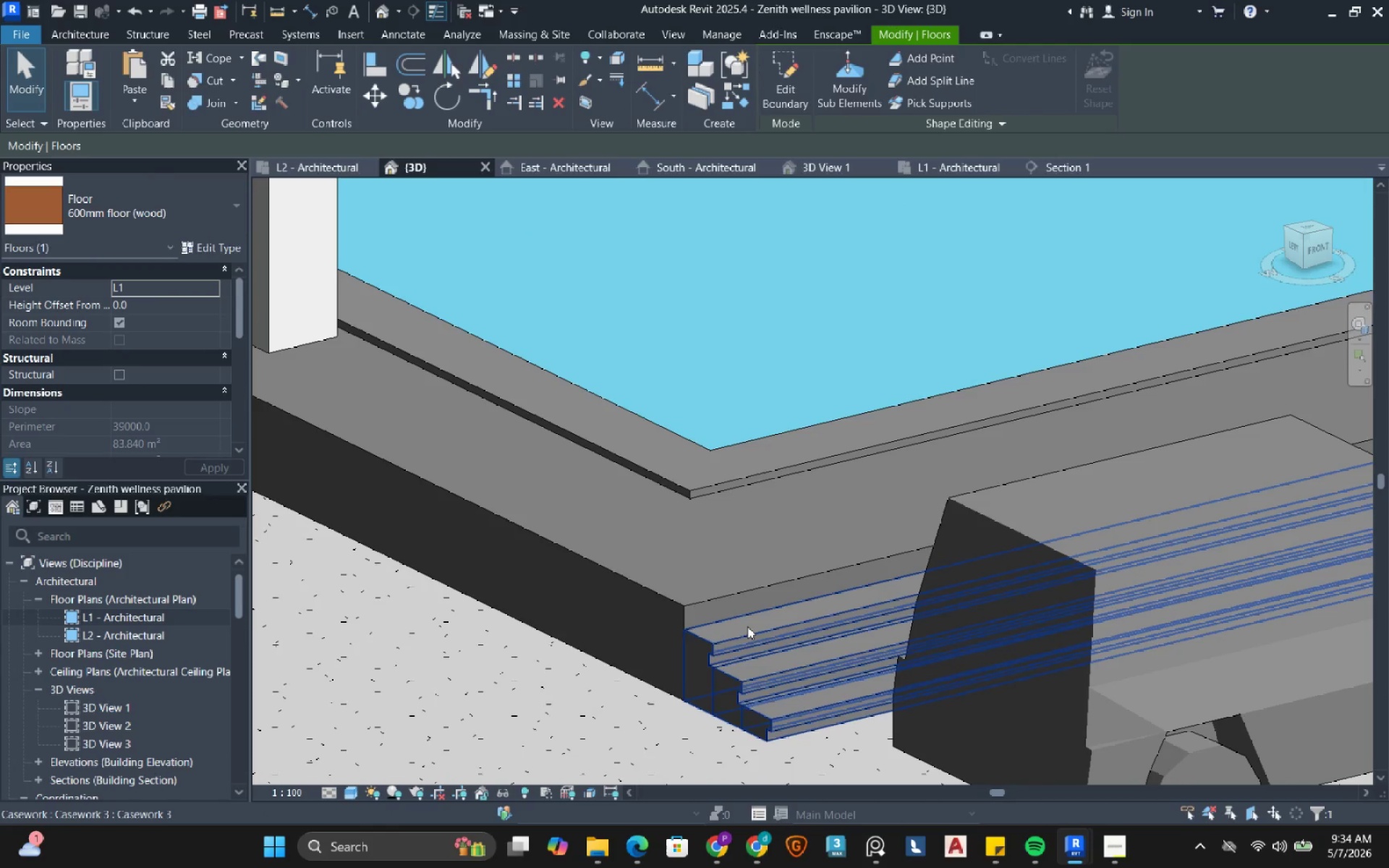 
left_click([785, 88])
 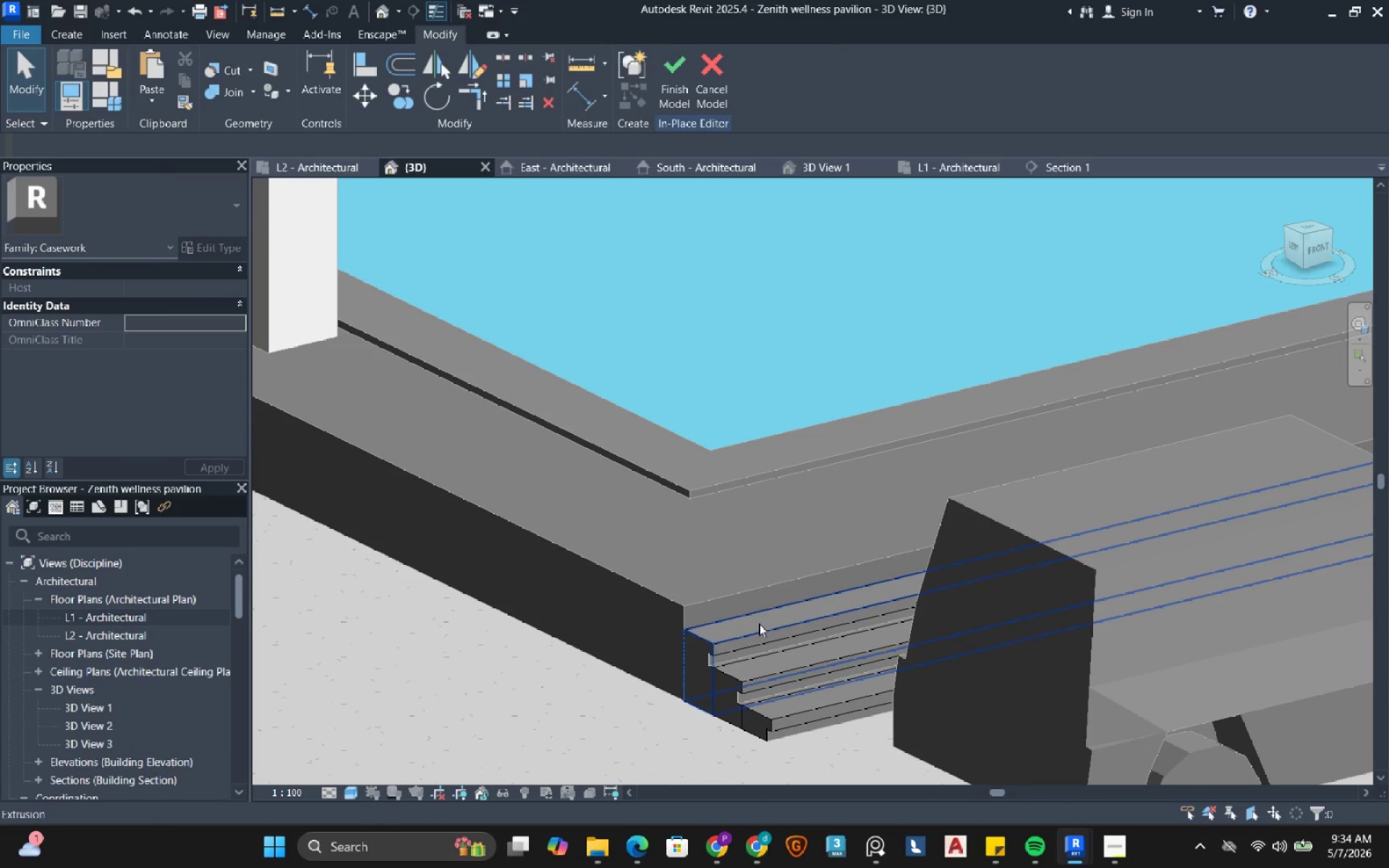 
left_click([759, 624])
 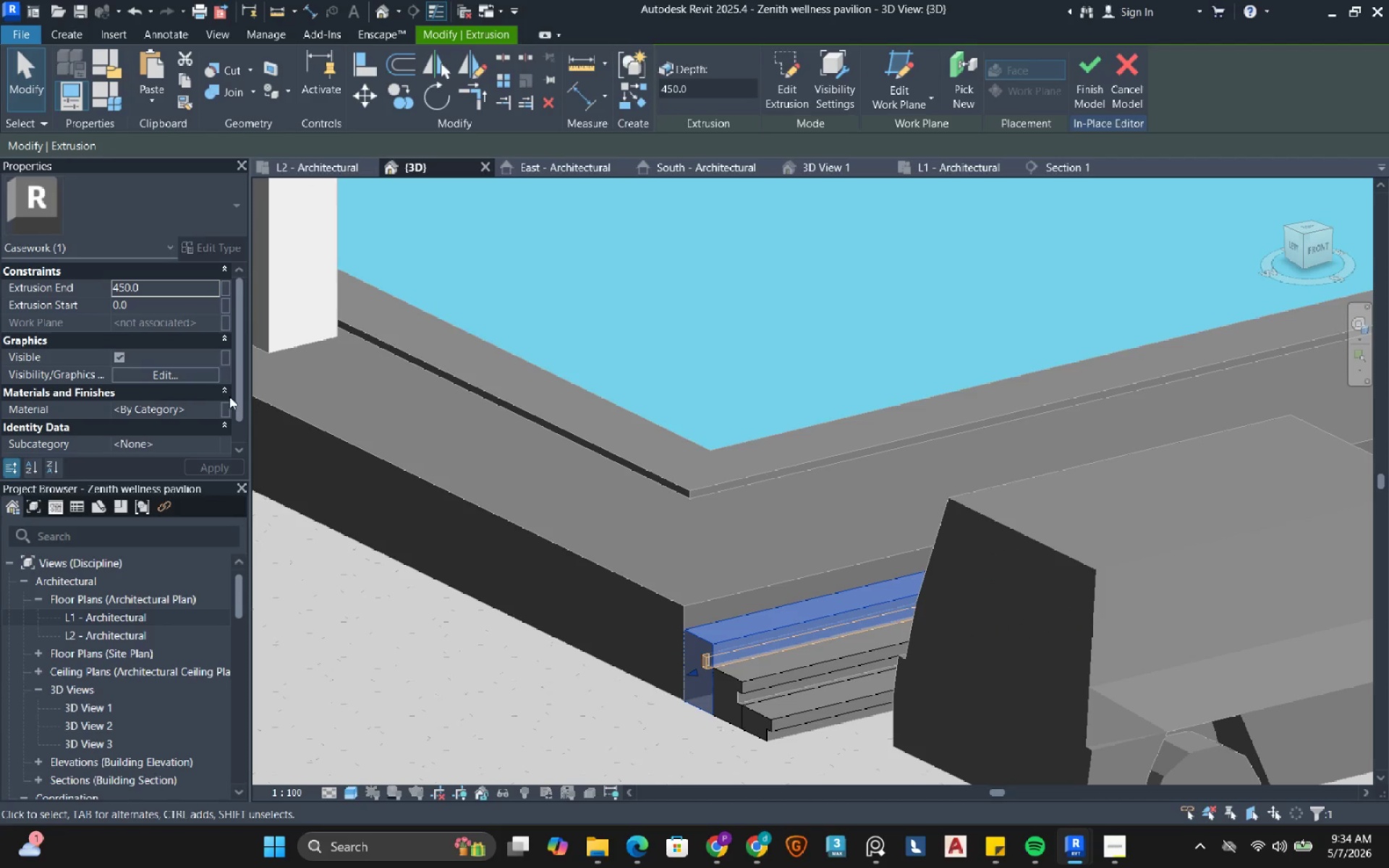 
left_click([209, 409])
 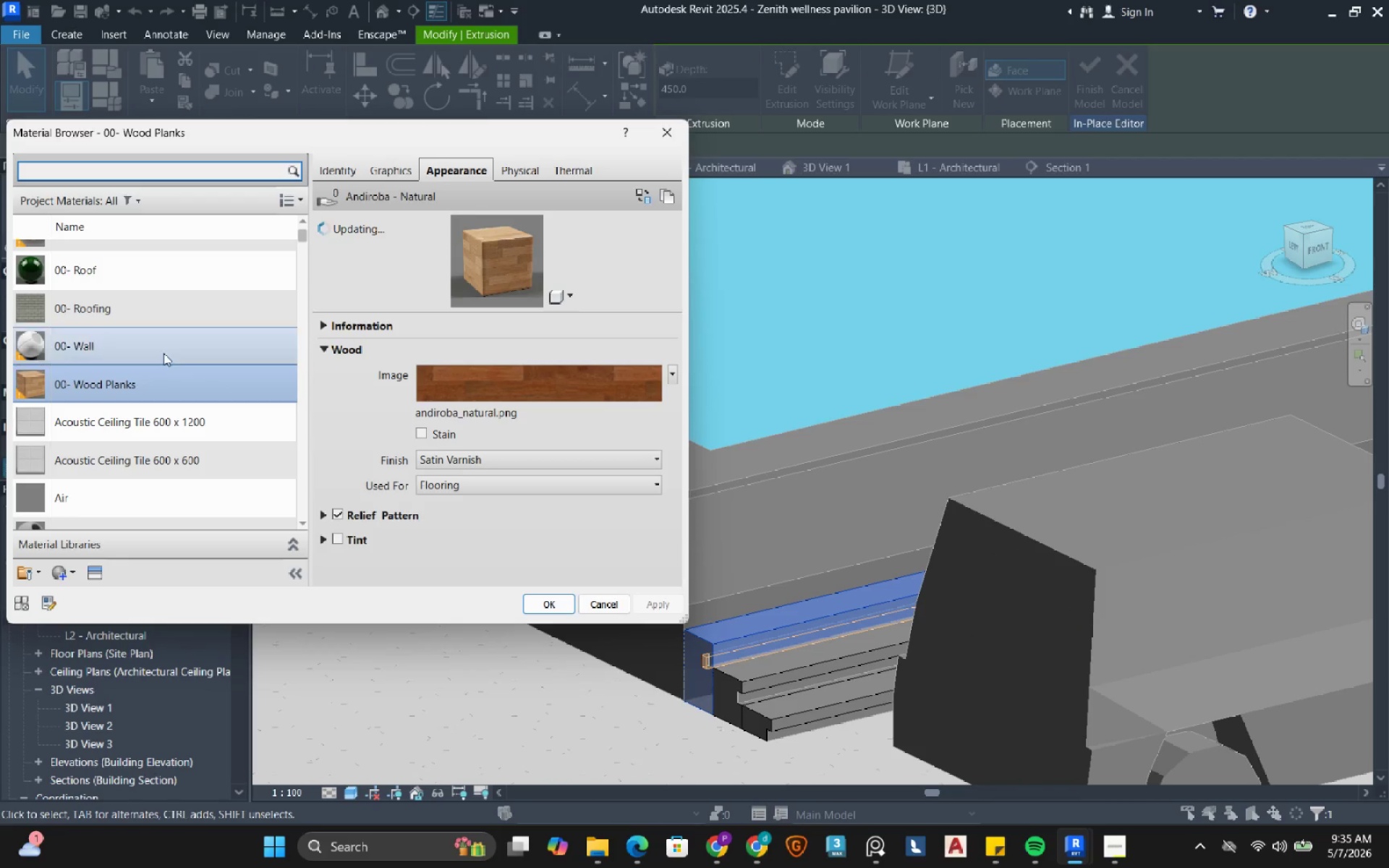 
scroll: coordinate [161, 346], scroll_direction: up, amount: 4.0
 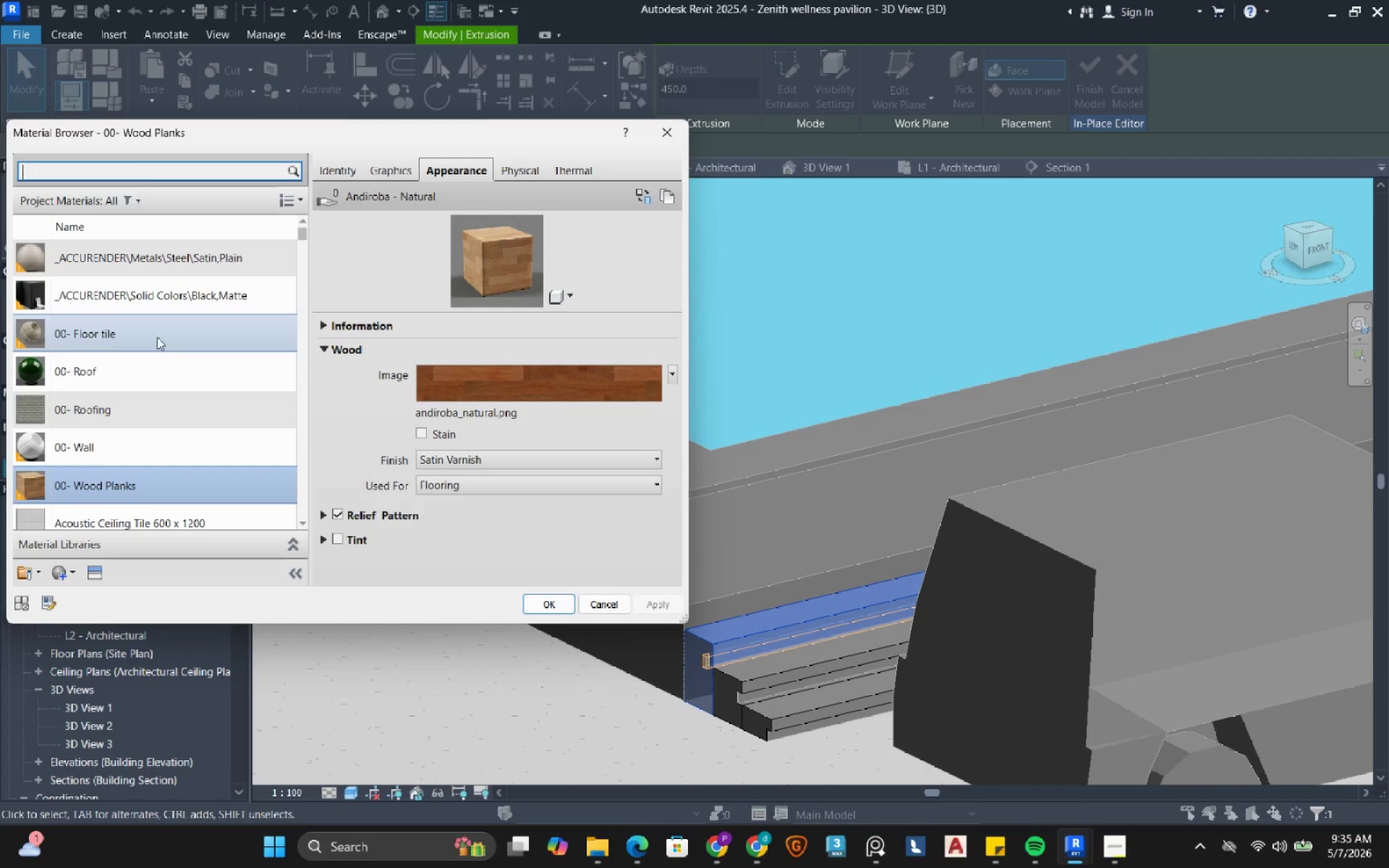 
left_click([156, 336])
 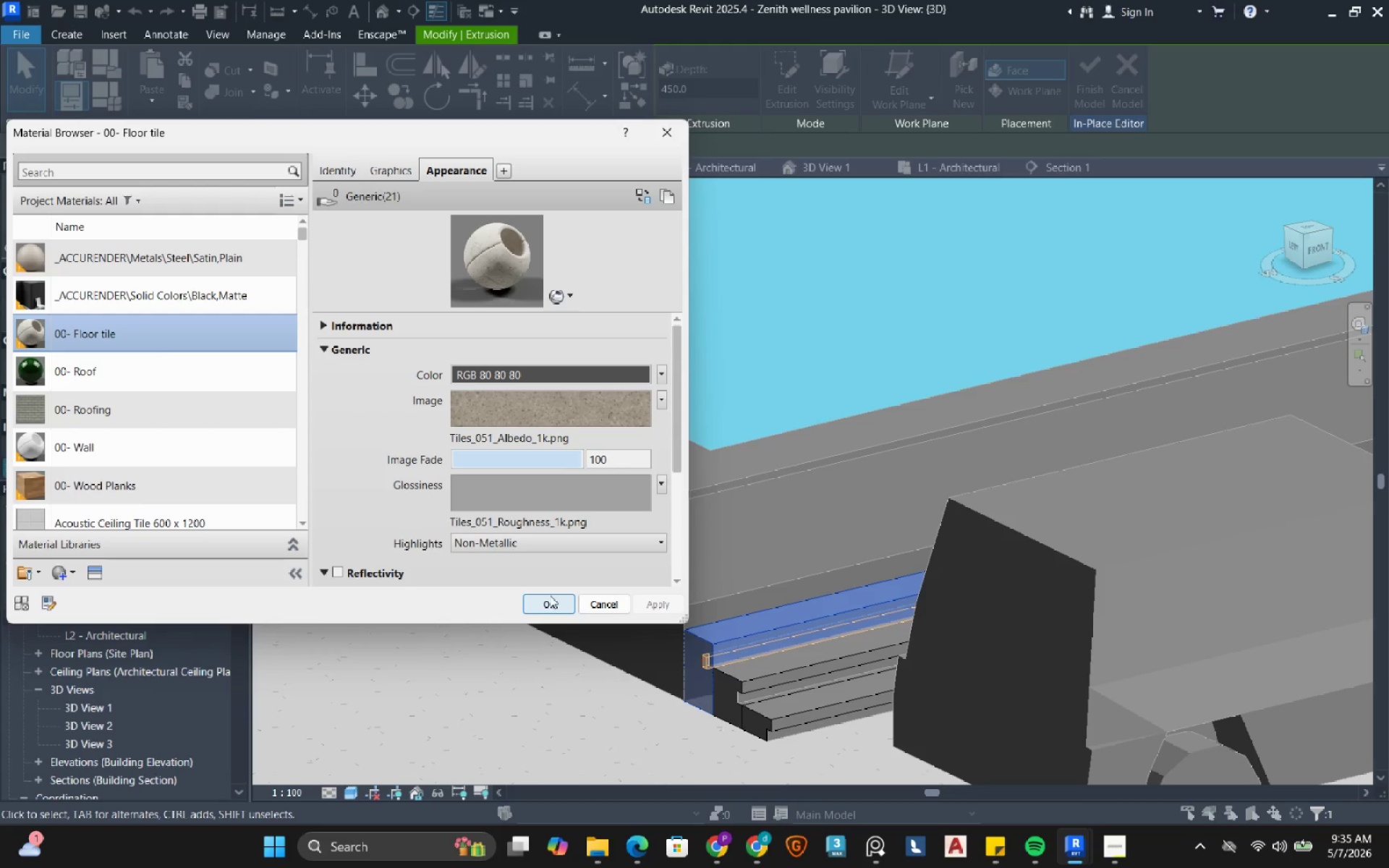 
left_click([556, 600])
 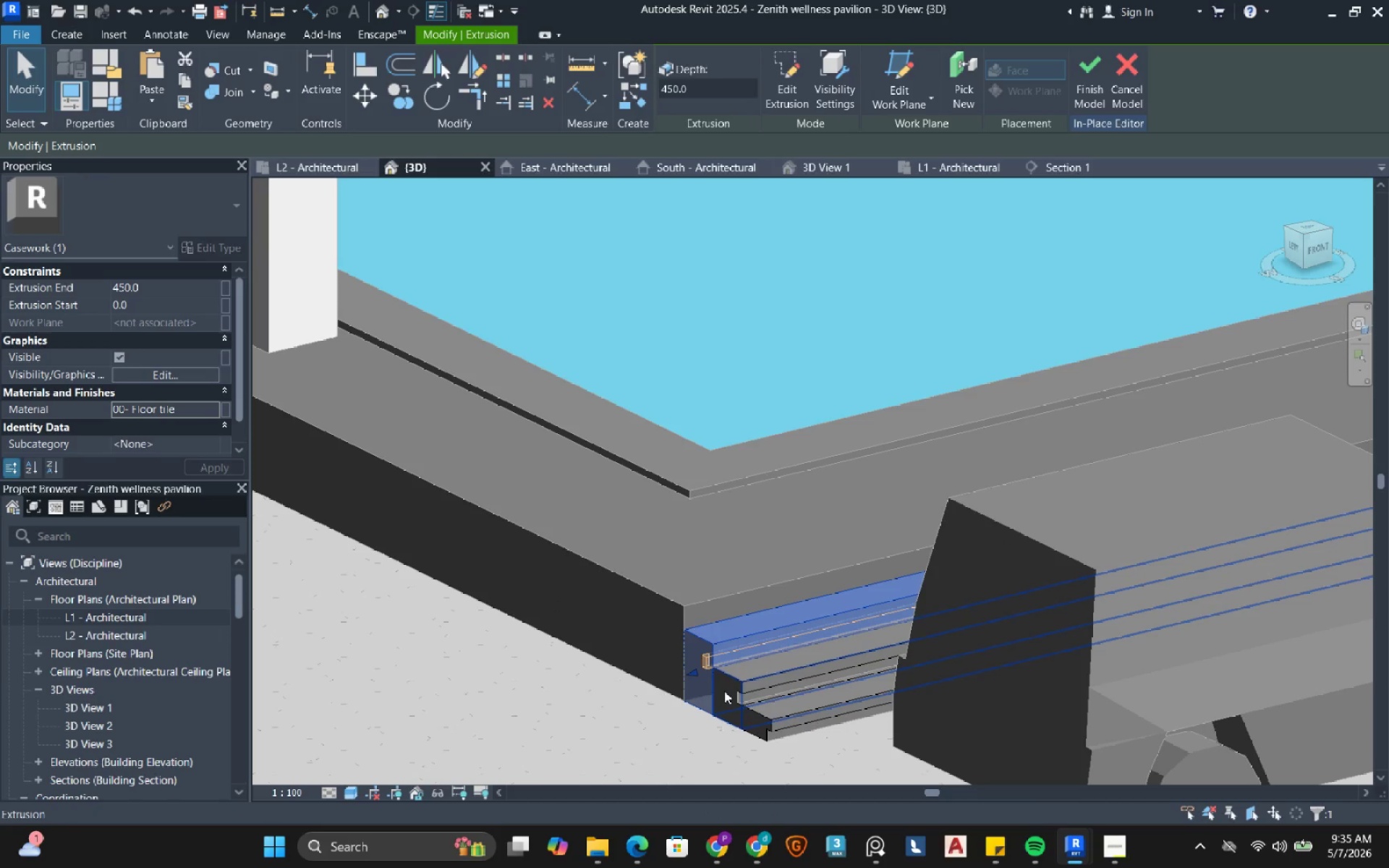 
left_click([723, 694])
 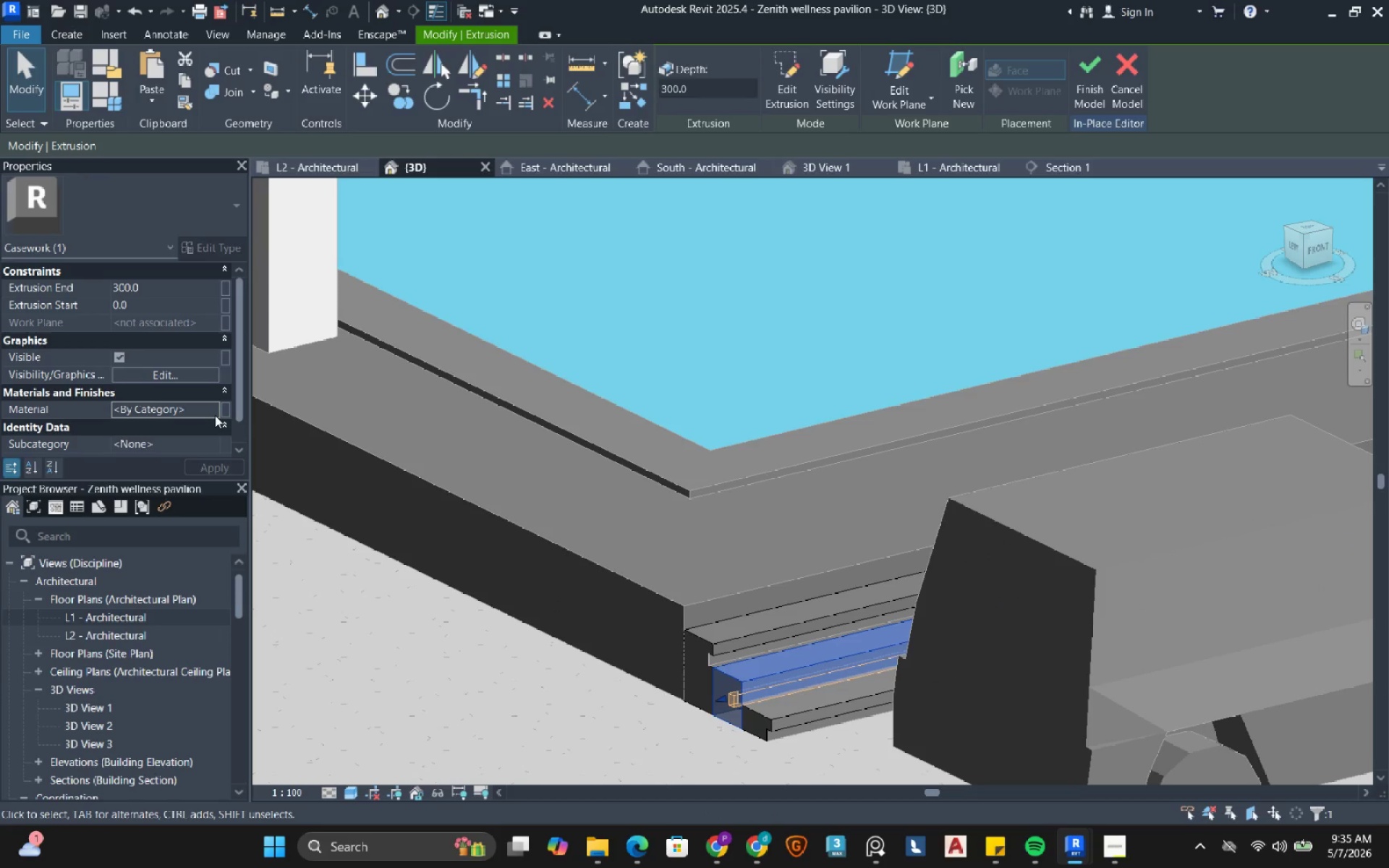 
left_click([215, 410])
 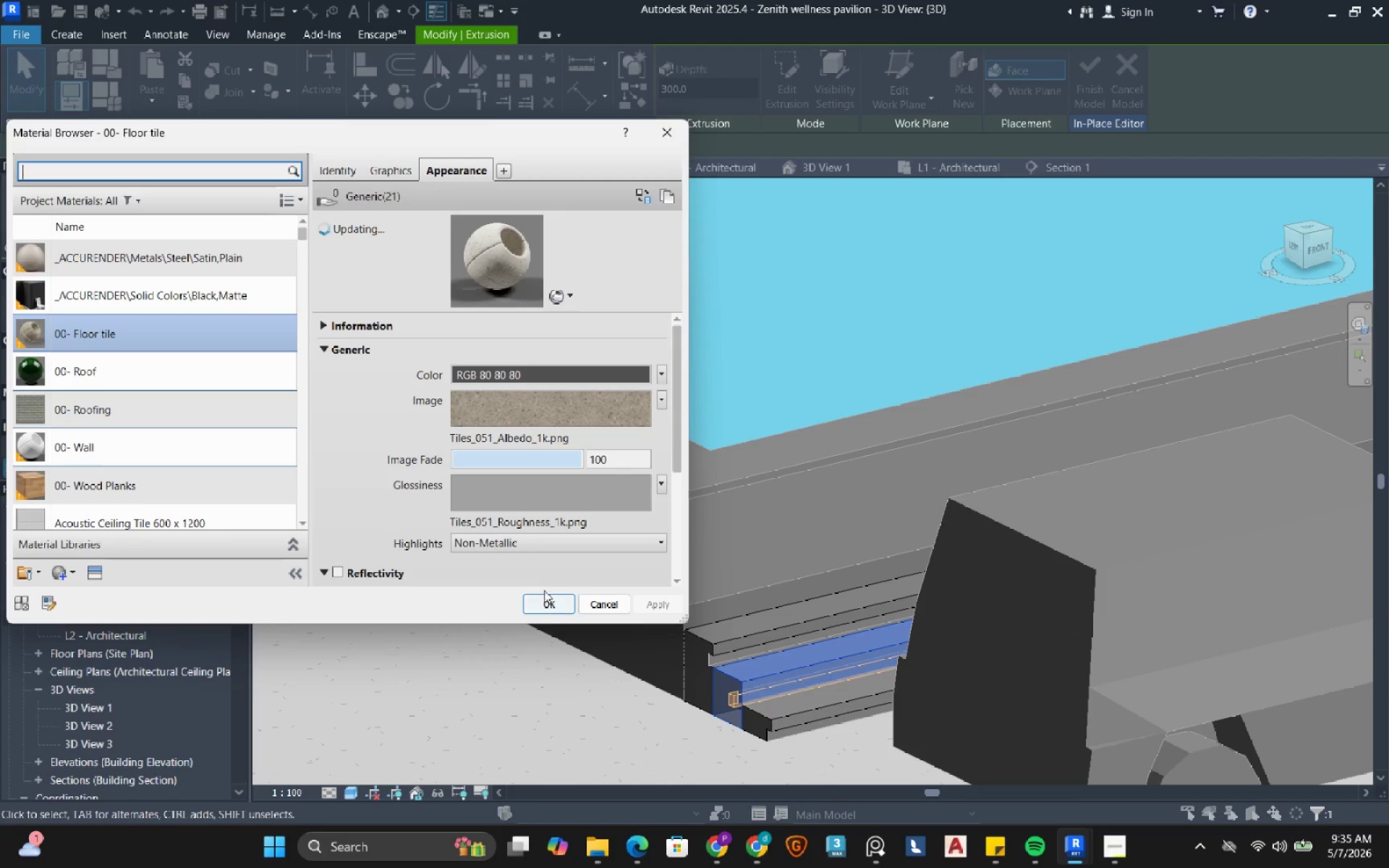 
left_click([409, 166])
 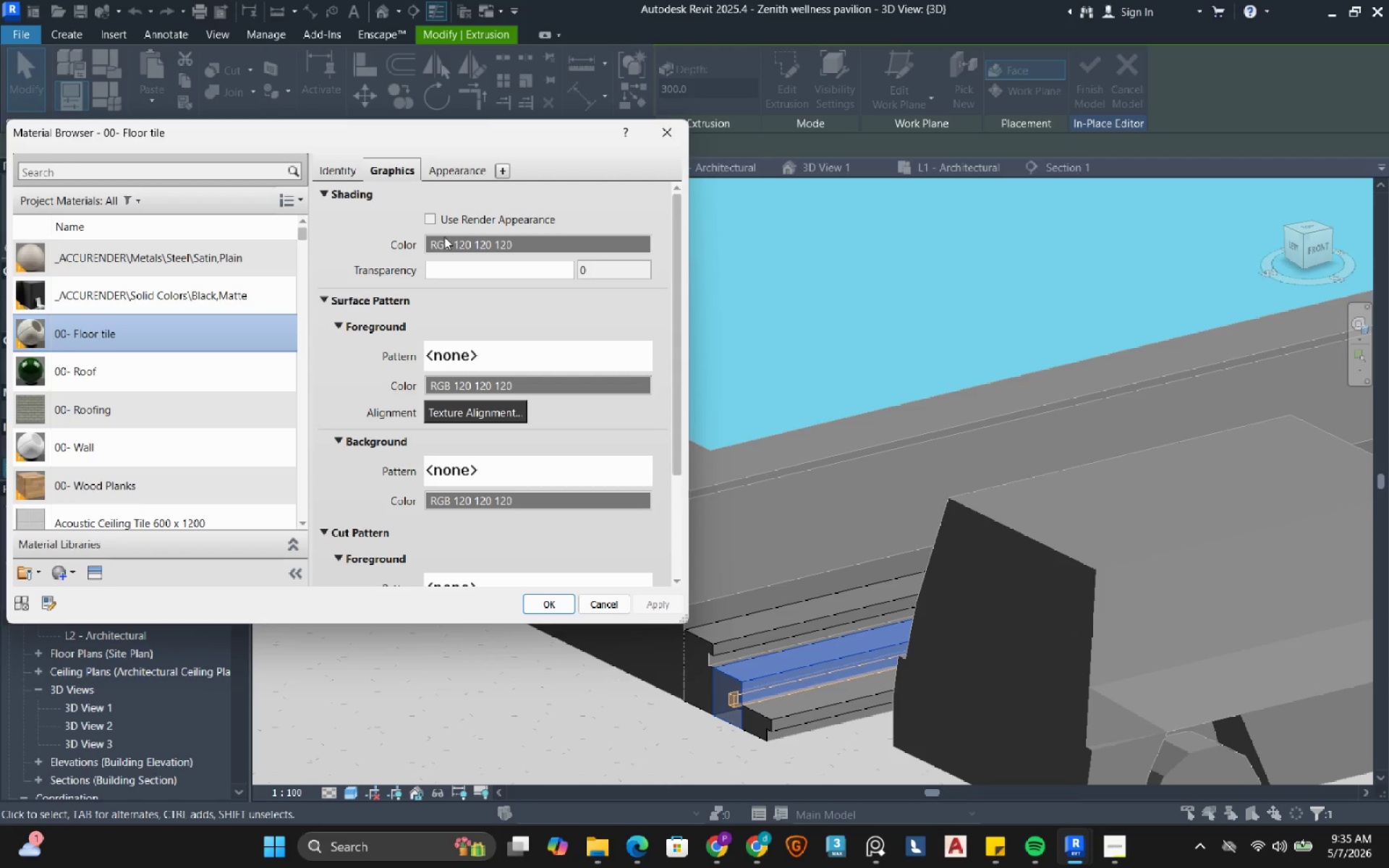 
left_click([460, 225])
 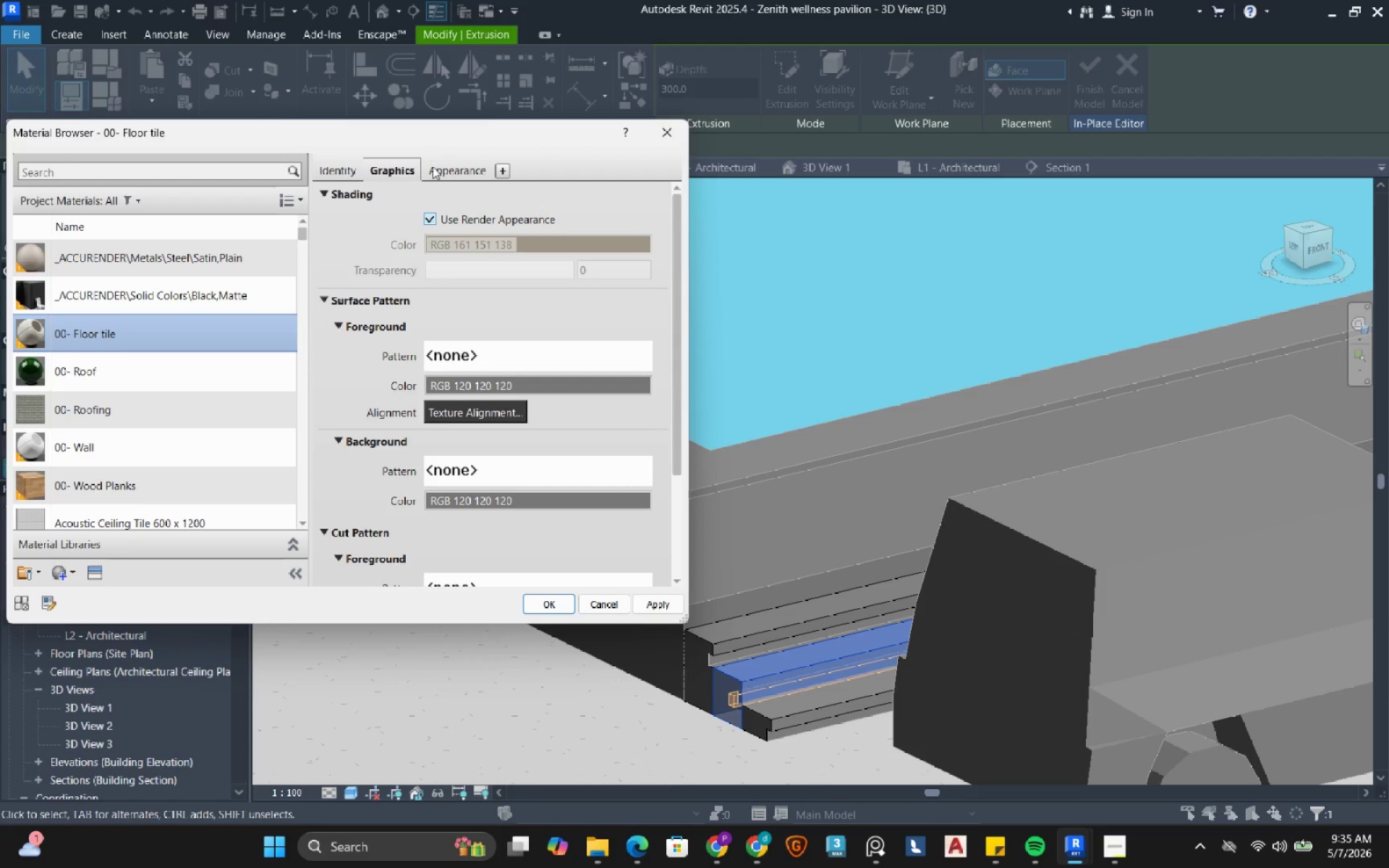 
left_click([443, 173])
 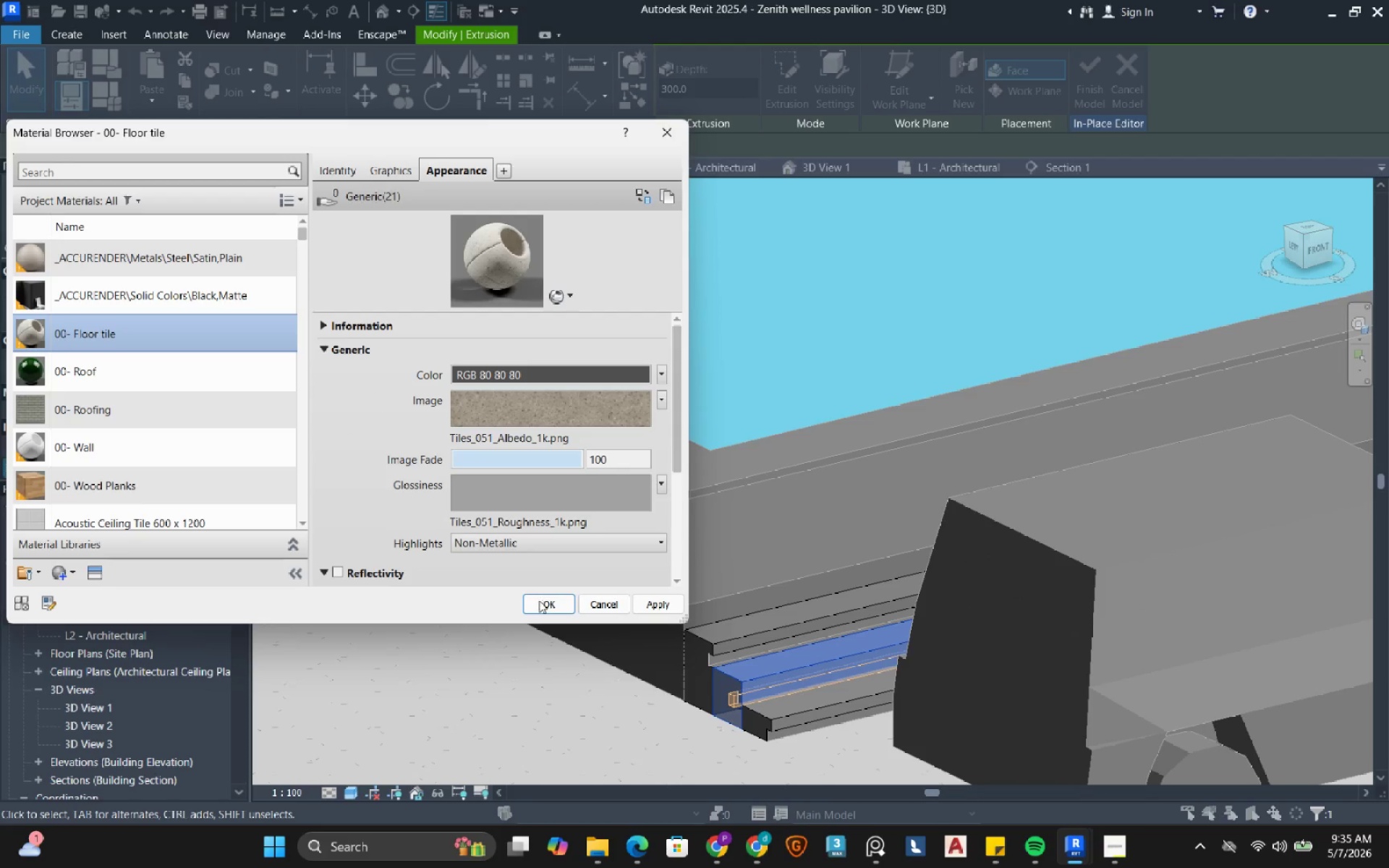 
left_click([539, 607])
 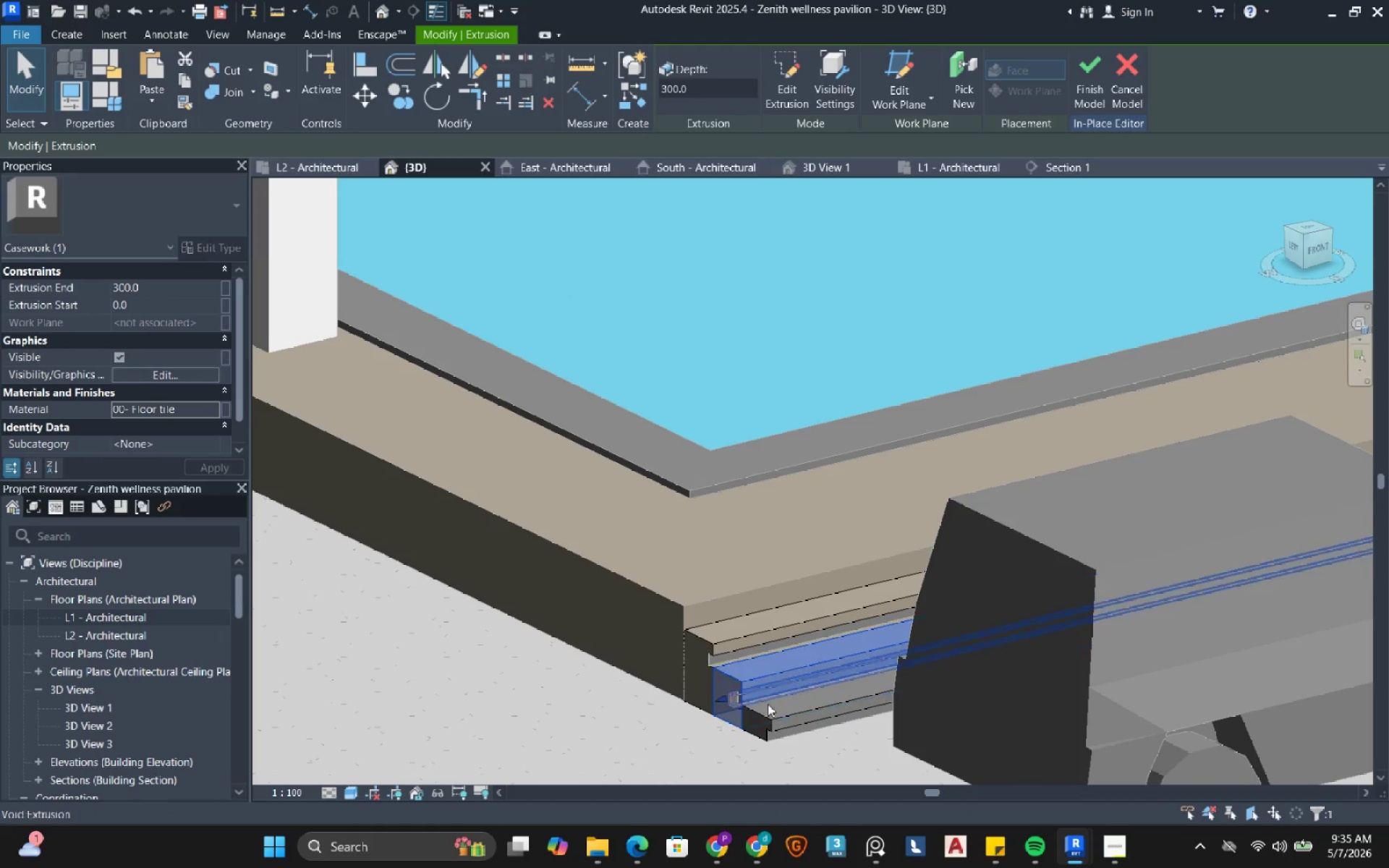 
left_click([768, 708])
 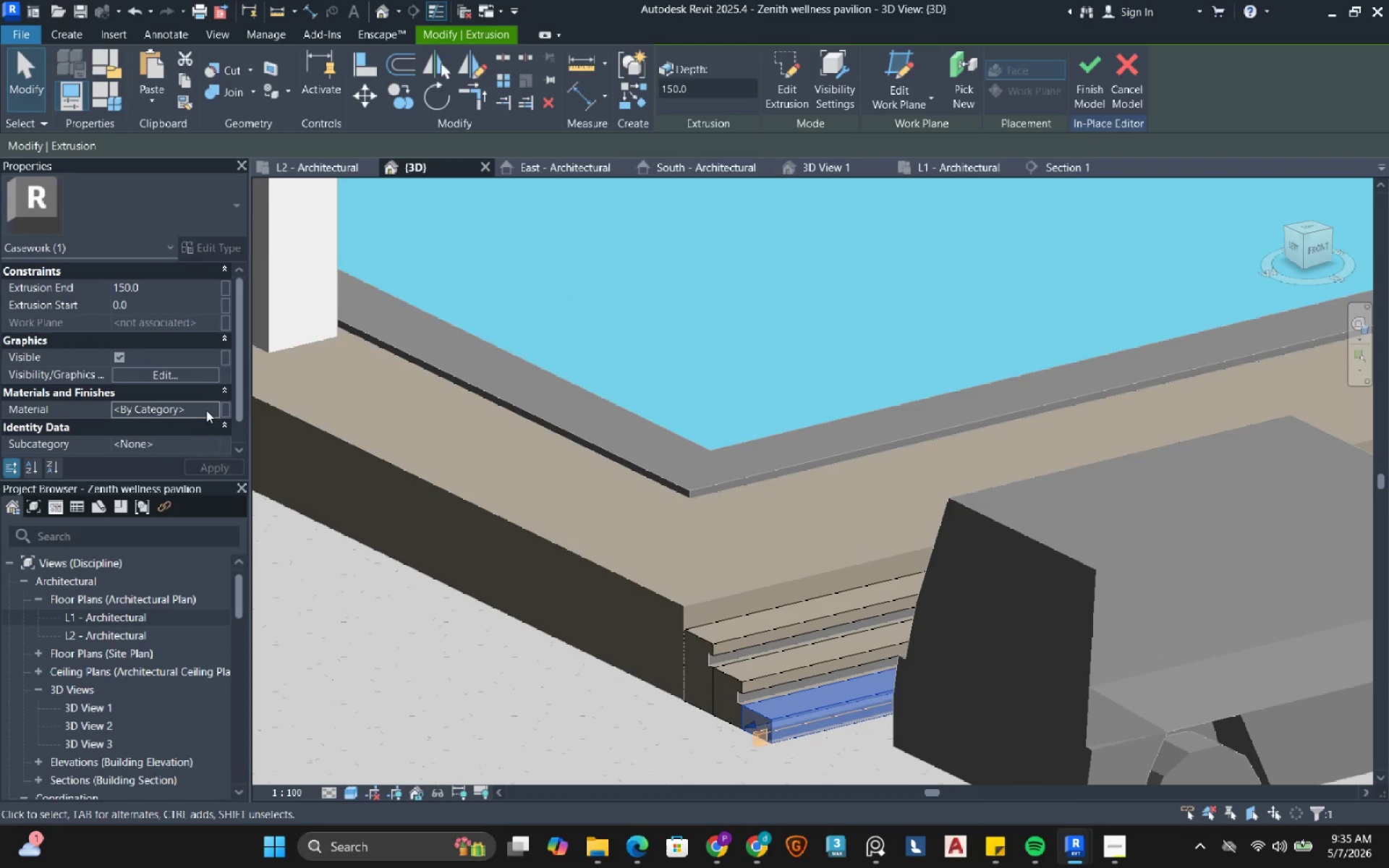 
left_click([210, 407])
 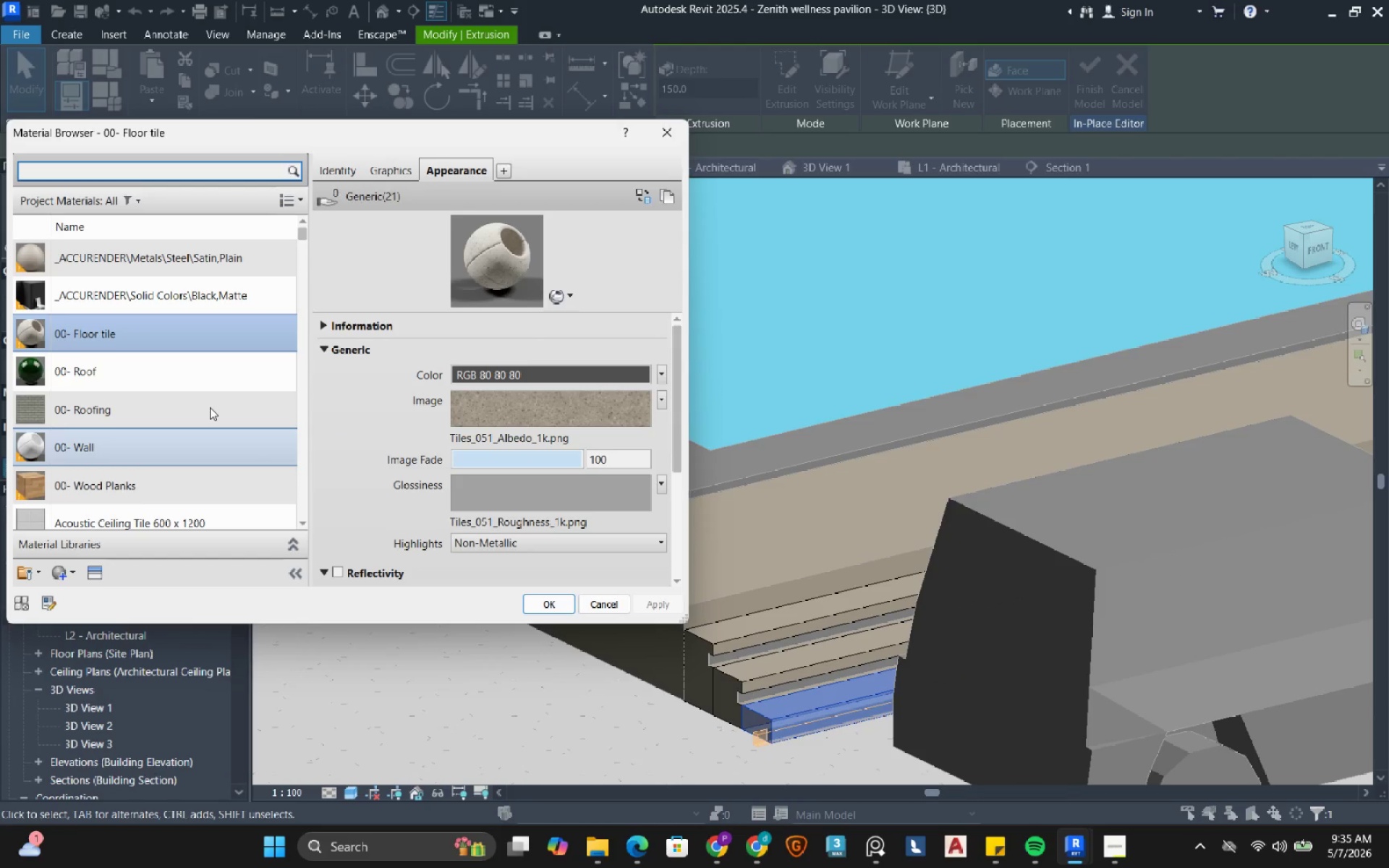 
wait(11.78)
 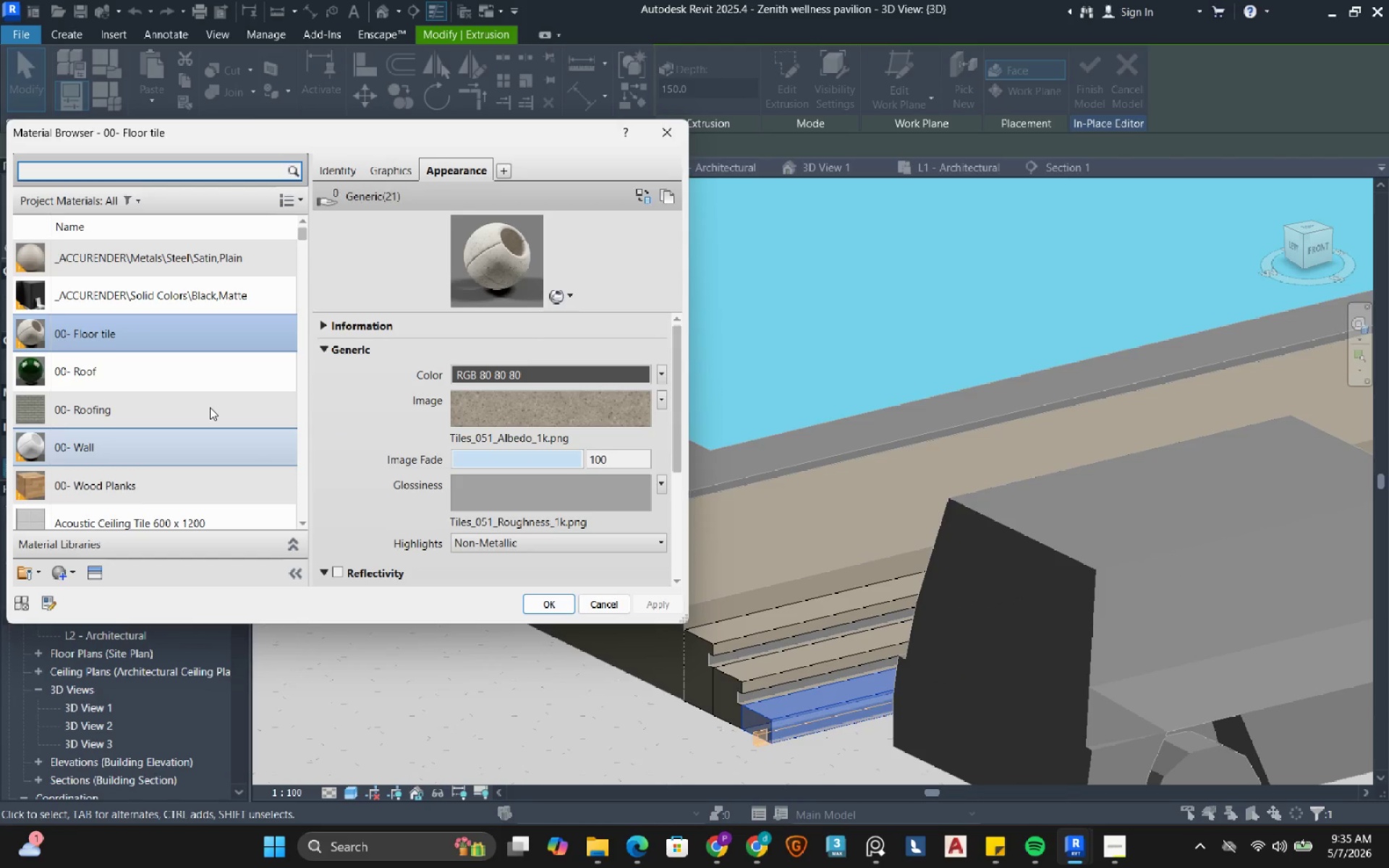 
left_click([553, 606])
 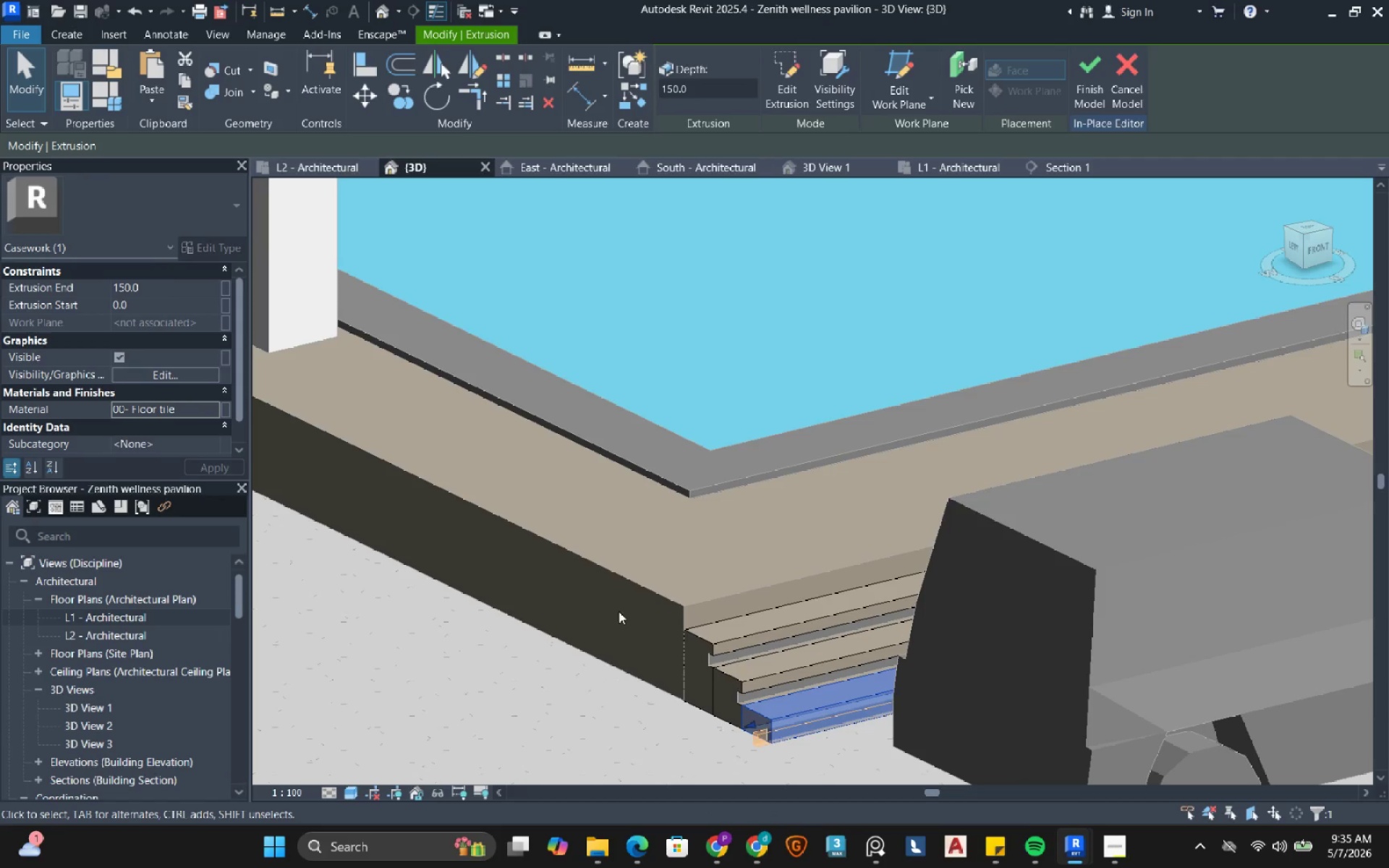 
scroll: coordinate [608, 617], scroll_direction: down, amount: 8.0
 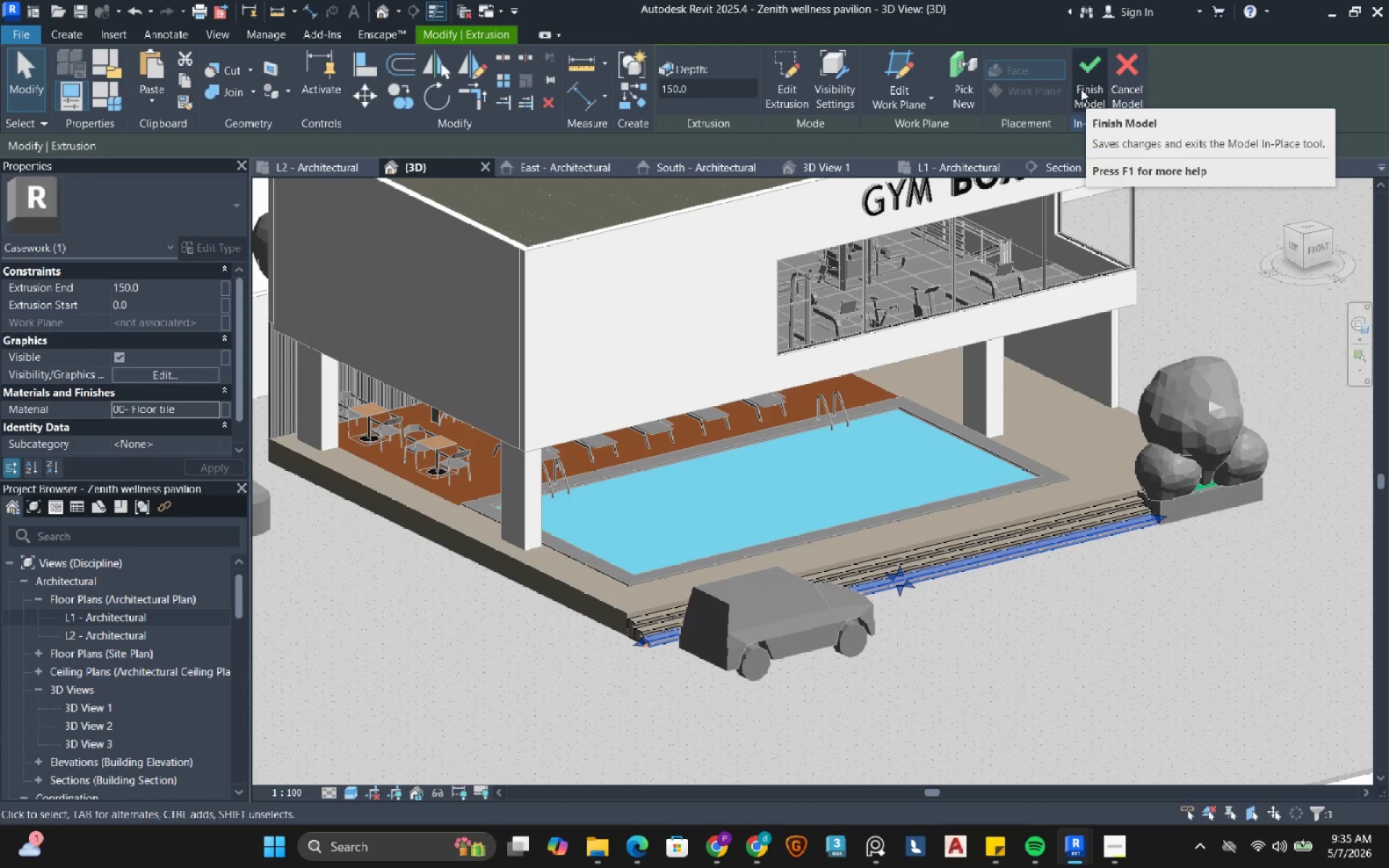 
left_click([1081, 89])
 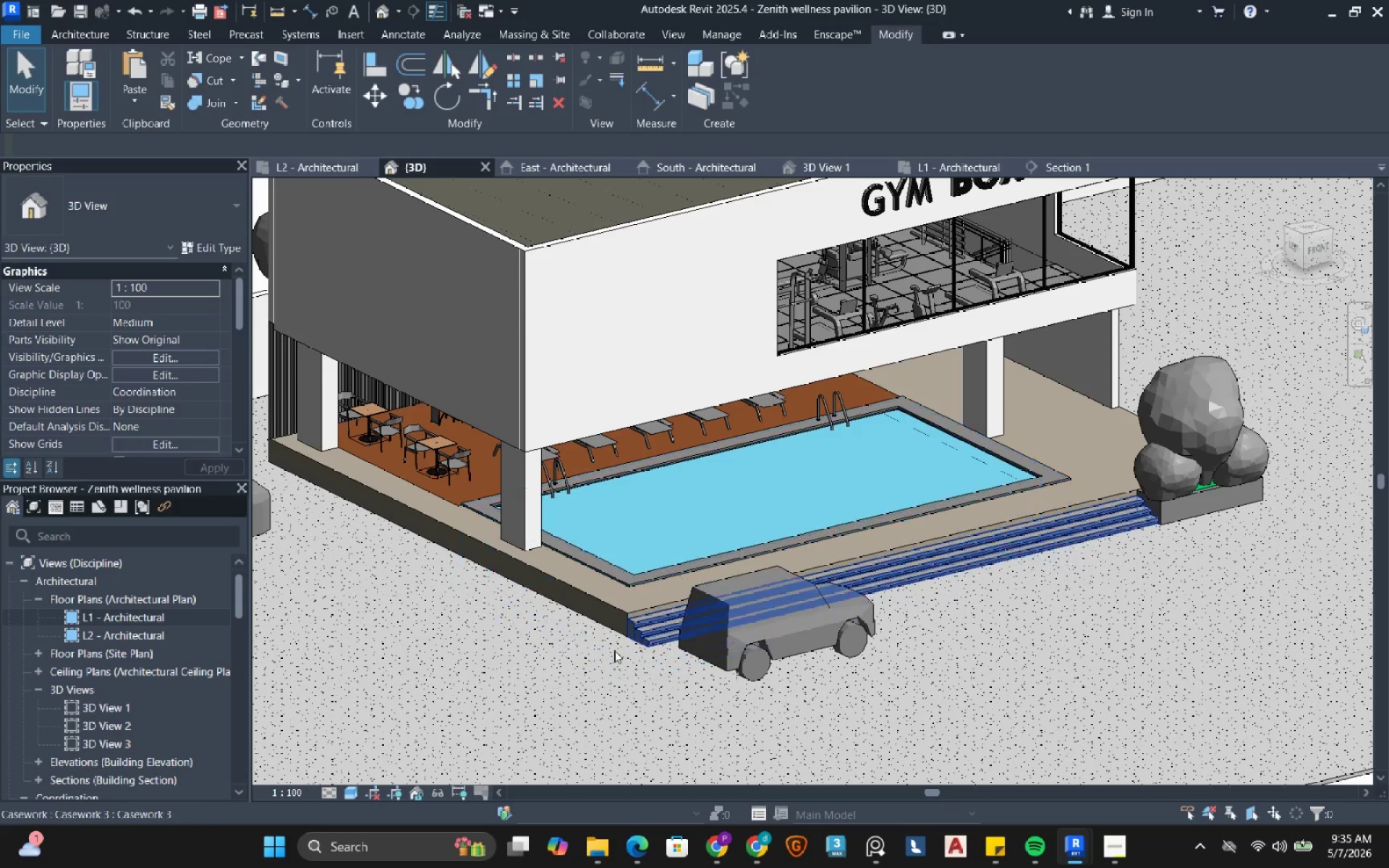 
scroll: coordinate [559, 549], scroll_direction: up, amount: 23.0
 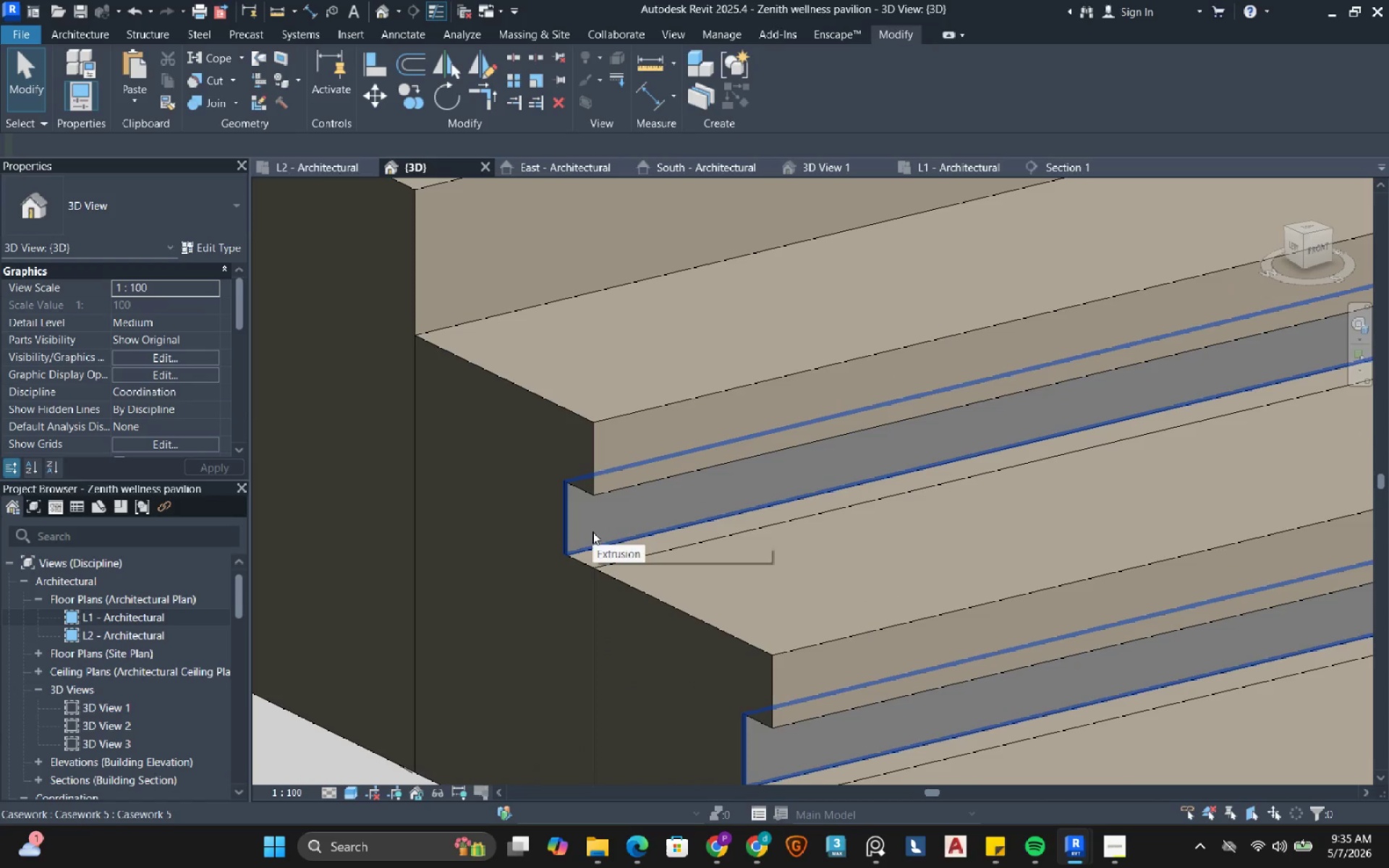 
left_click([592, 532])
 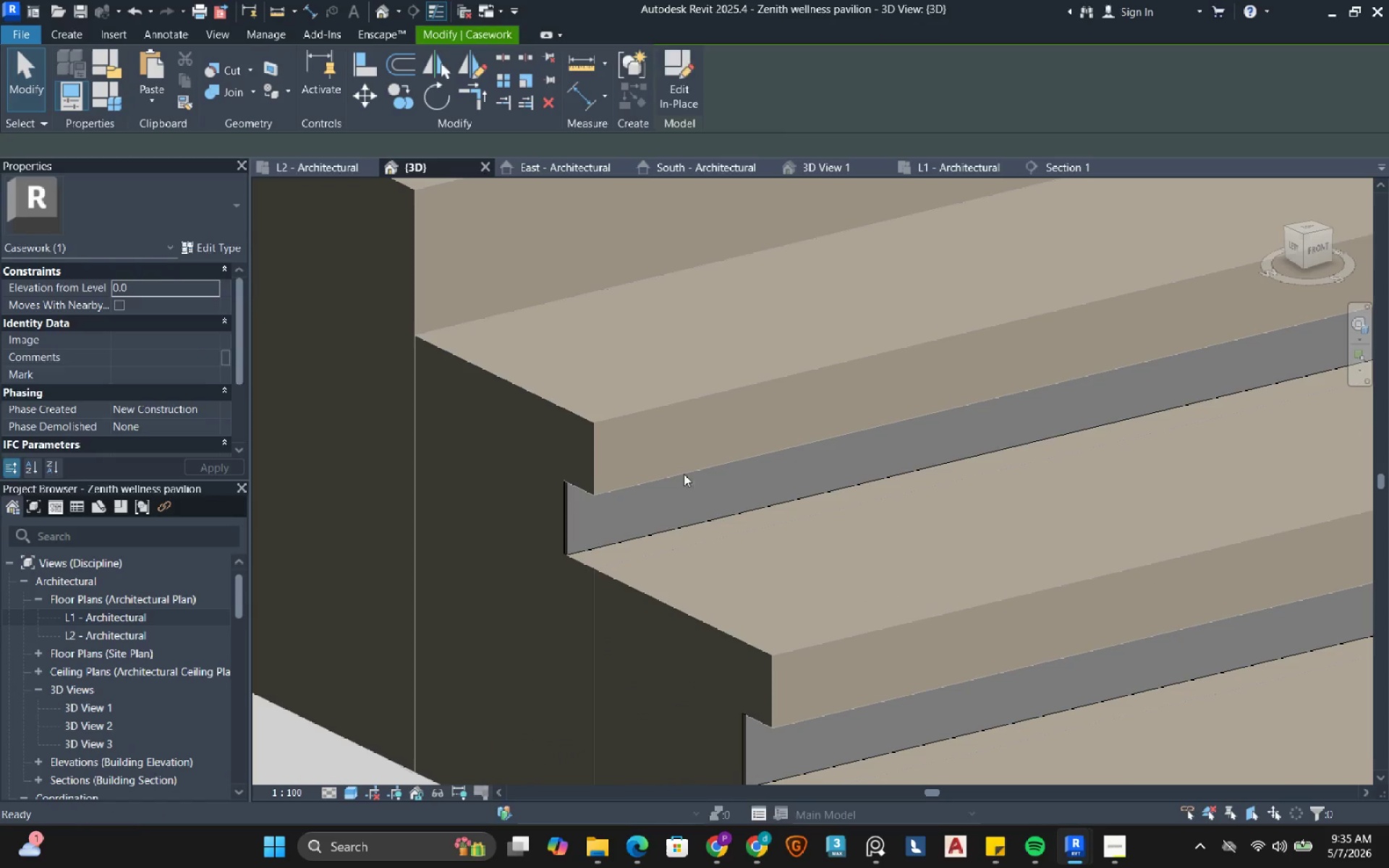 
left_click([630, 502])
 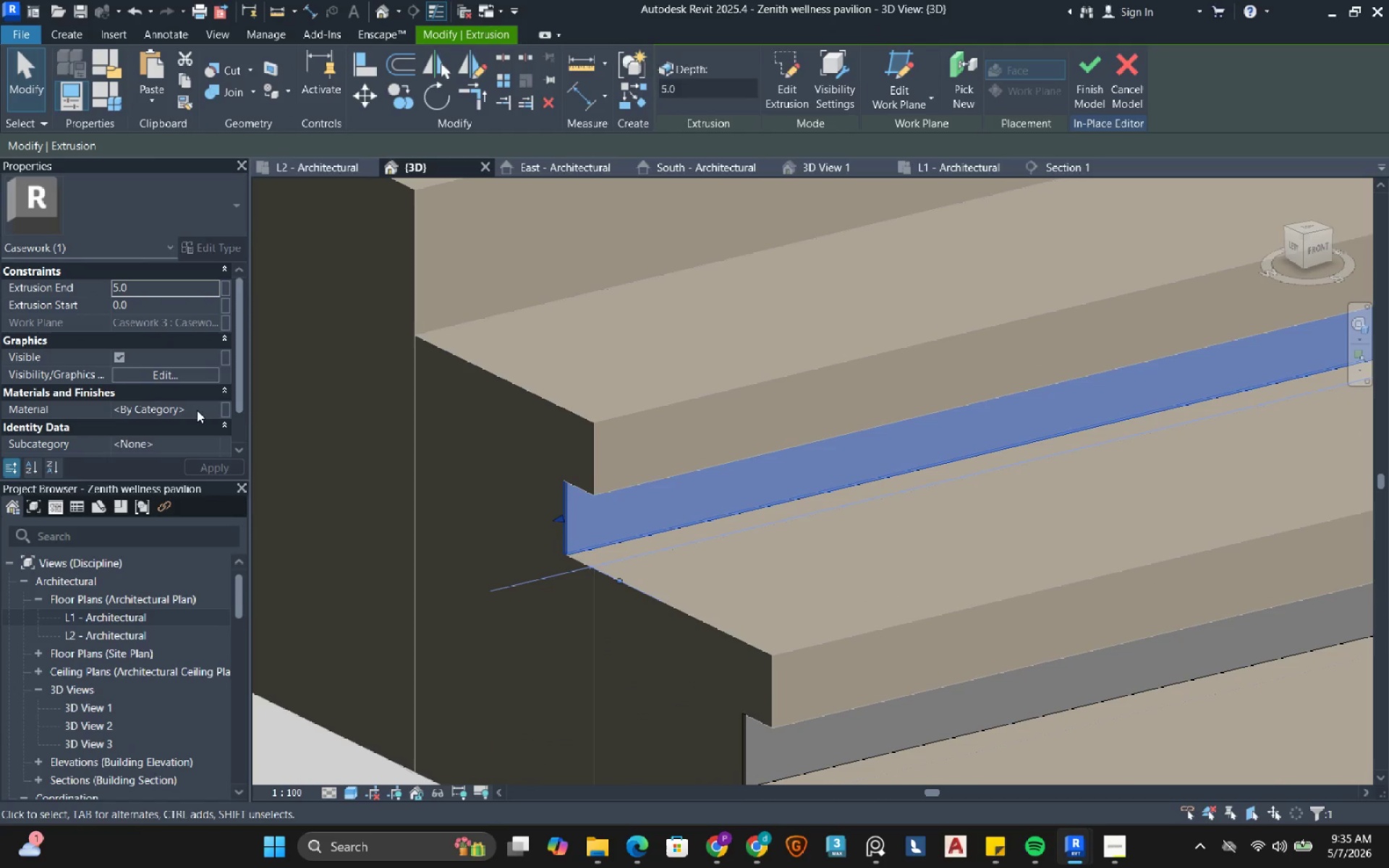 
left_click([208, 410])
 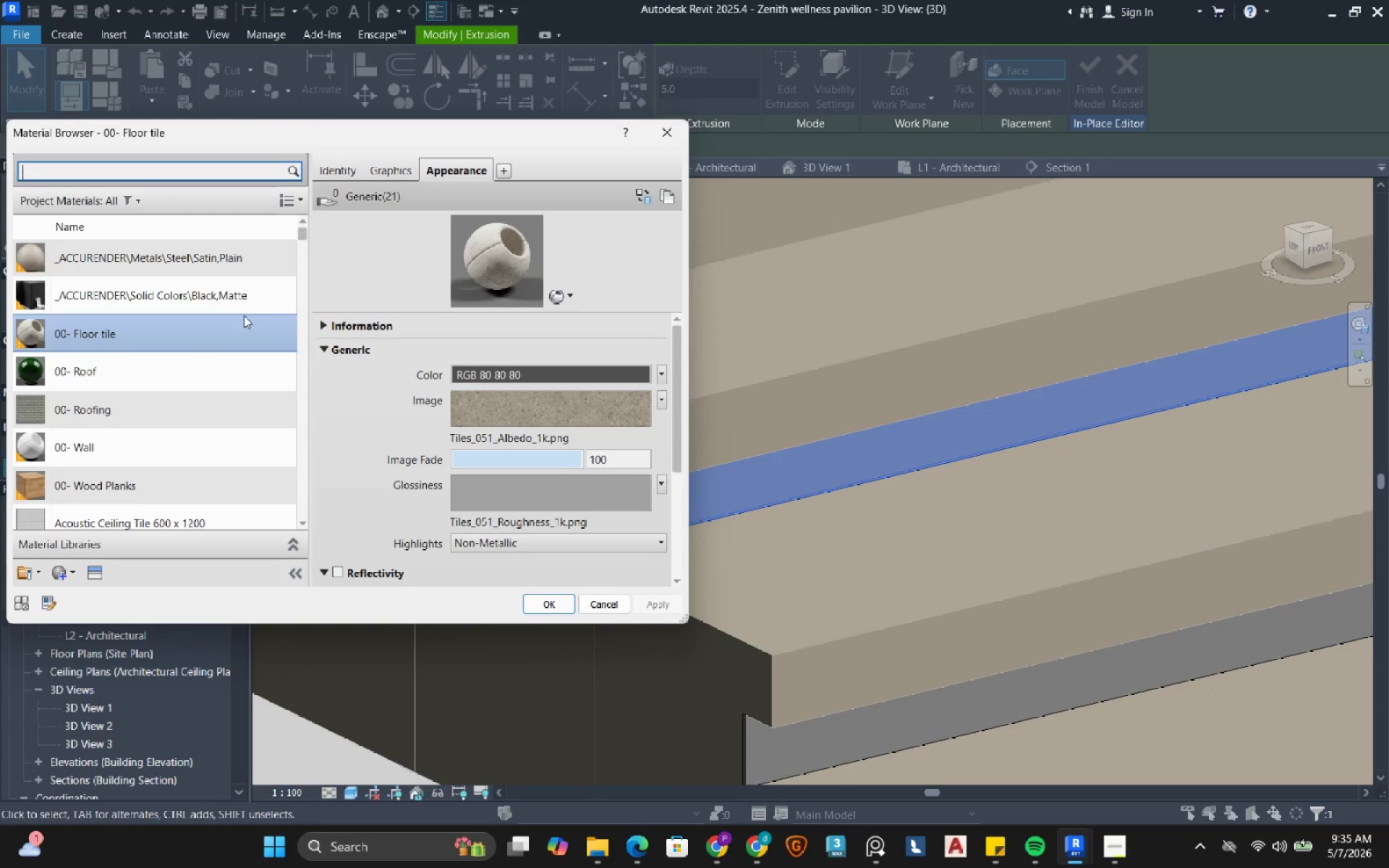 
left_click_drag(start_coordinate=[302, 234], to_coordinate=[292, 481])
 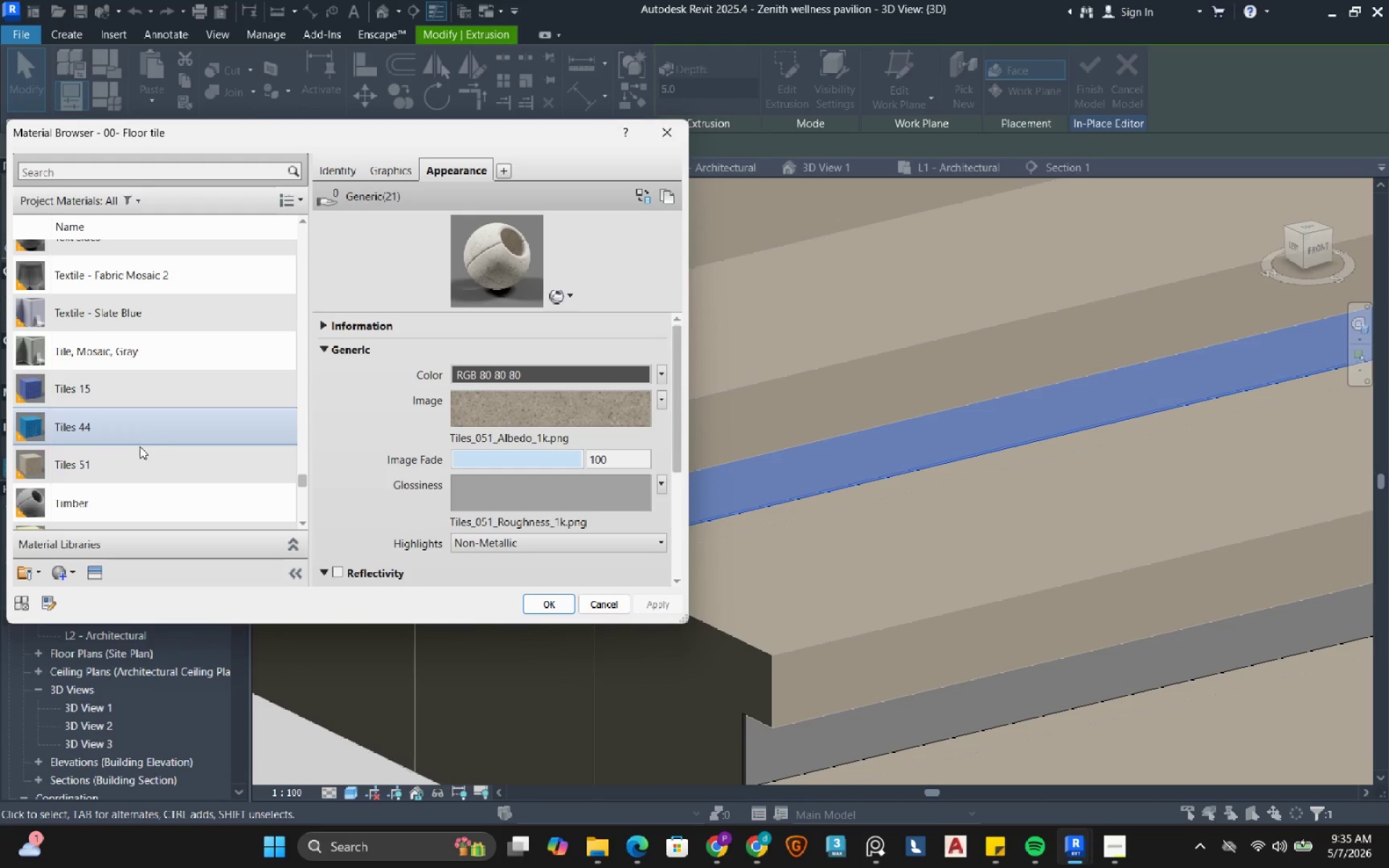 
scroll: coordinate [103, 475], scroll_direction: up, amount: 2.0
 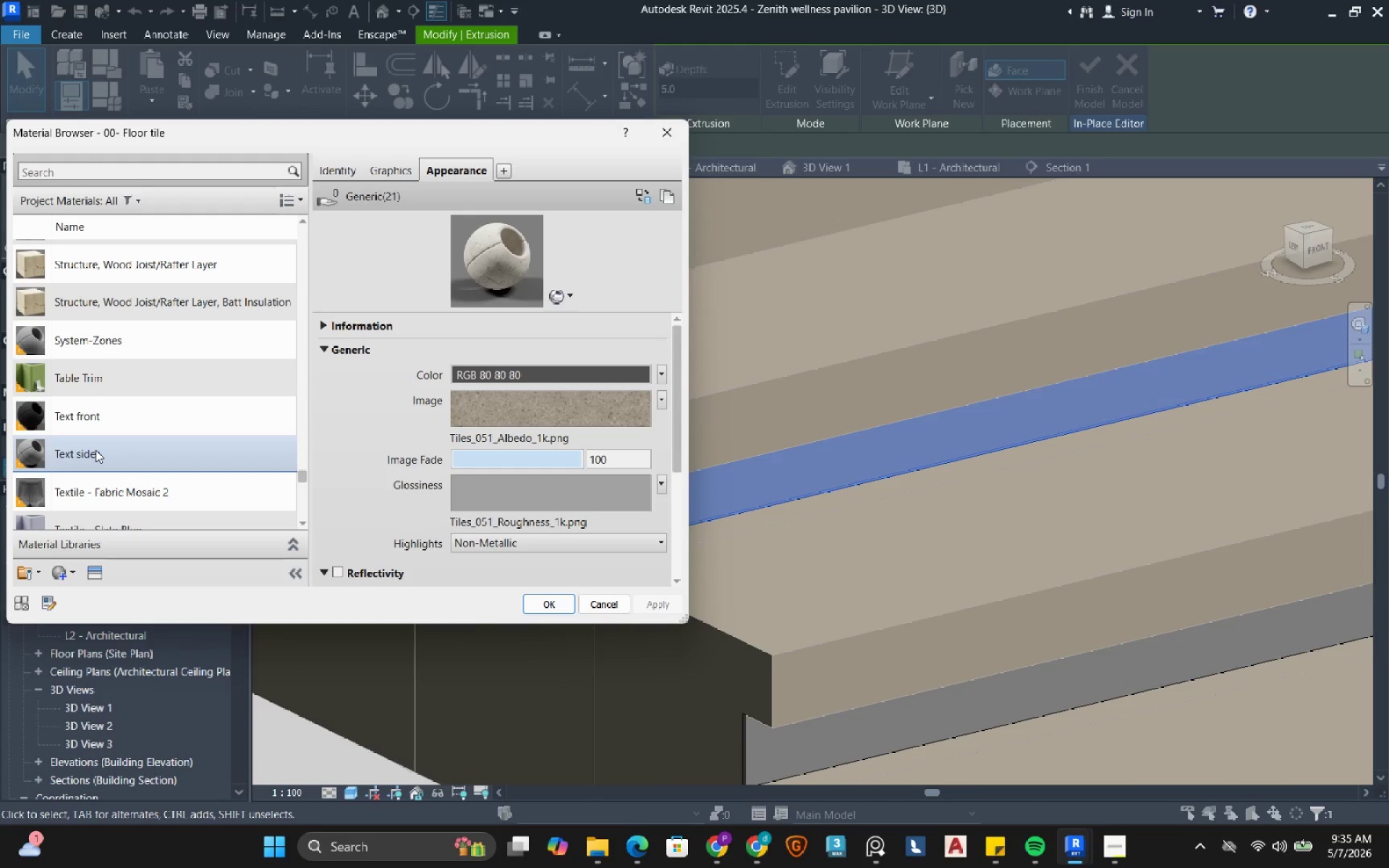 
left_click([95, 450])
 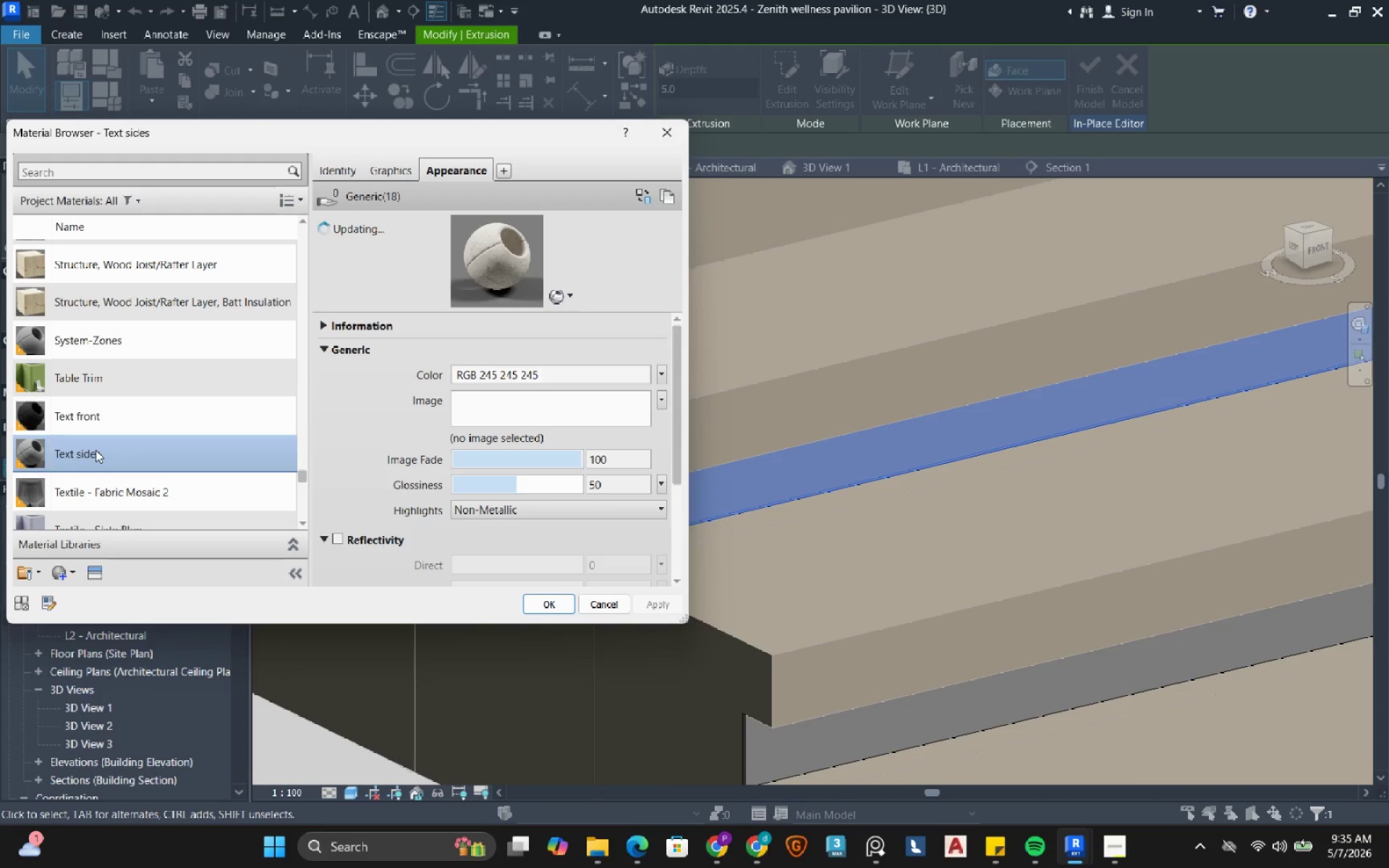 
right_click([95, 450])
 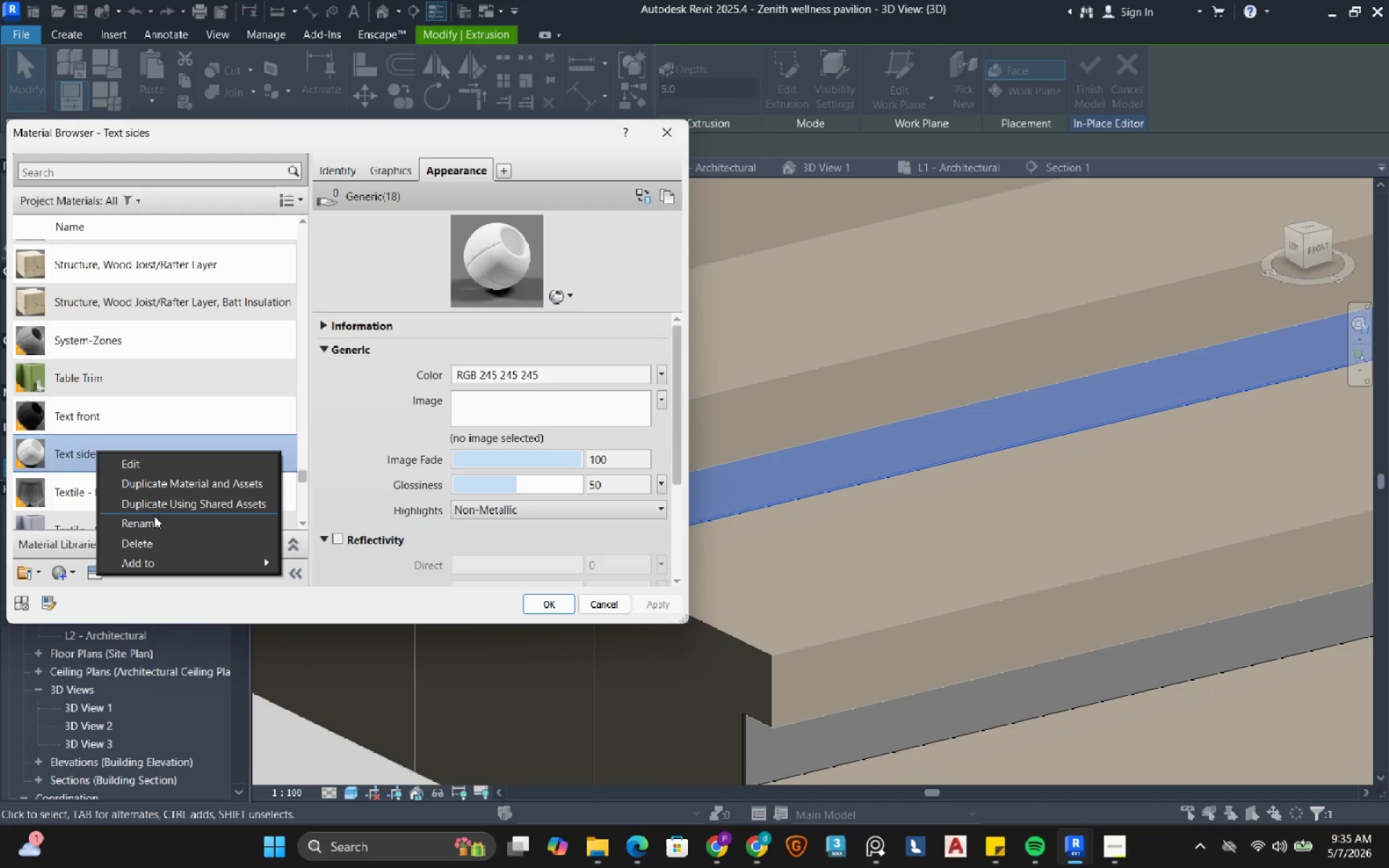 
left_click([154, 520])
 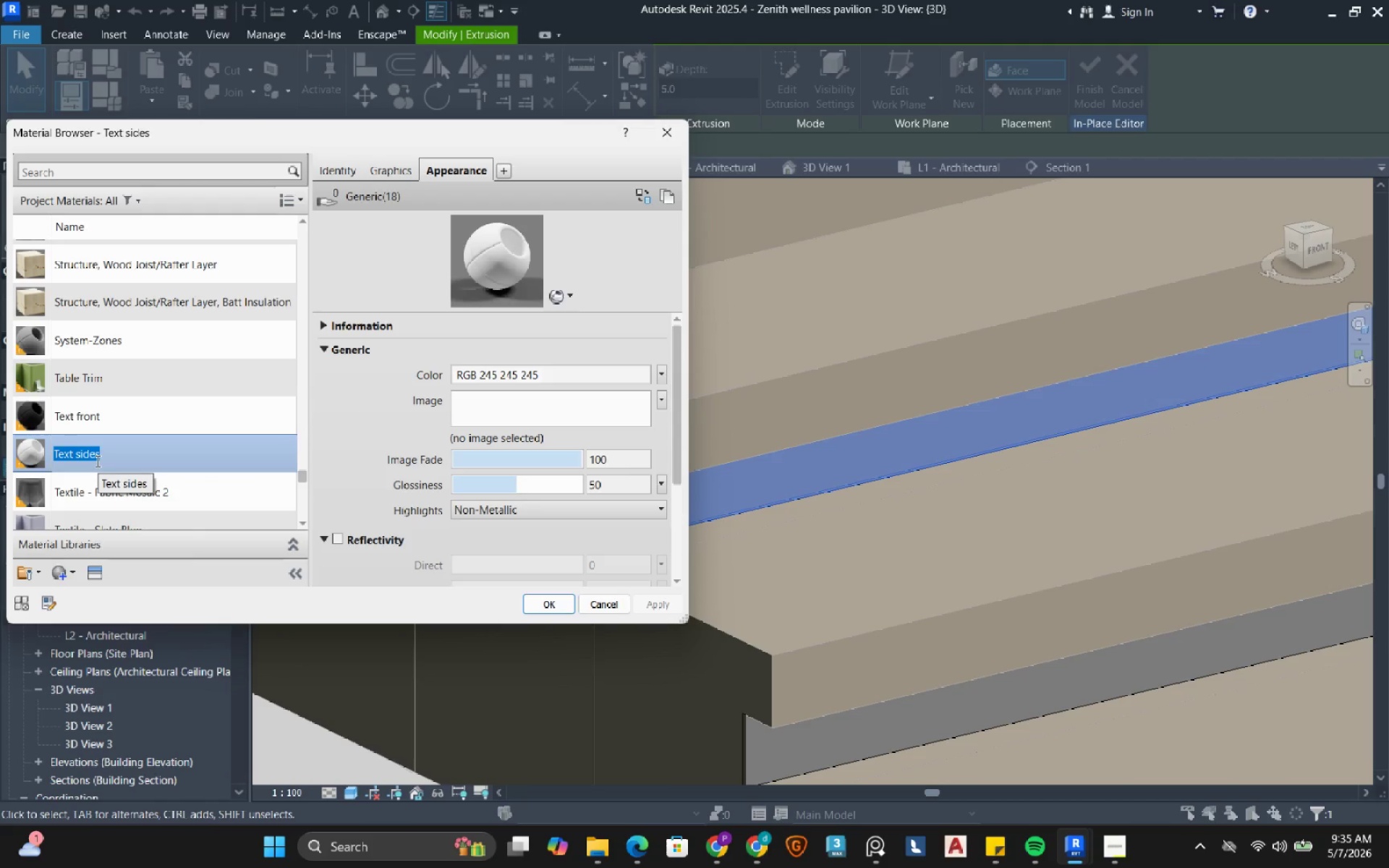 
hold_key(key=ArrowLeft, duration=0.91)
 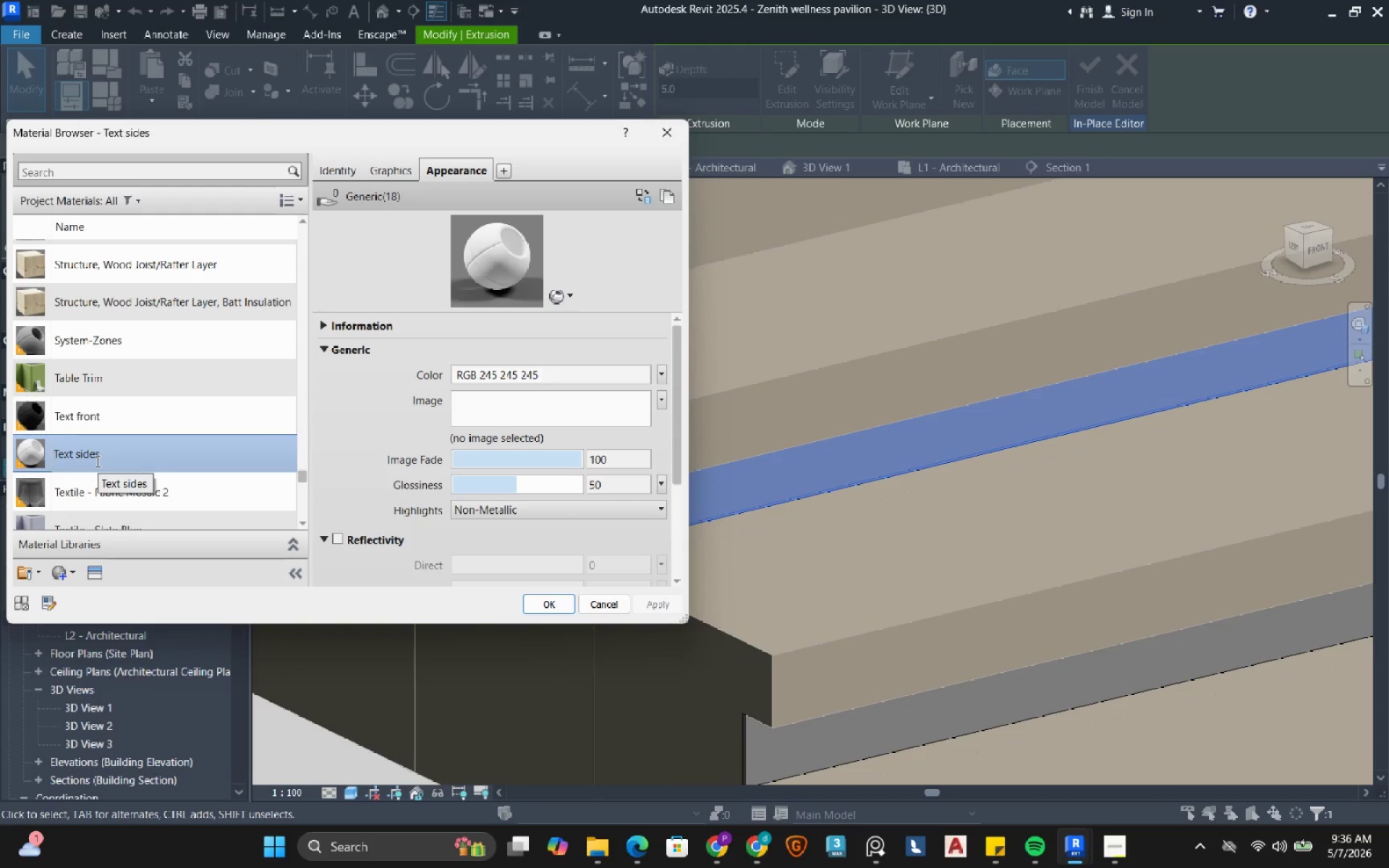 
key(Numpad0)
 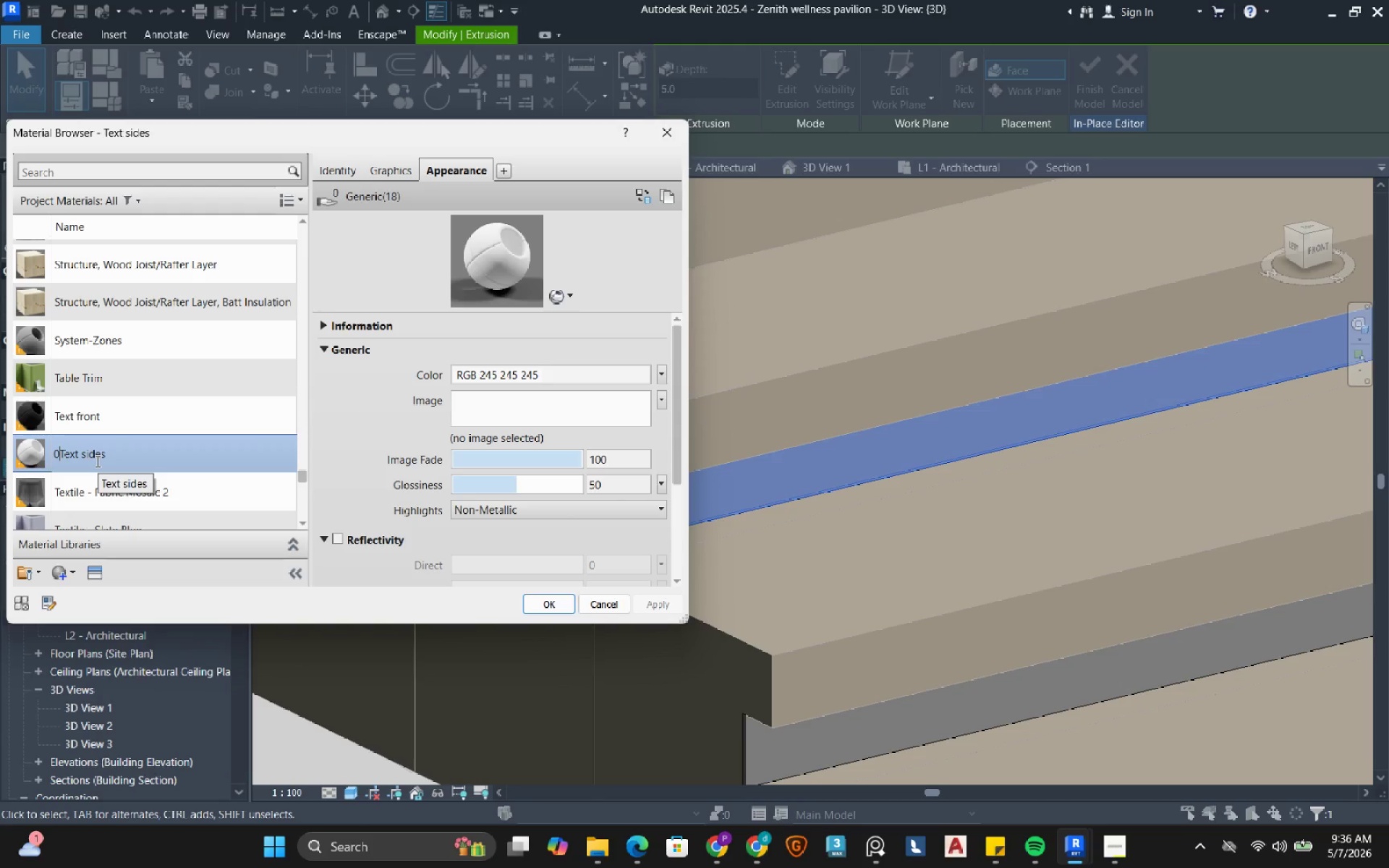 
key(Numpad0)
 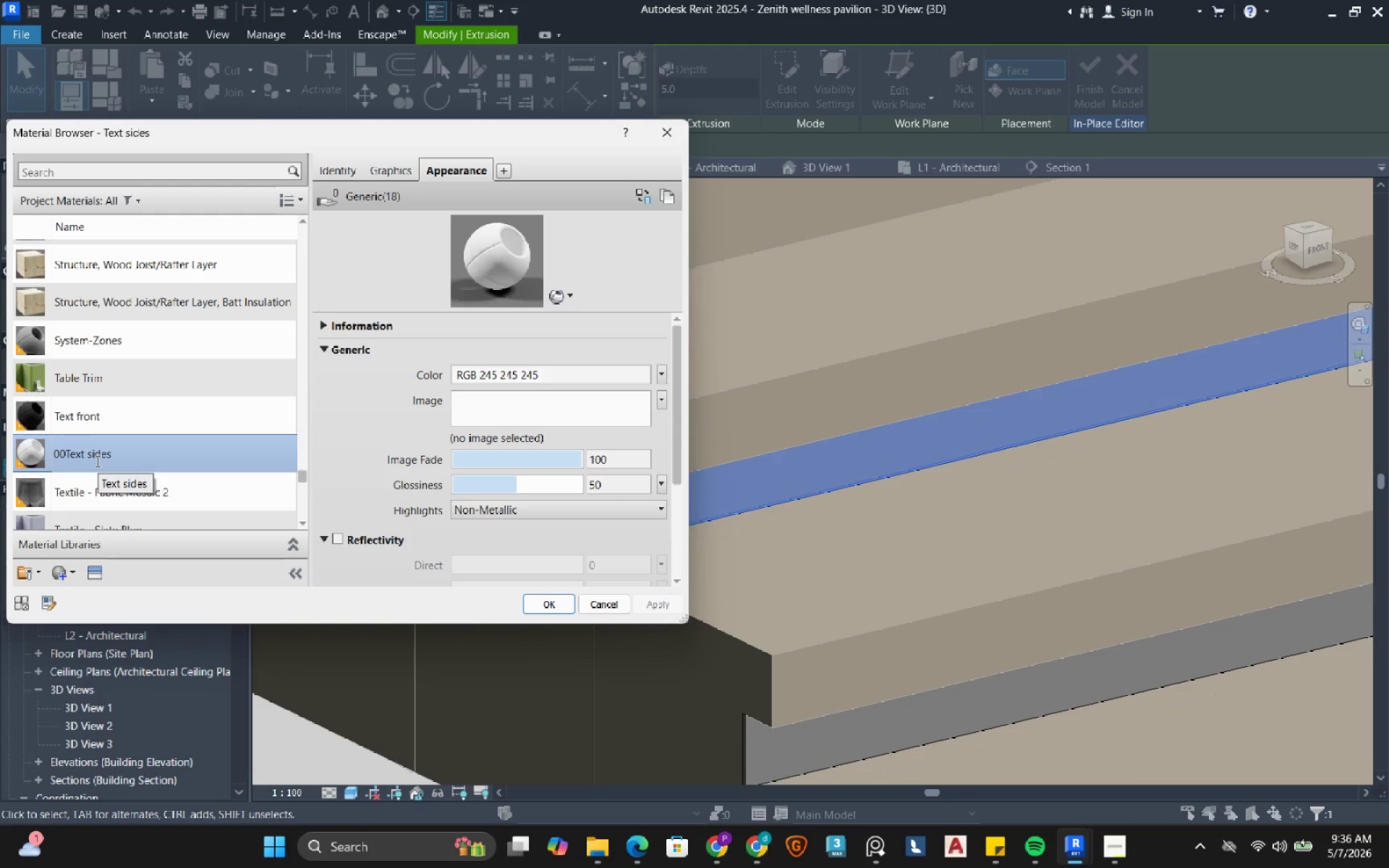 
key(Minus)
 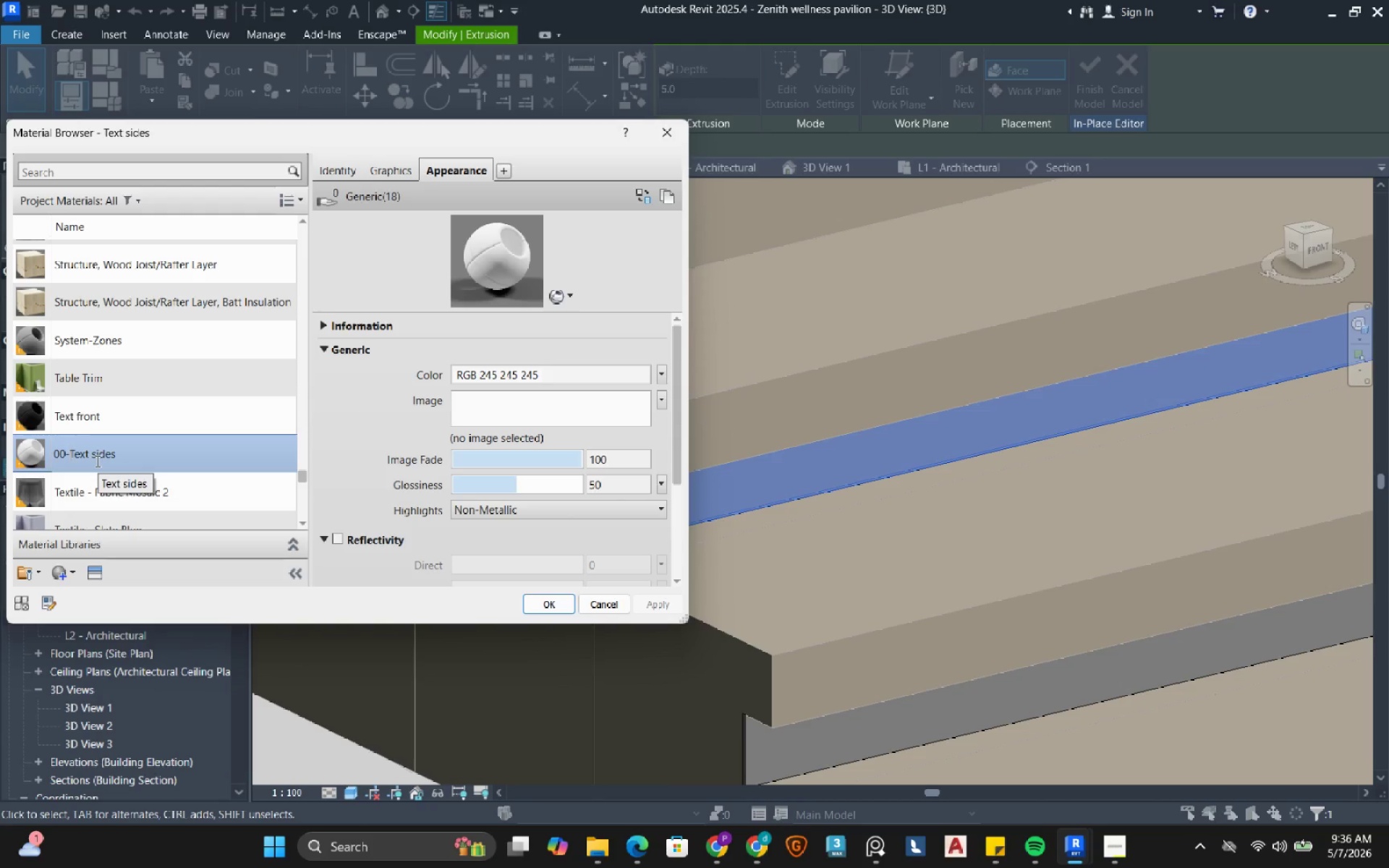 
key(Space)
 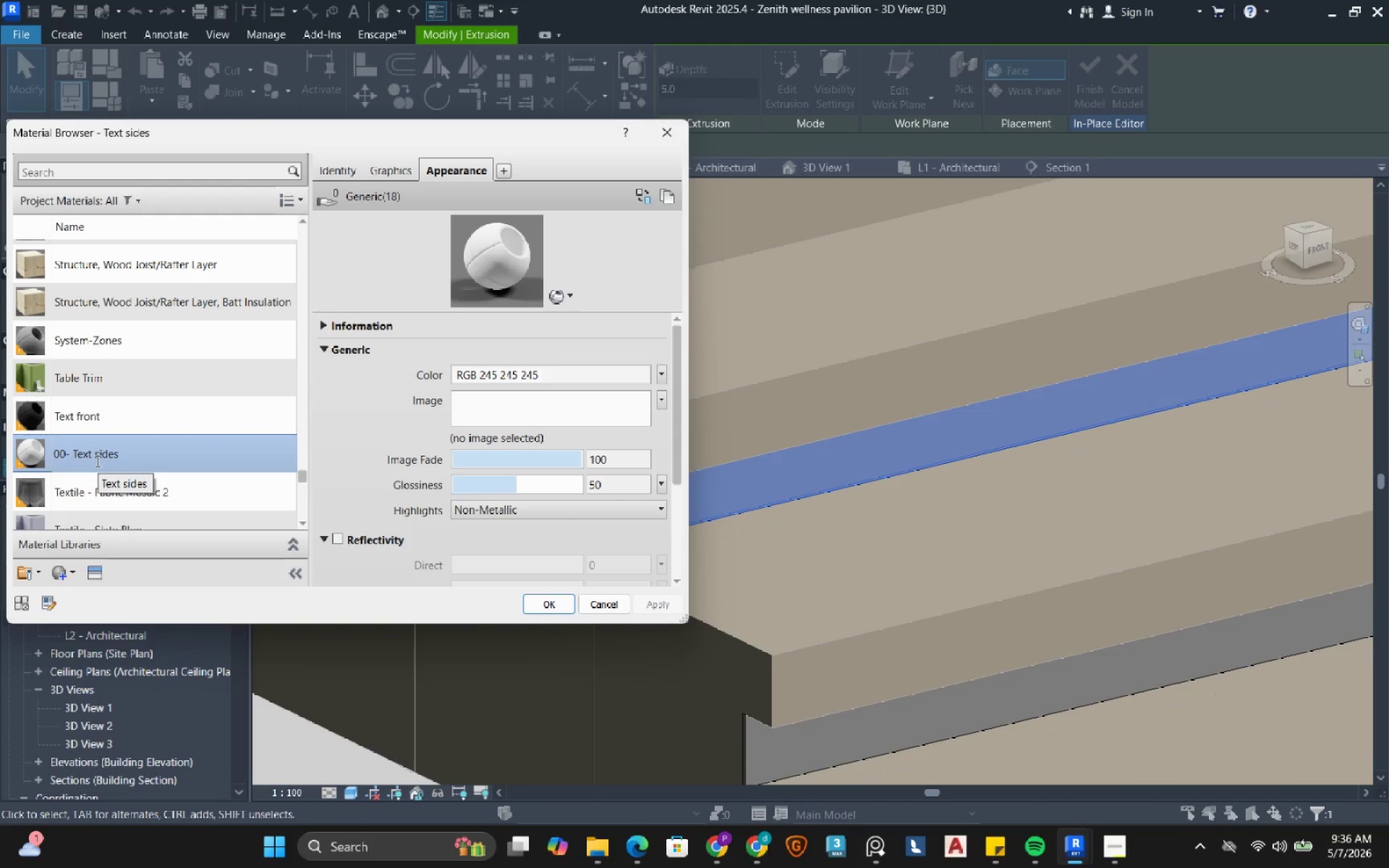 
hold_key(key=ShiftRight, duration=0.98)
 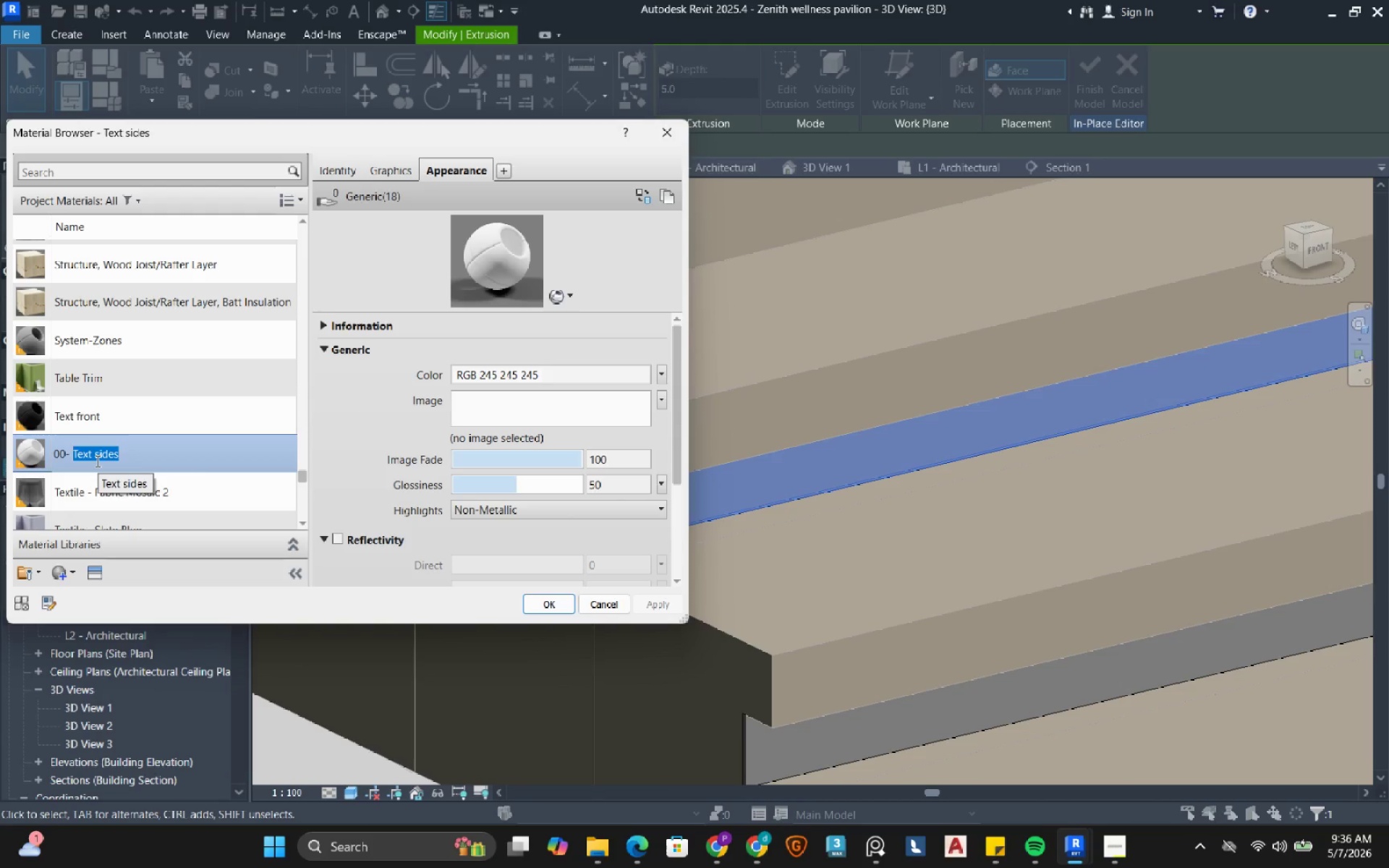 
hold_key(key=ArrowRight, duration=0.88)
 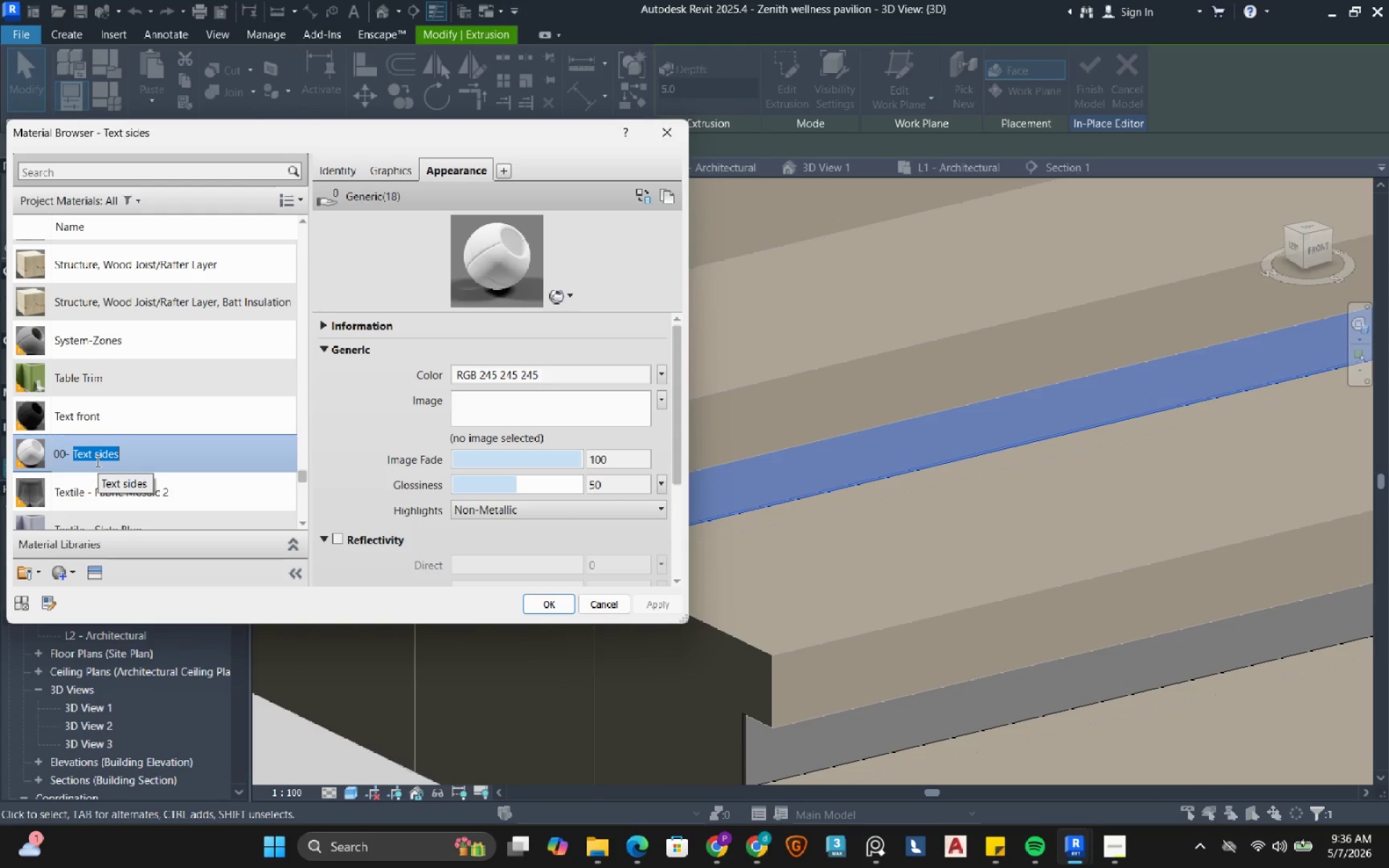 
type(emmisive)
 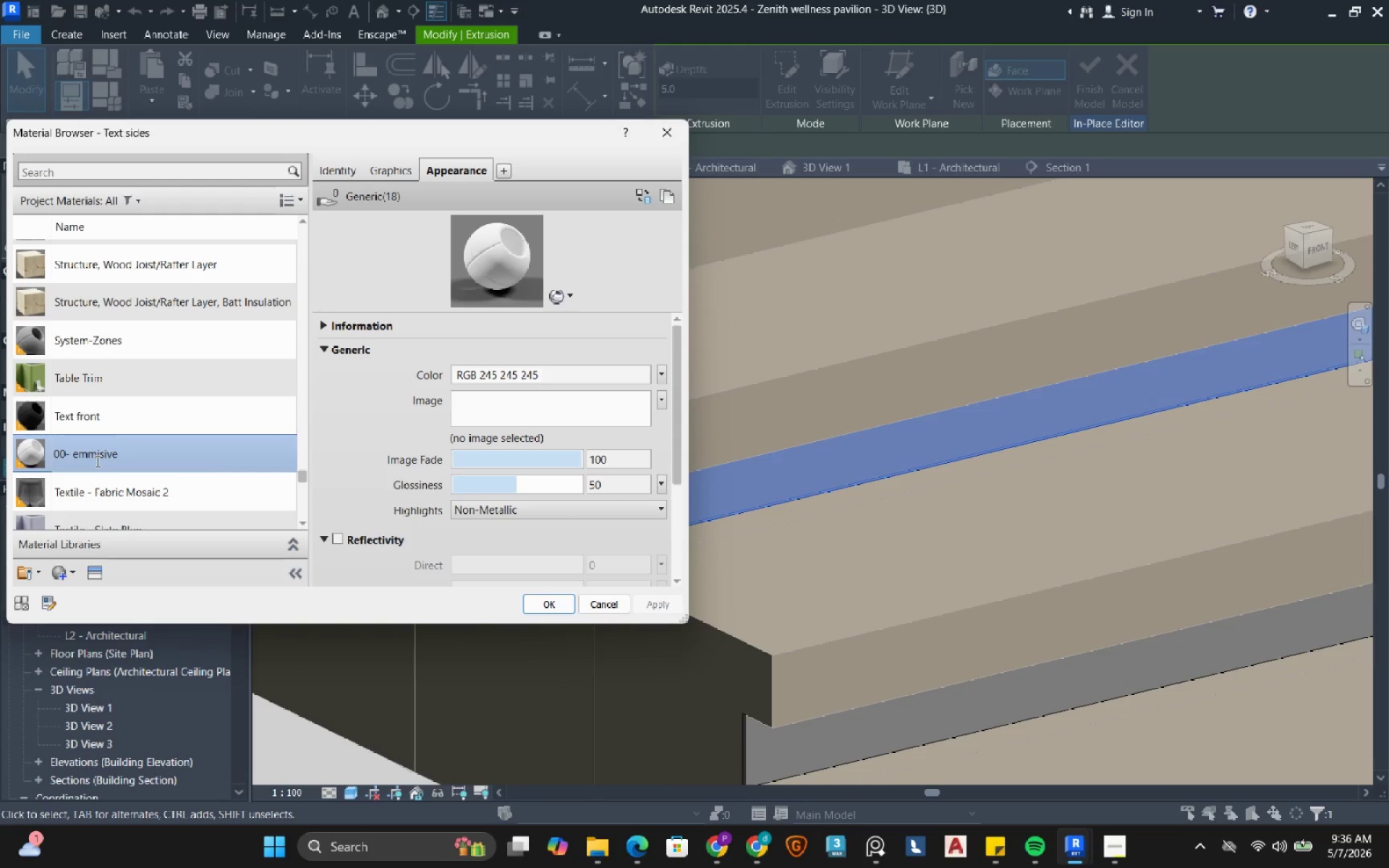 
key(Enter)
 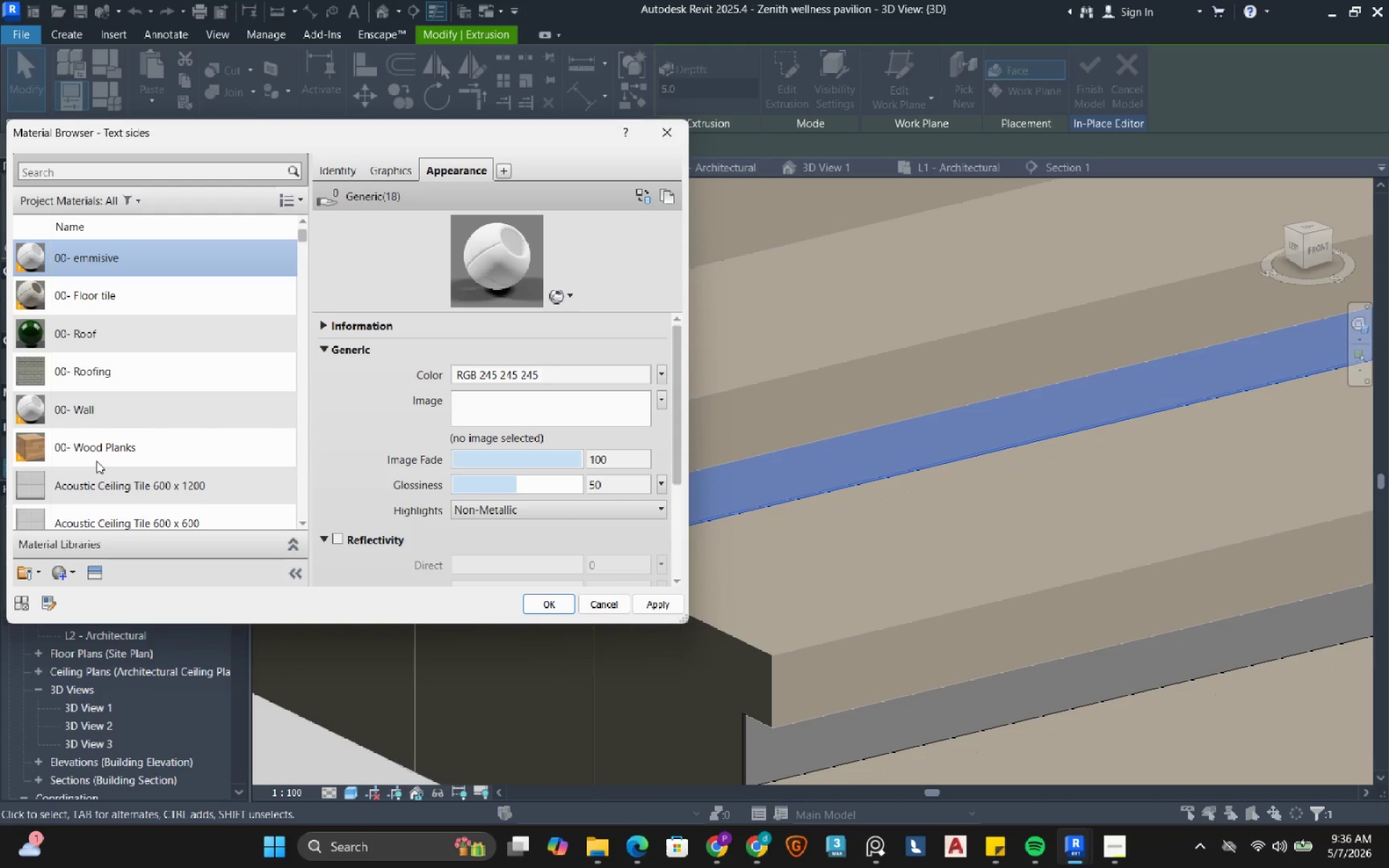 
wait(17.36)
 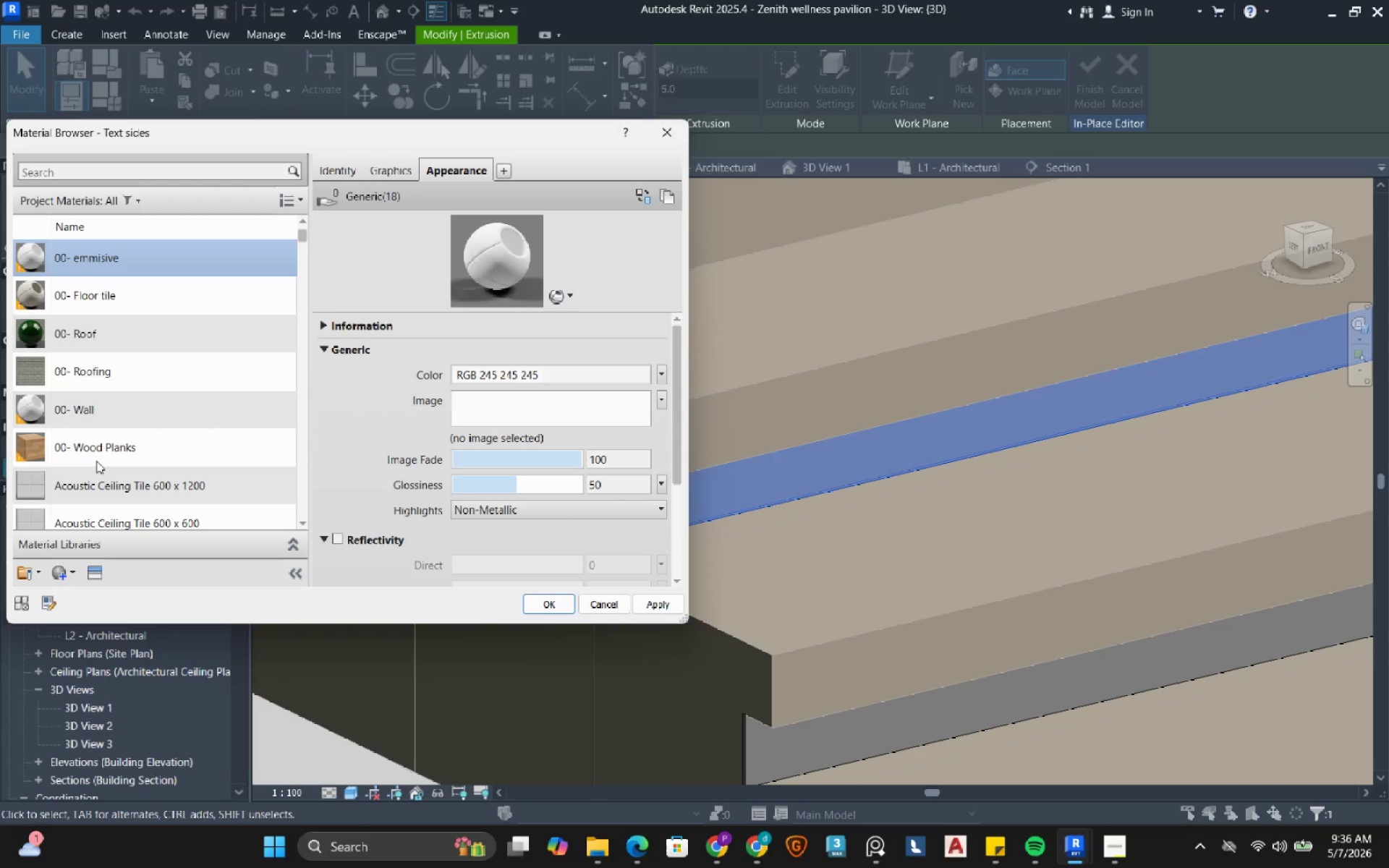 
left_click([546, 608])
 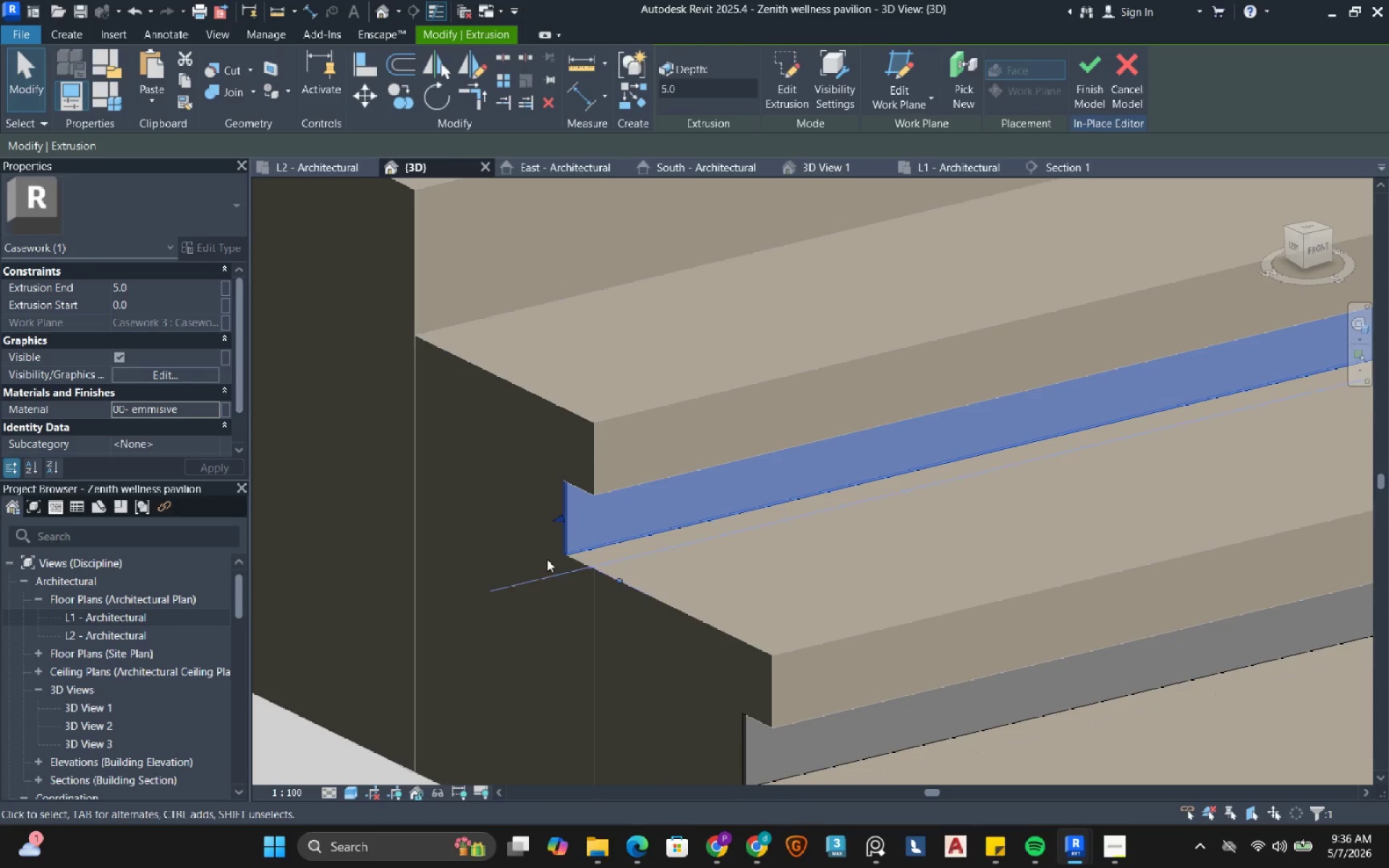 
scroll: coordinate [544, 556], scroll_direction: down, amount: 3.0
 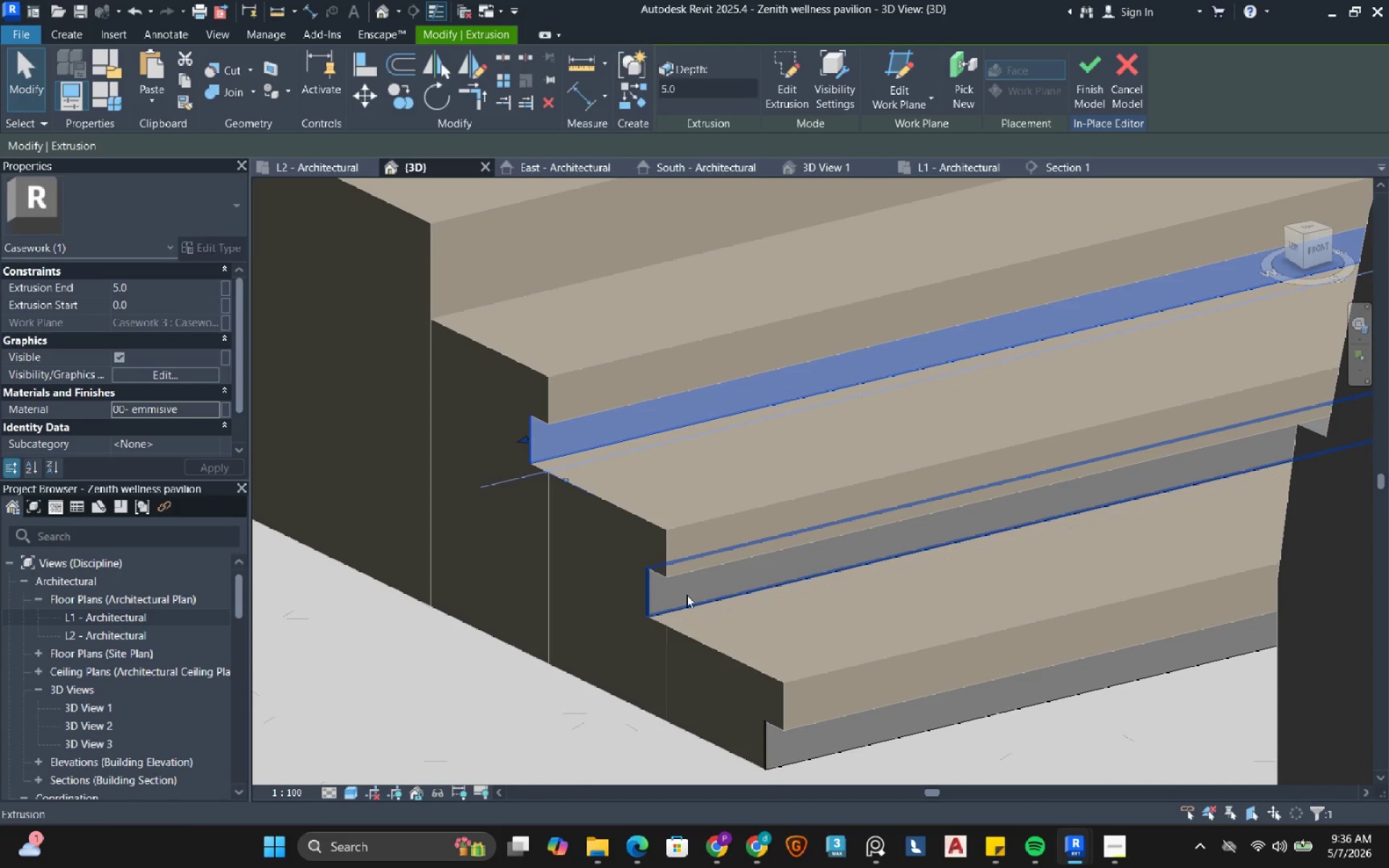 
left_click([687, 595])
 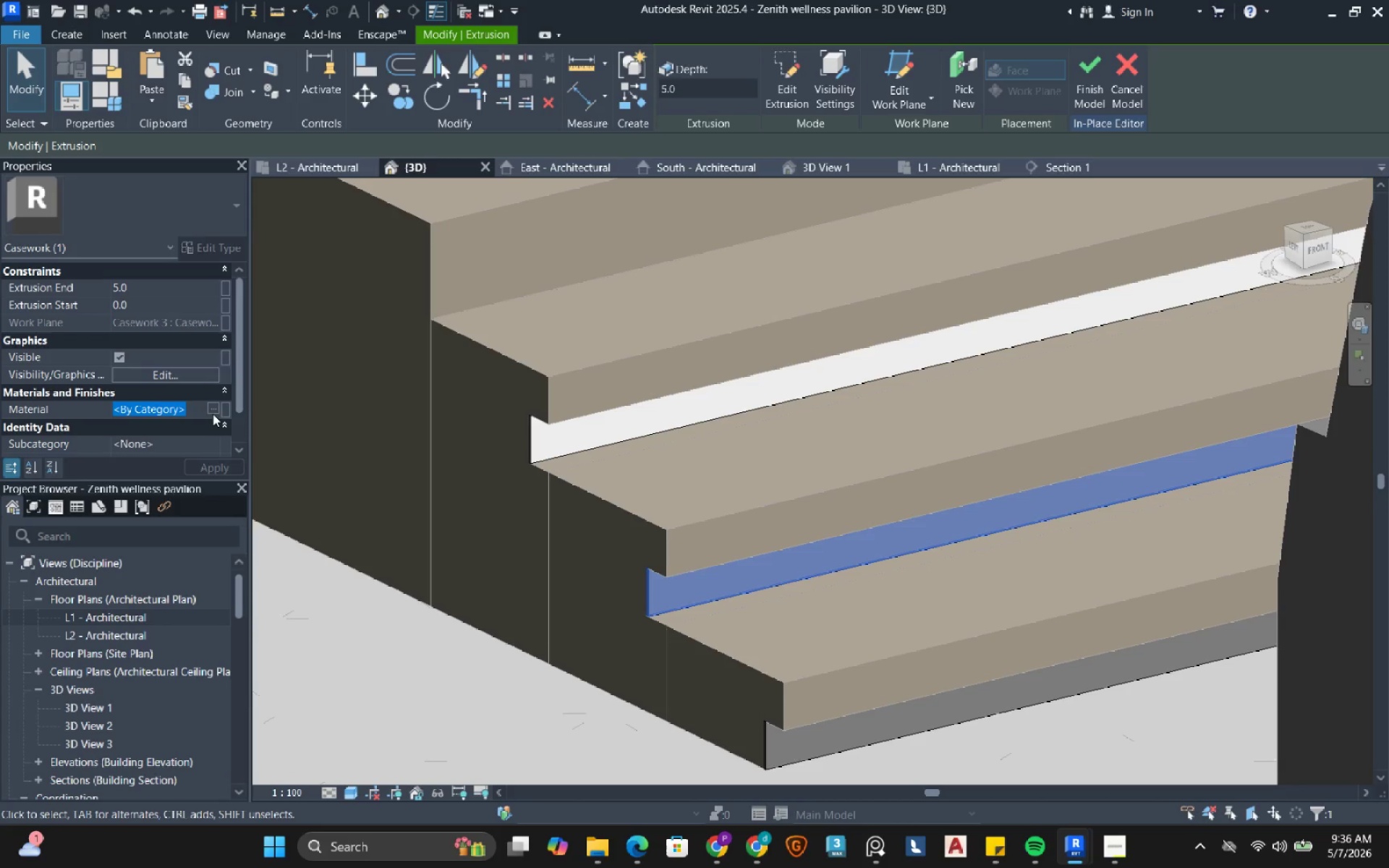 
left_click([213, 409])
 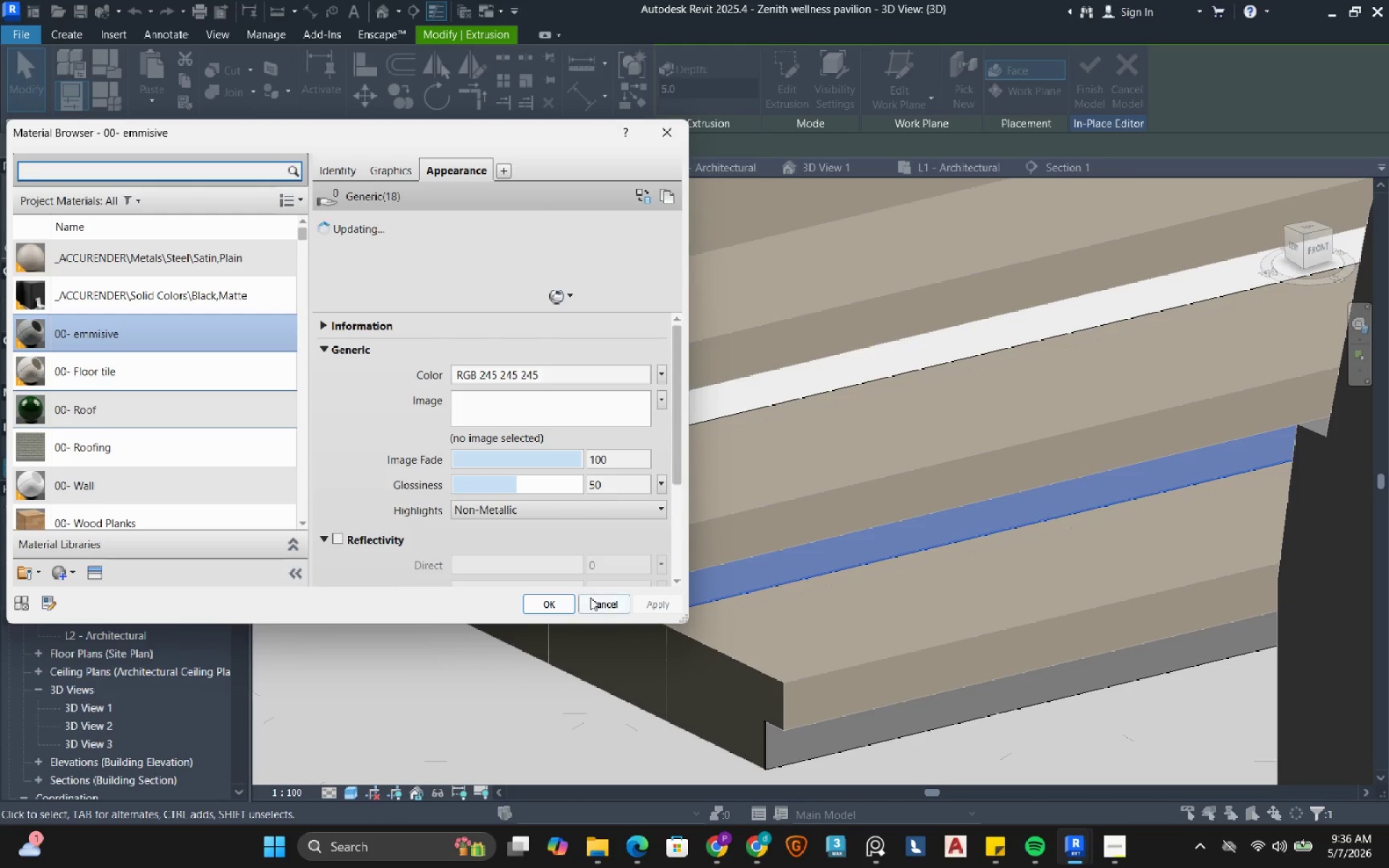 
left_click([561, 600])
 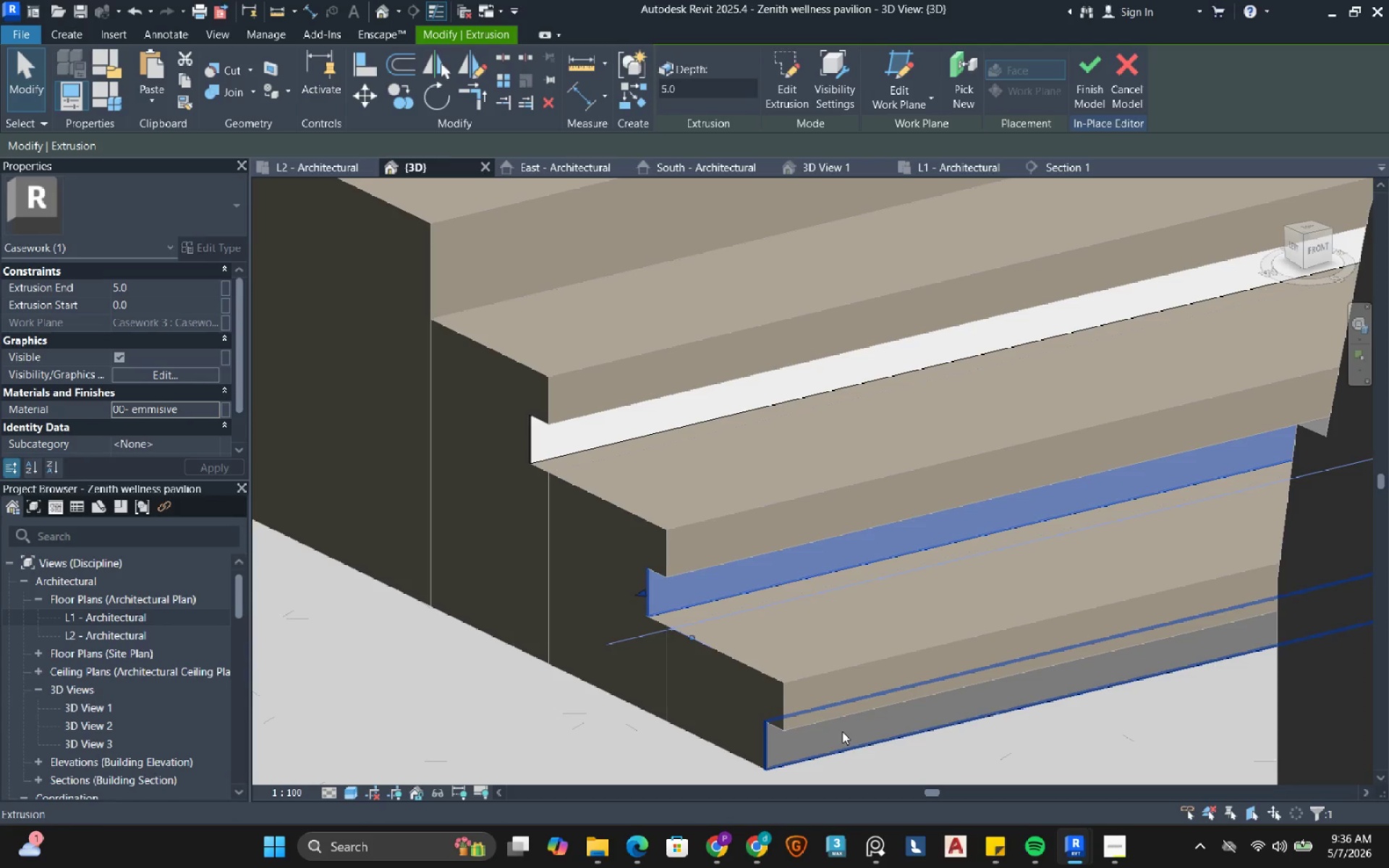 
left_click([842, 731])
 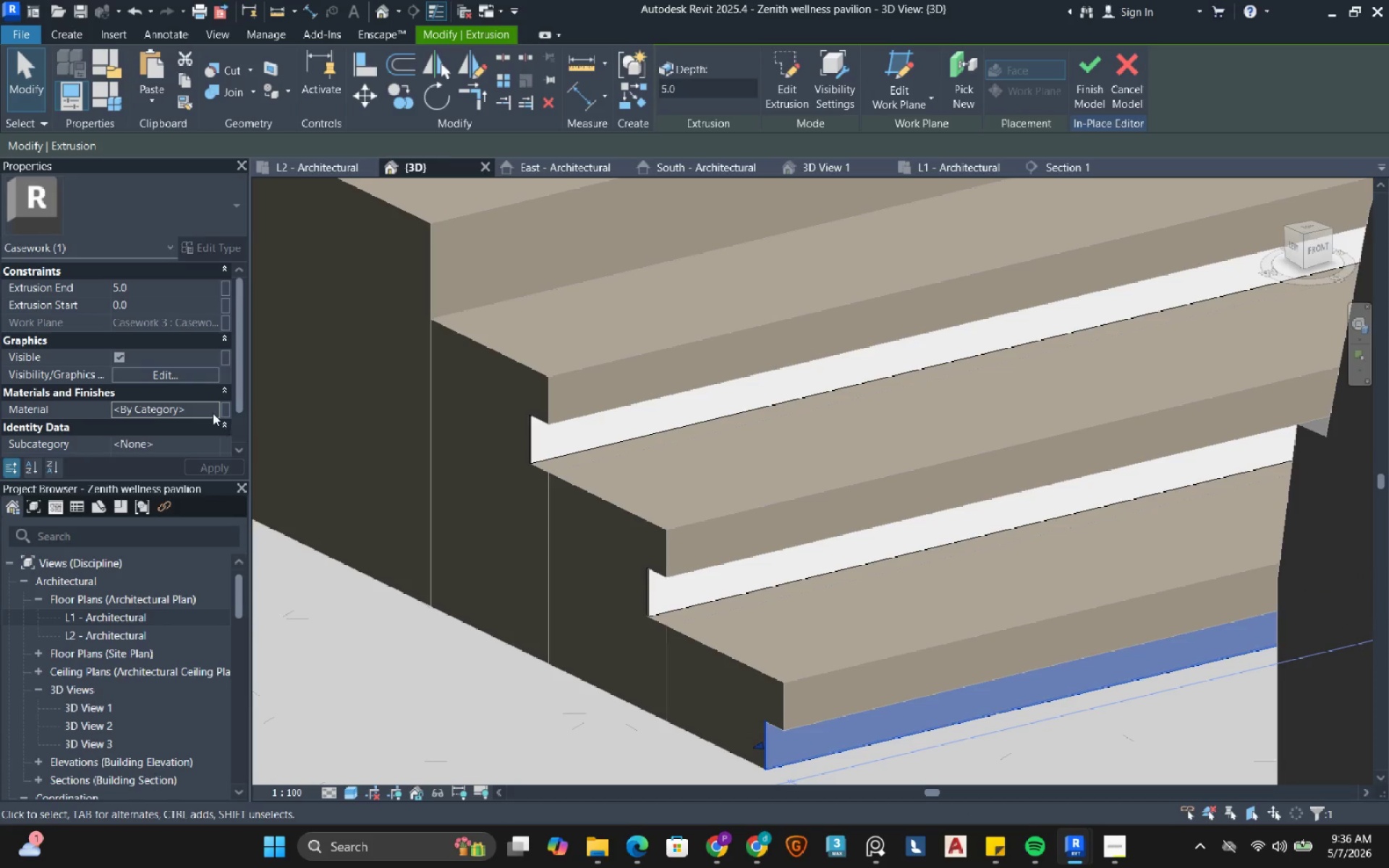 
left_click([208, 406])
 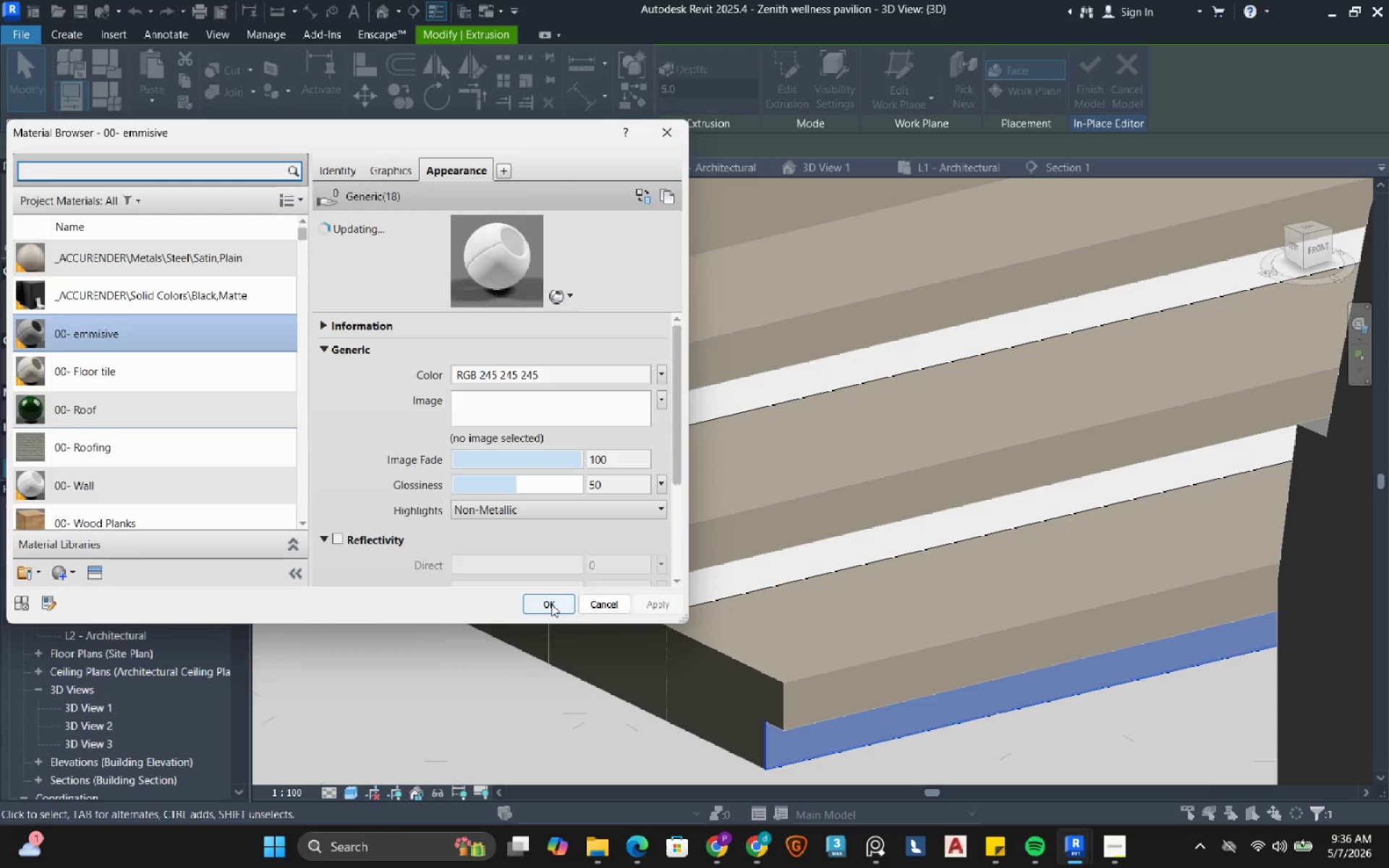 
scroll: coordinate [717, 615], scroll_direction: down, amount: 7.0
 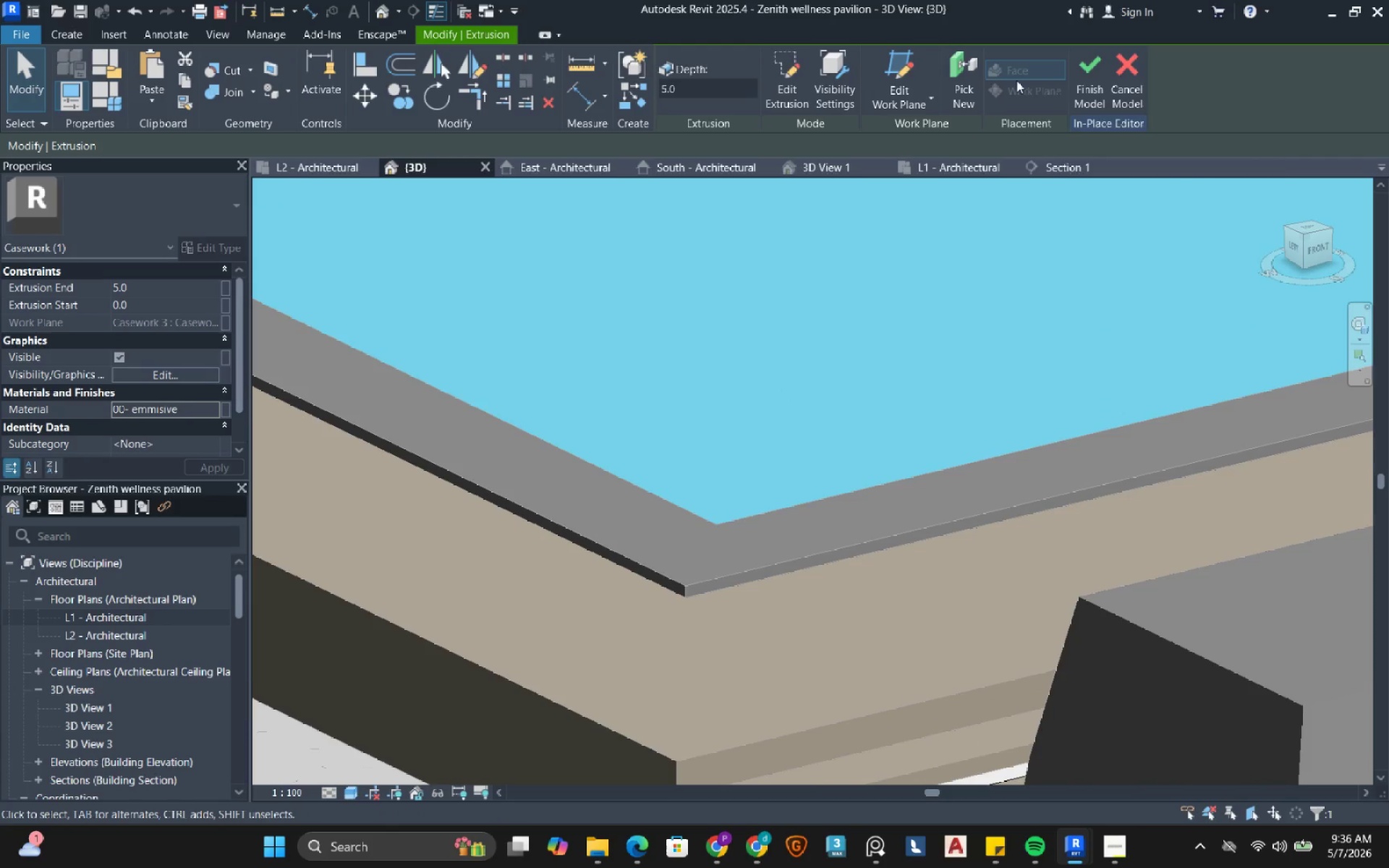 
left_click([1094, 75])
 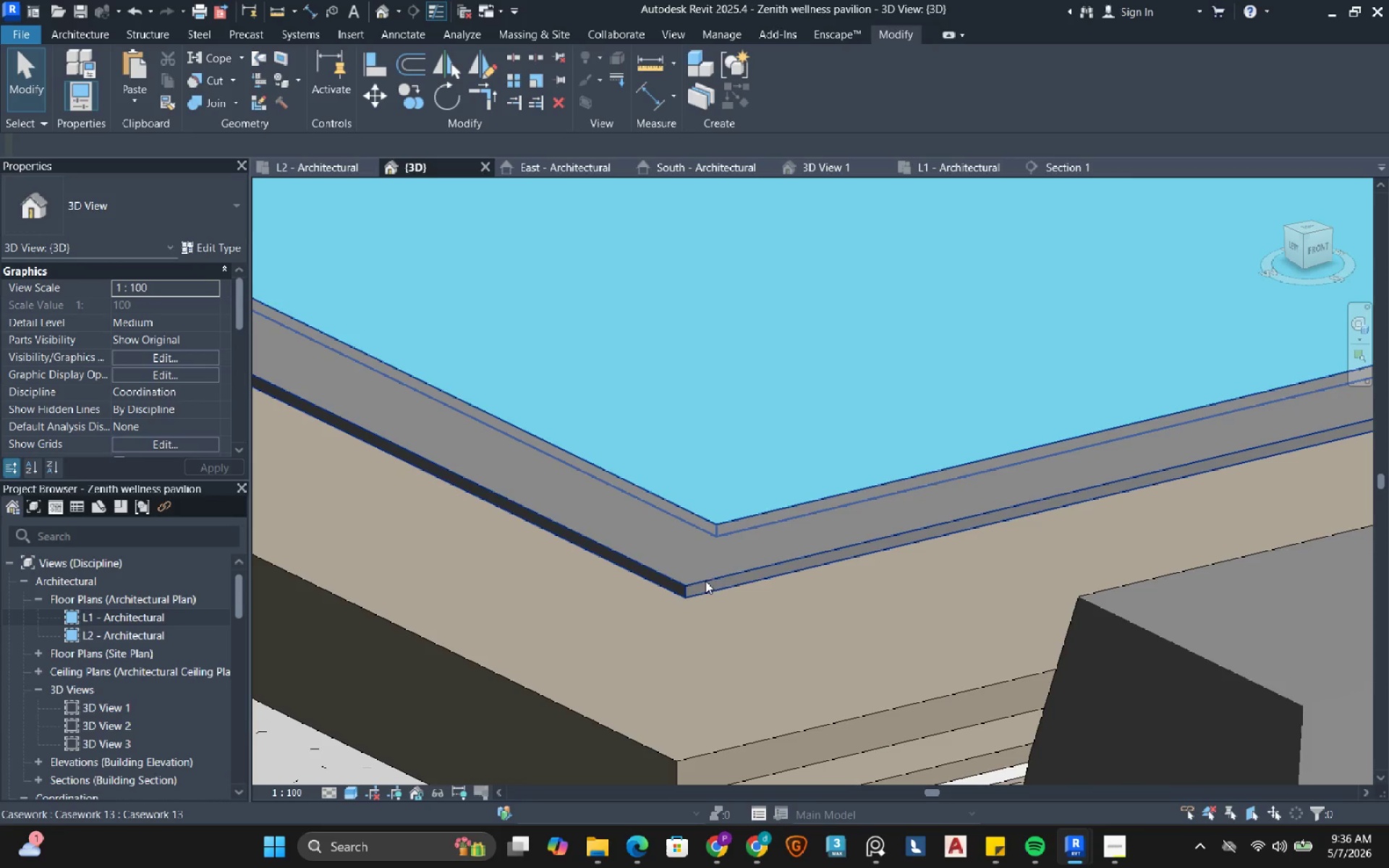 
left_click([712, 569])
 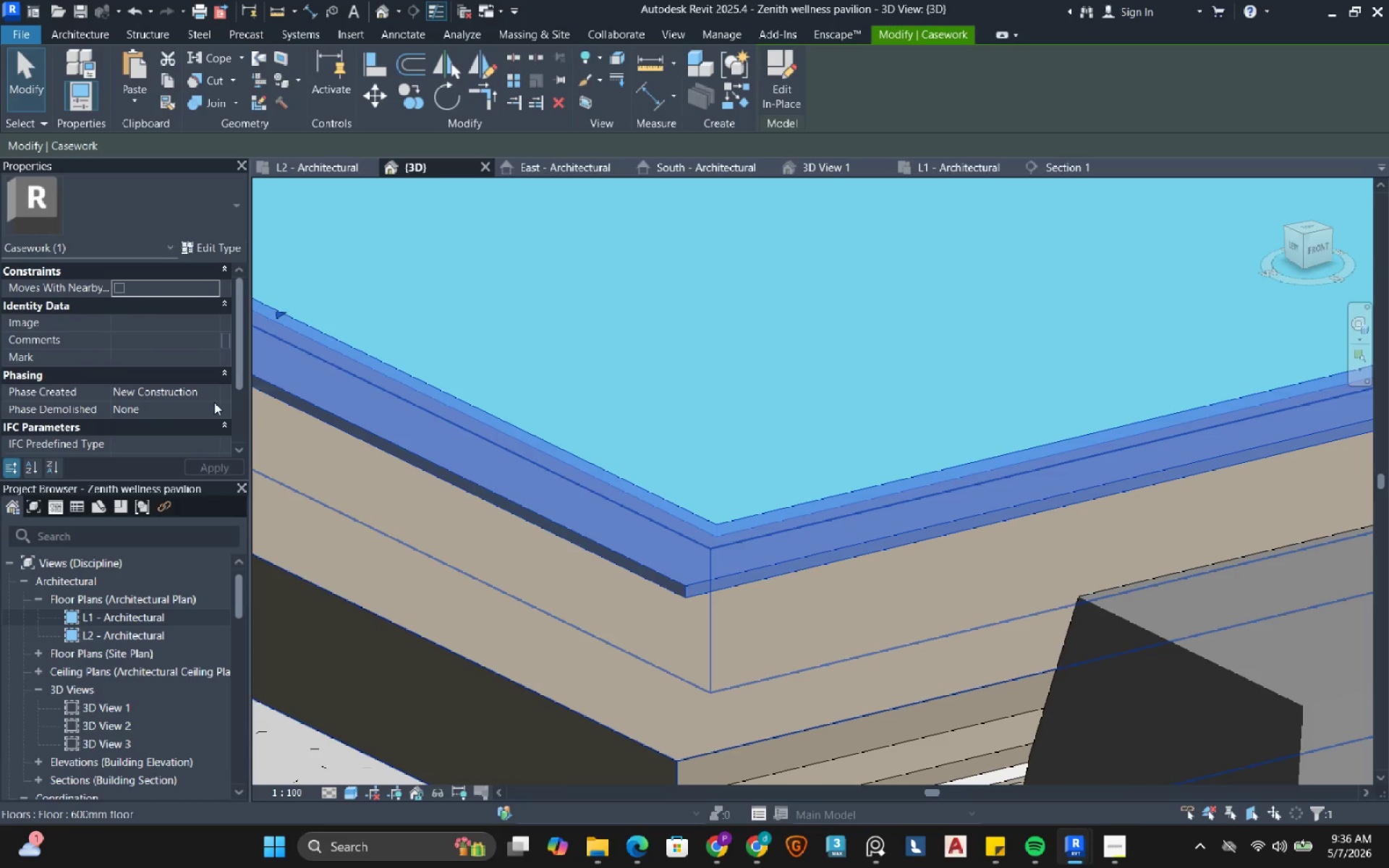 
left_click([783, 93])
 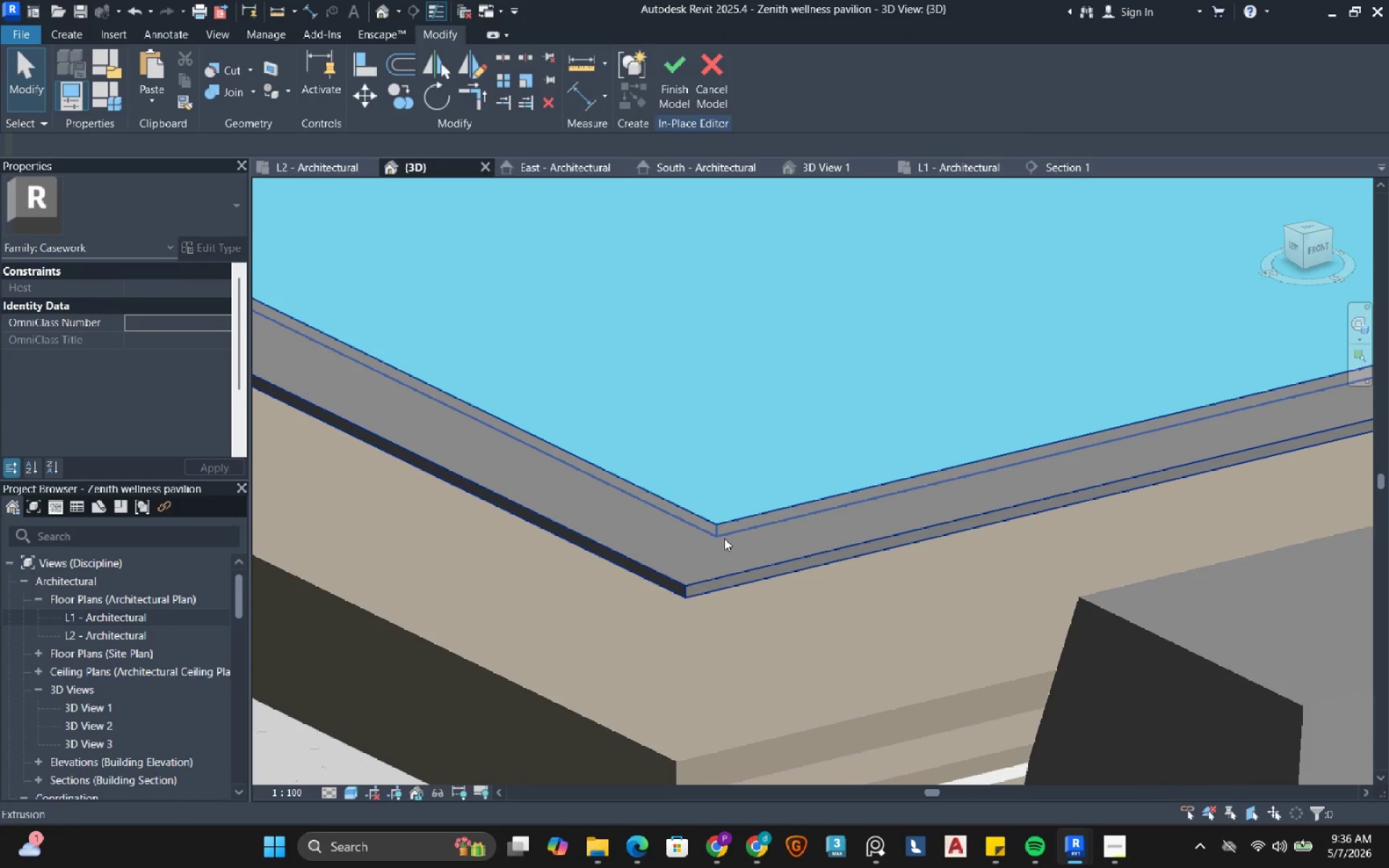 
left_click([724, 538])
 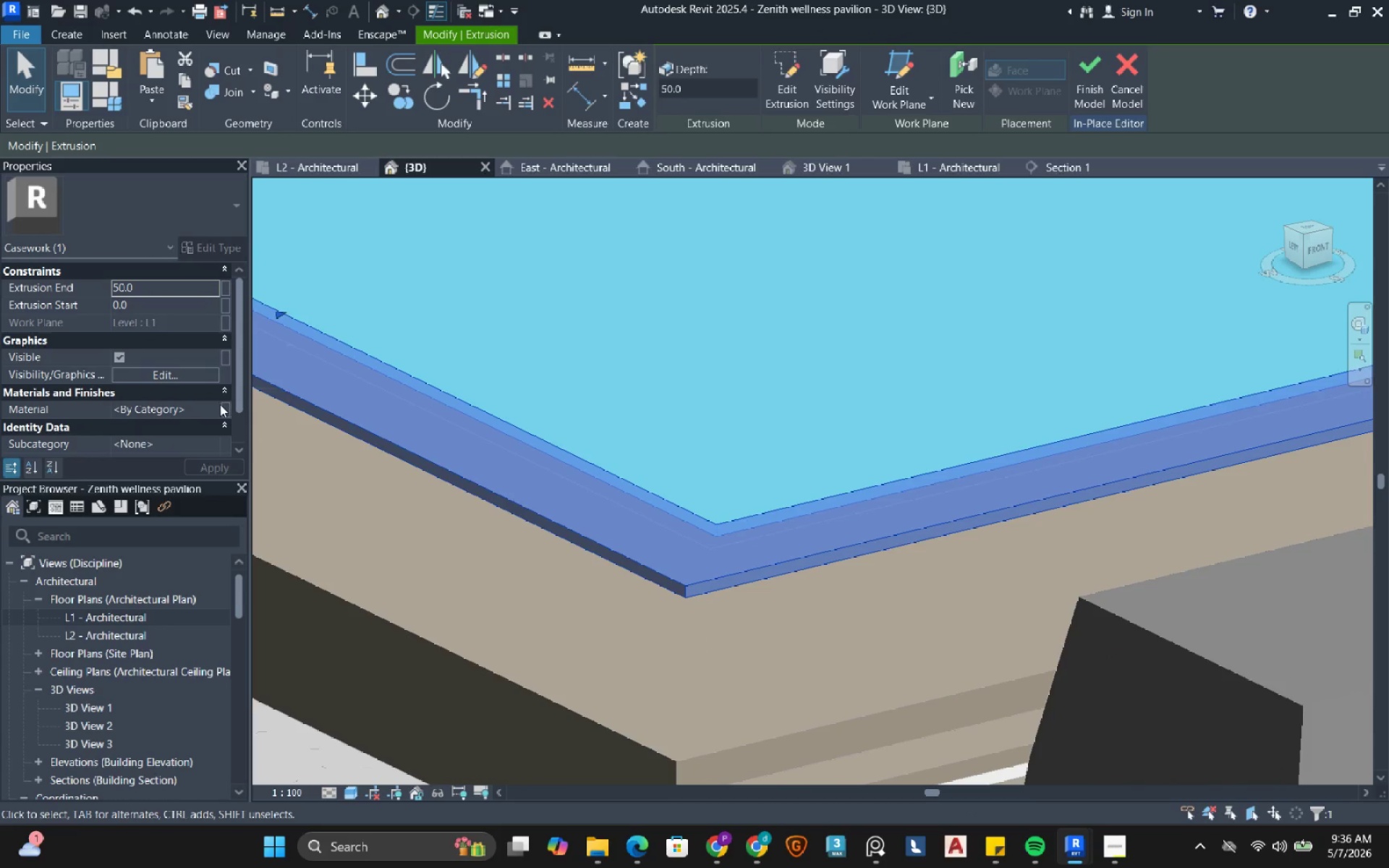 
left_click([218, 407])
 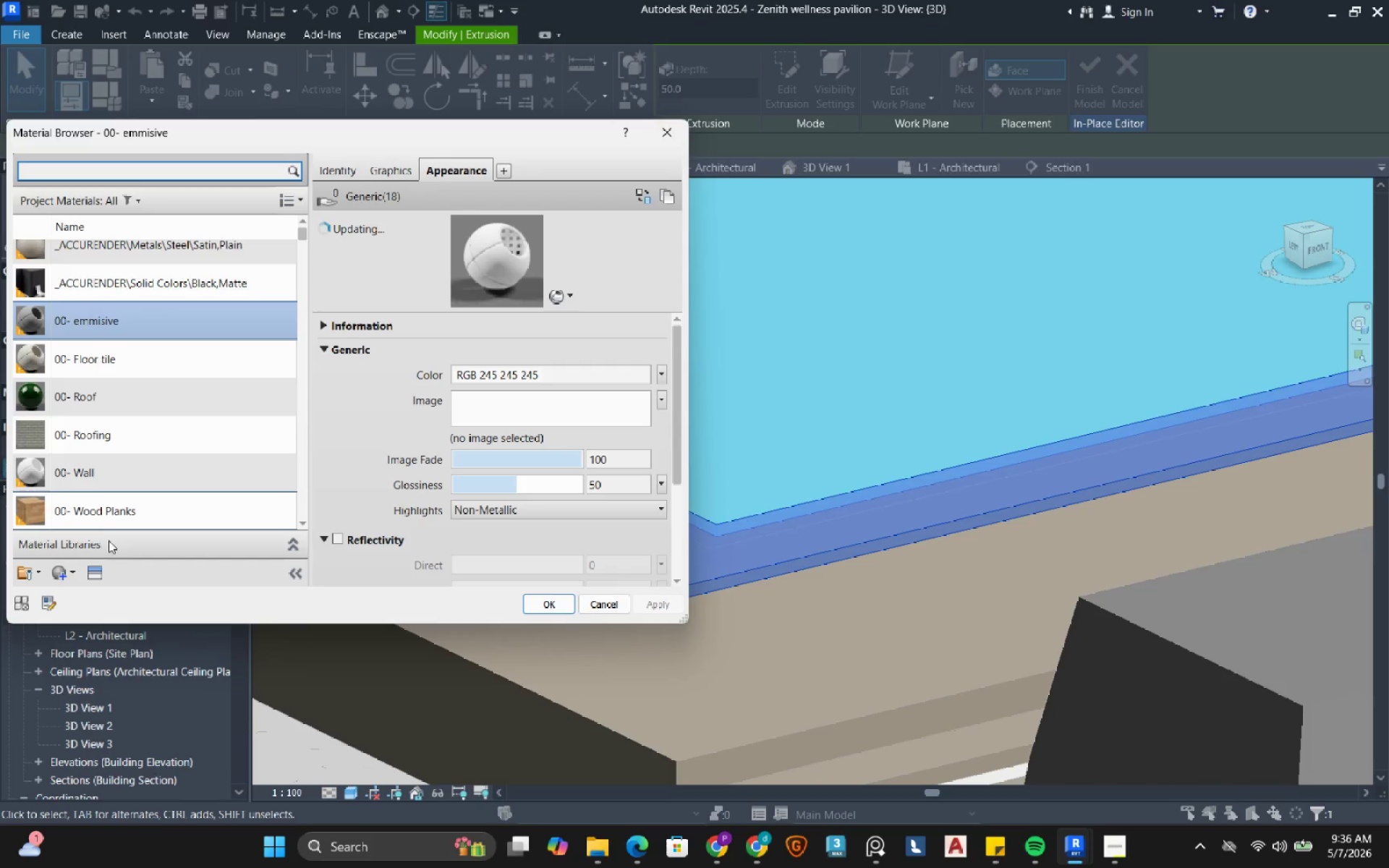 
left_click([76, 572])
 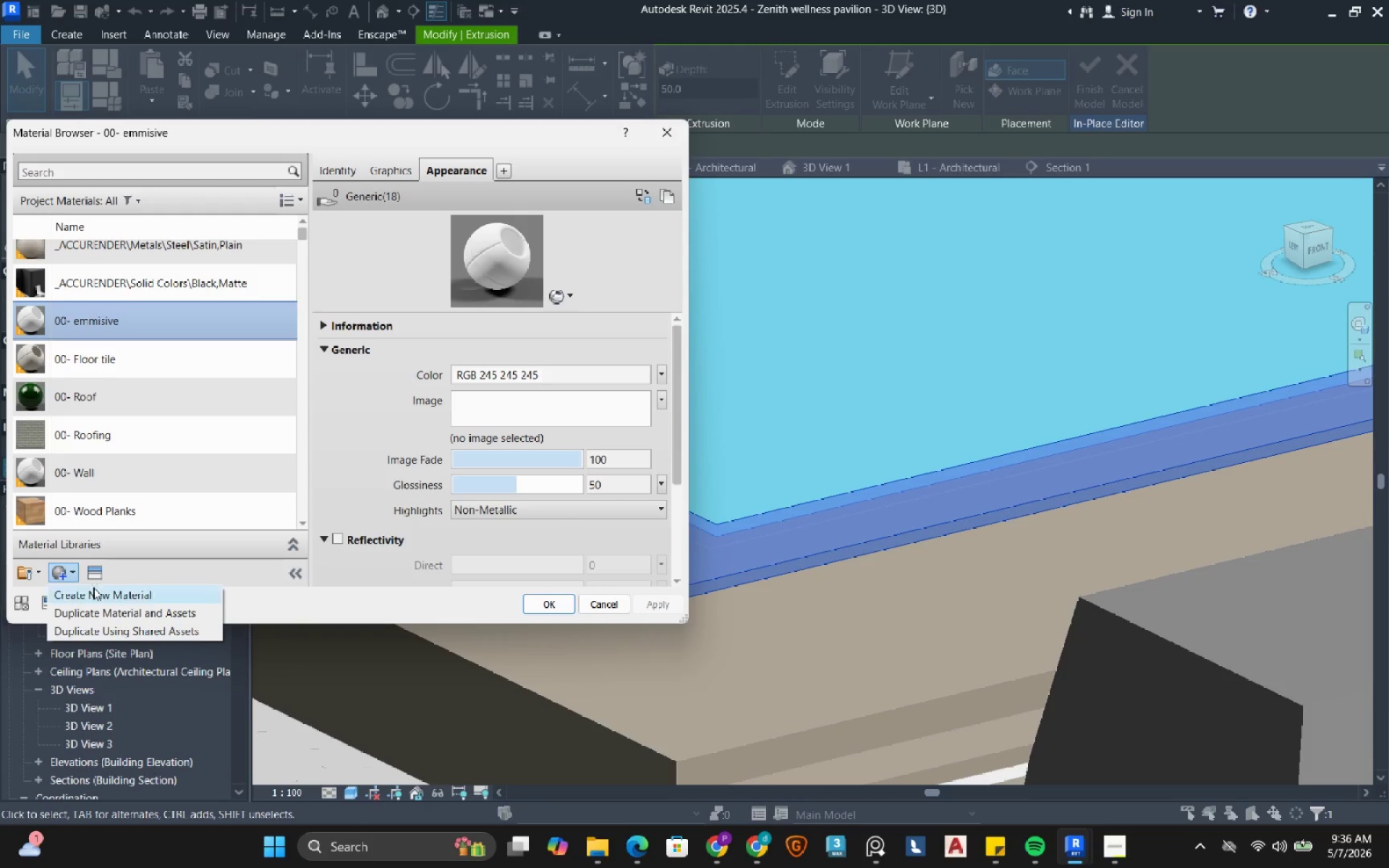 
left_click([96, 592])
 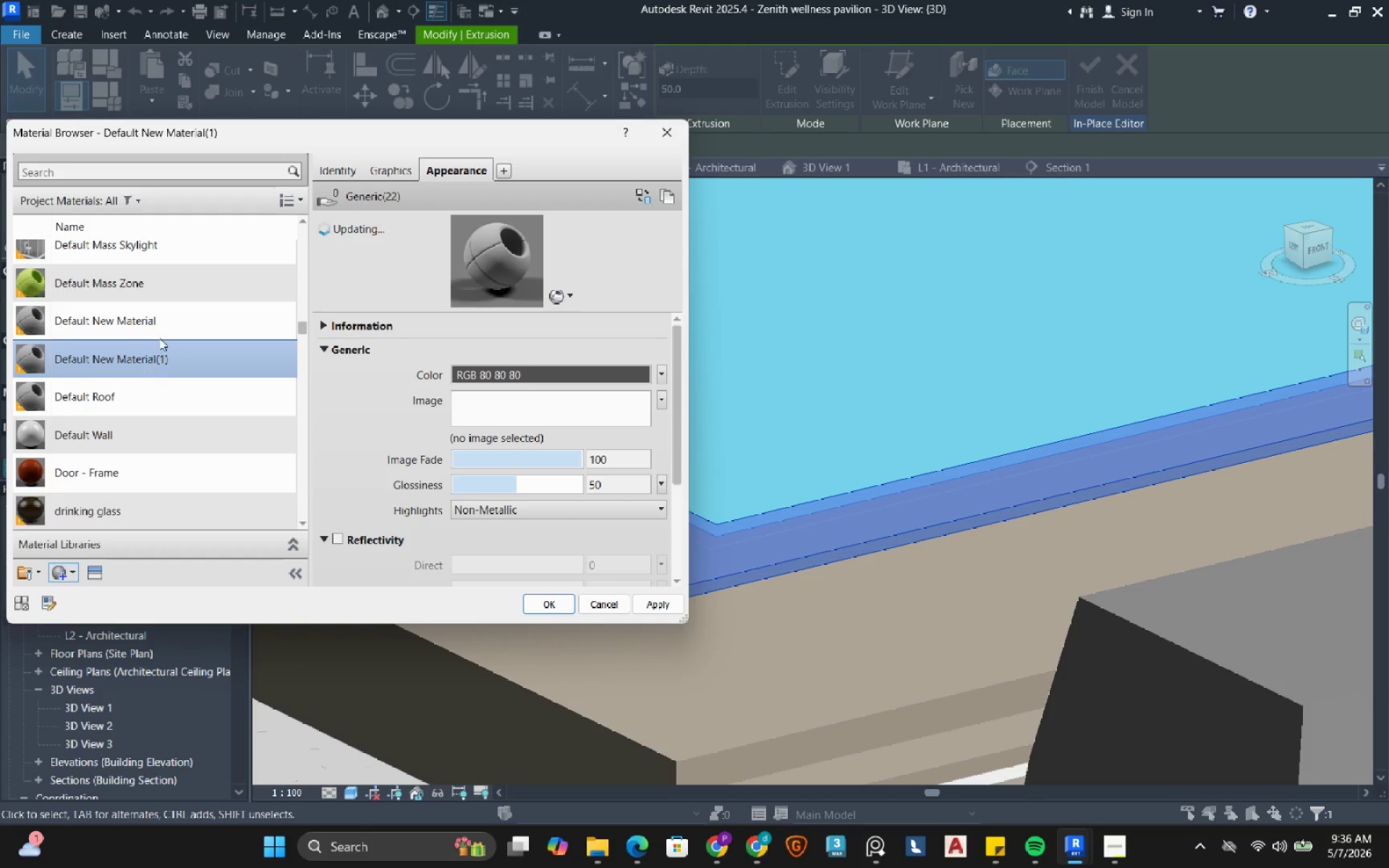 
right_click([144, 364])
 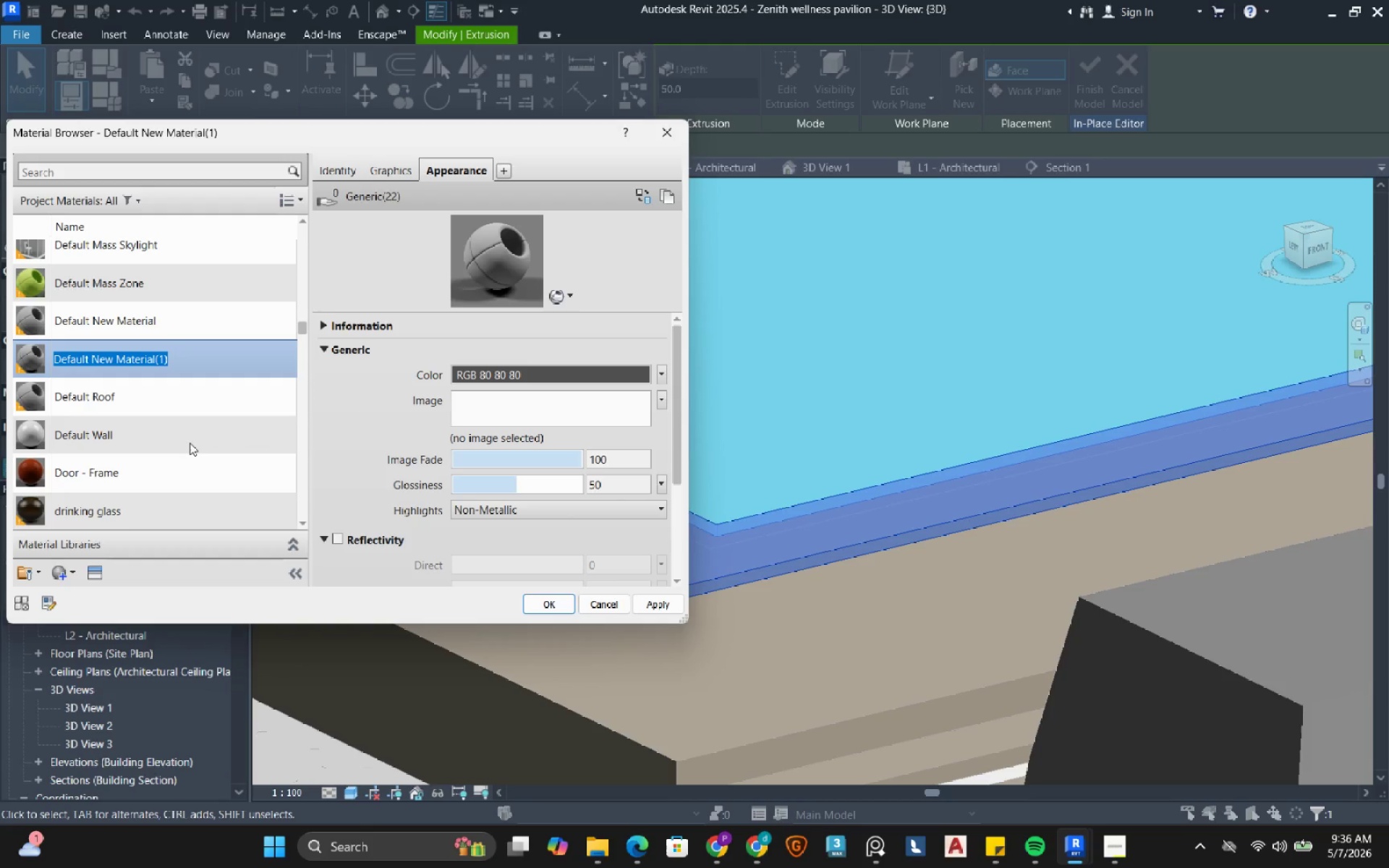 
type(00- Pool tiles)
 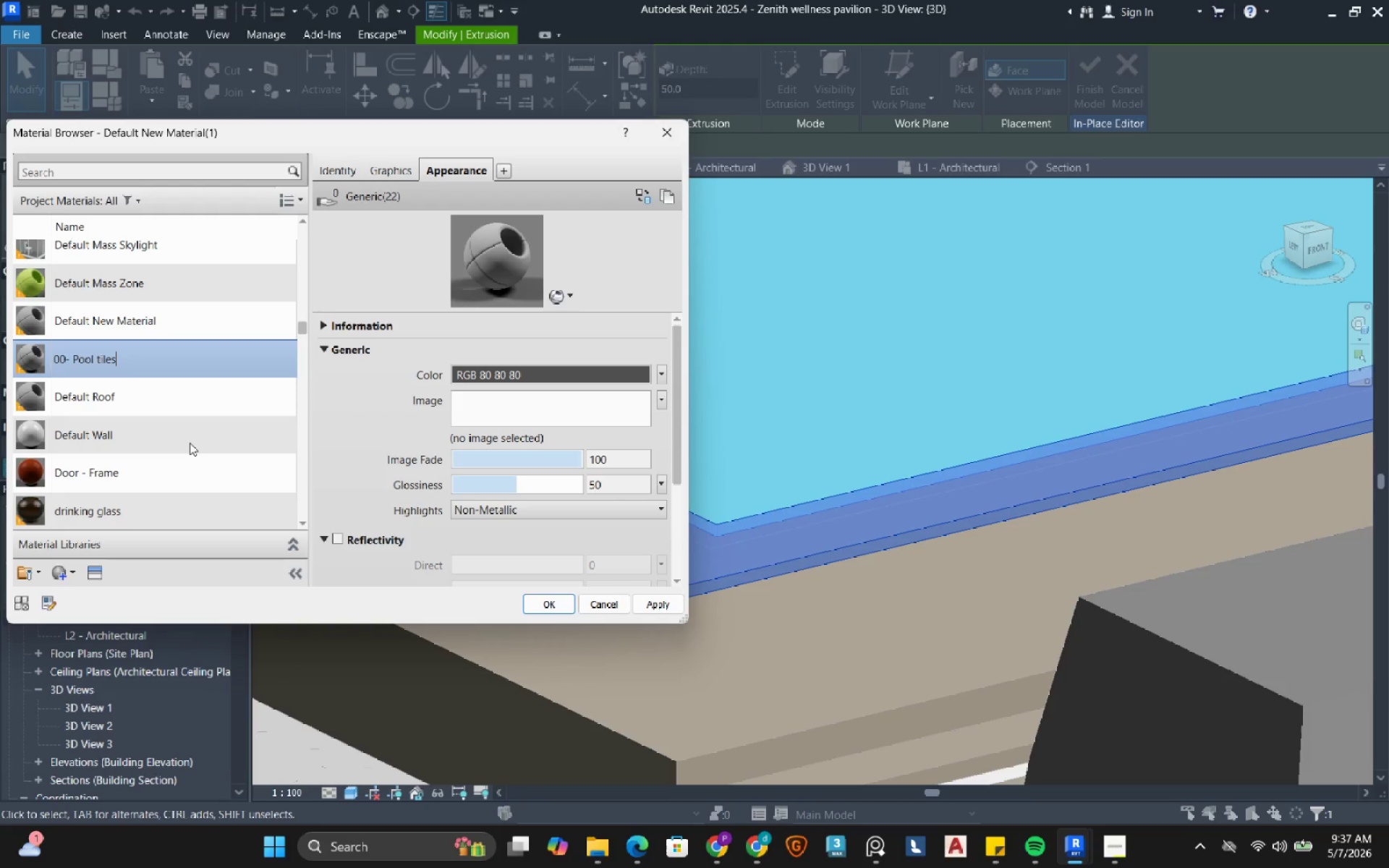 
left_click([807, 749])
 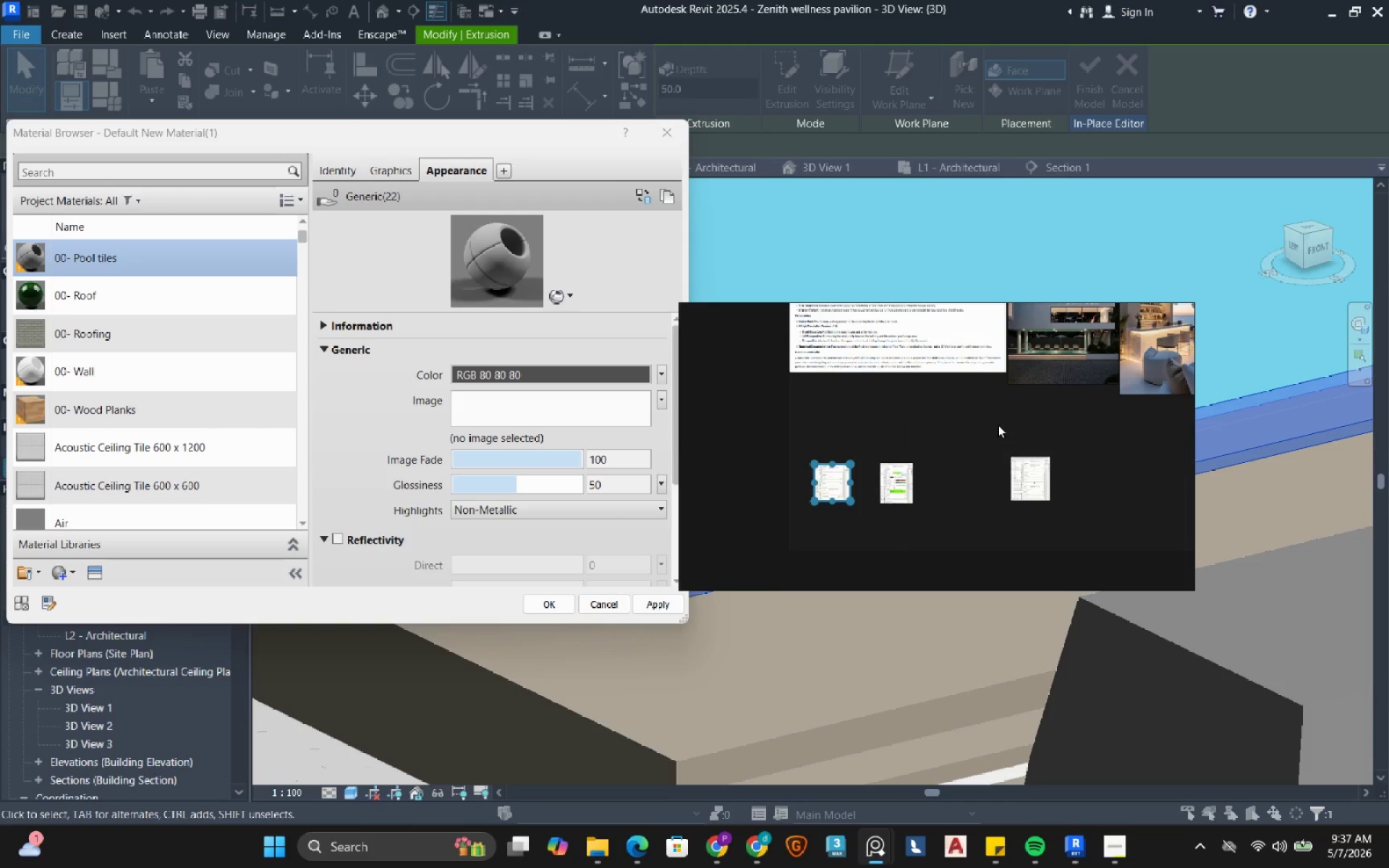 
scroll: coordinate [948, 460], scroll_direction: down, amount: 3.0
 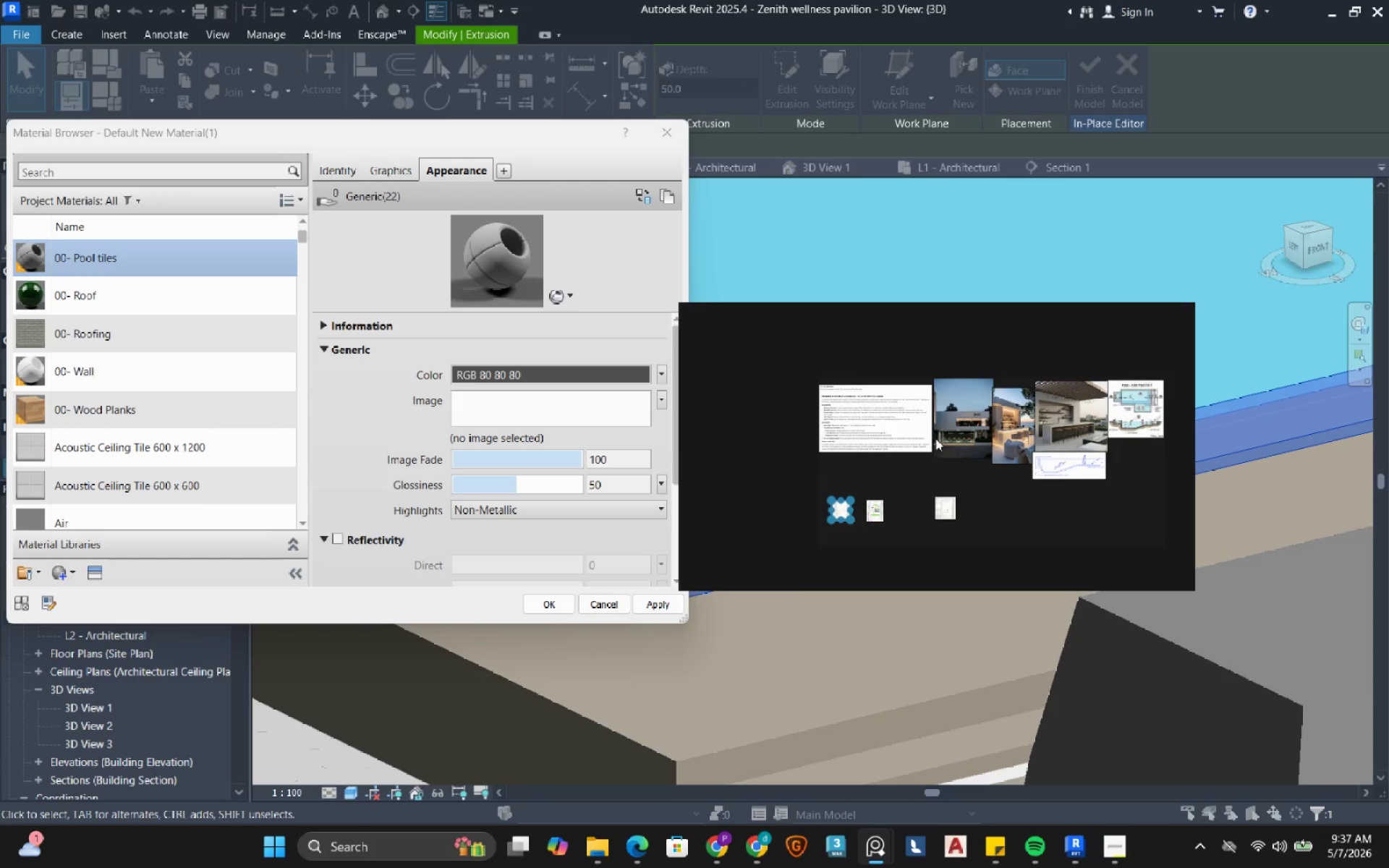 
scroll: coordinate [967, 460], scroll_direction: up, amount: 12.0
 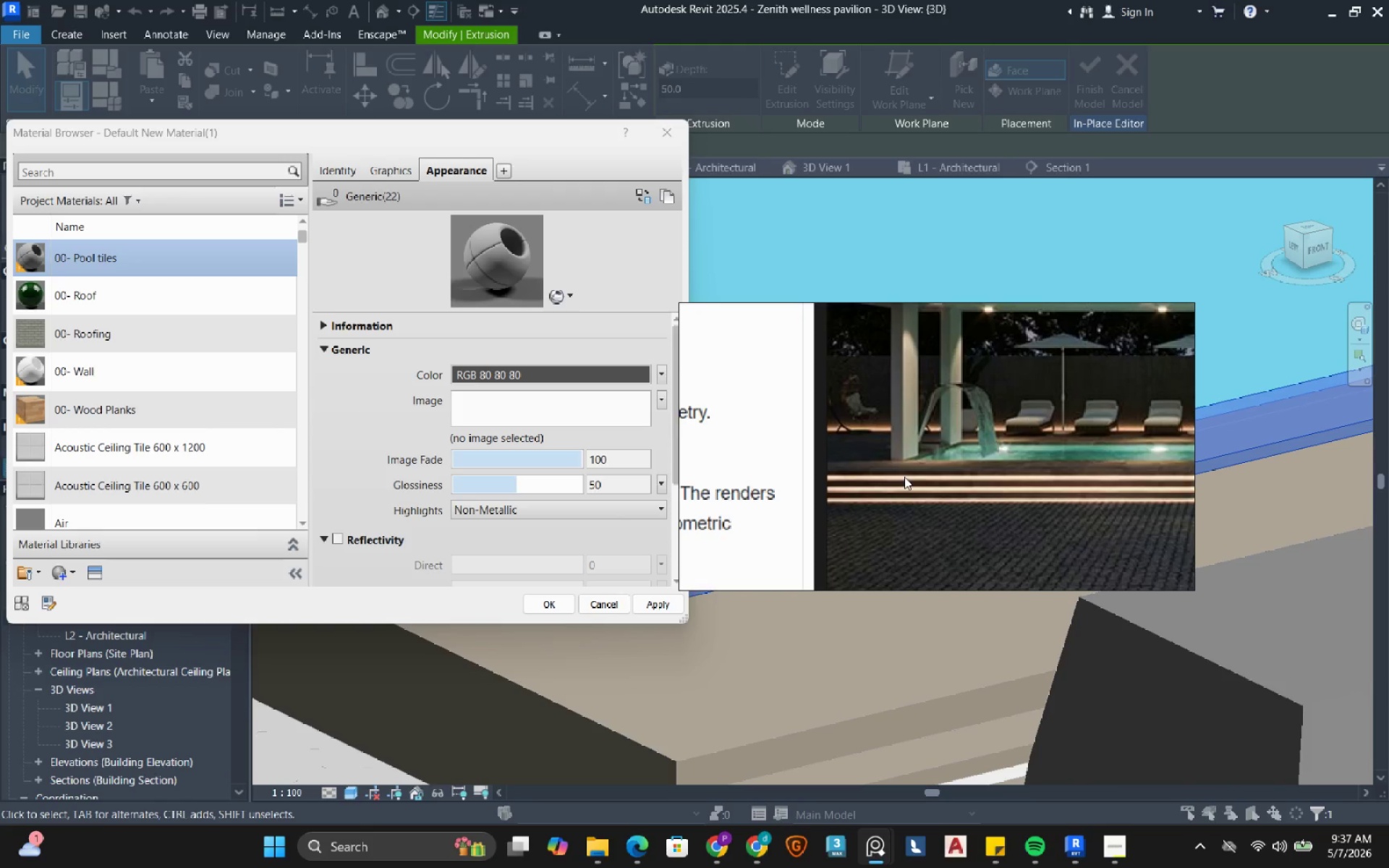 
scroll: coordinate [904, 482], scroll_direction: down, amount: 2.0
 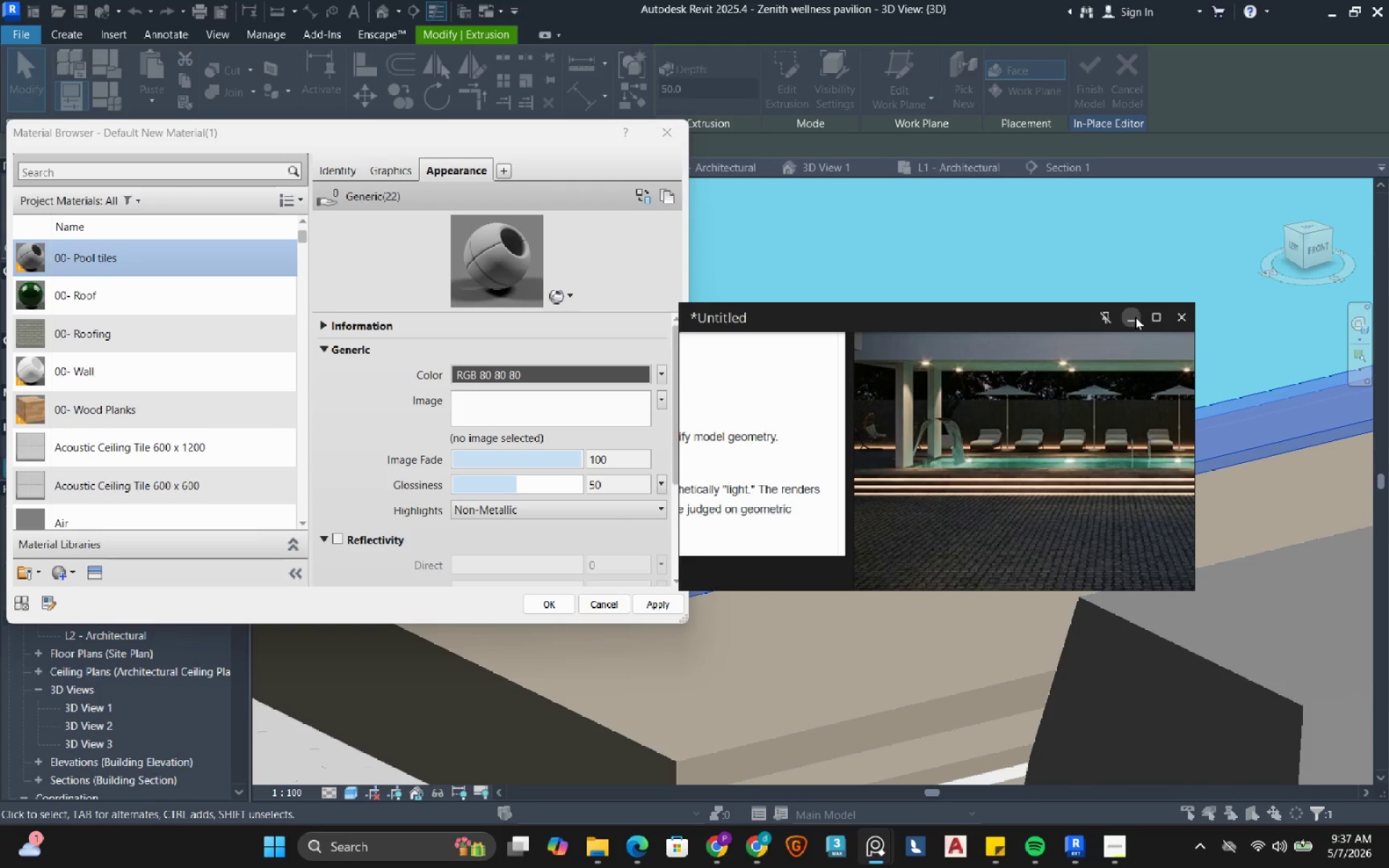 
left_click([1135, 317])
 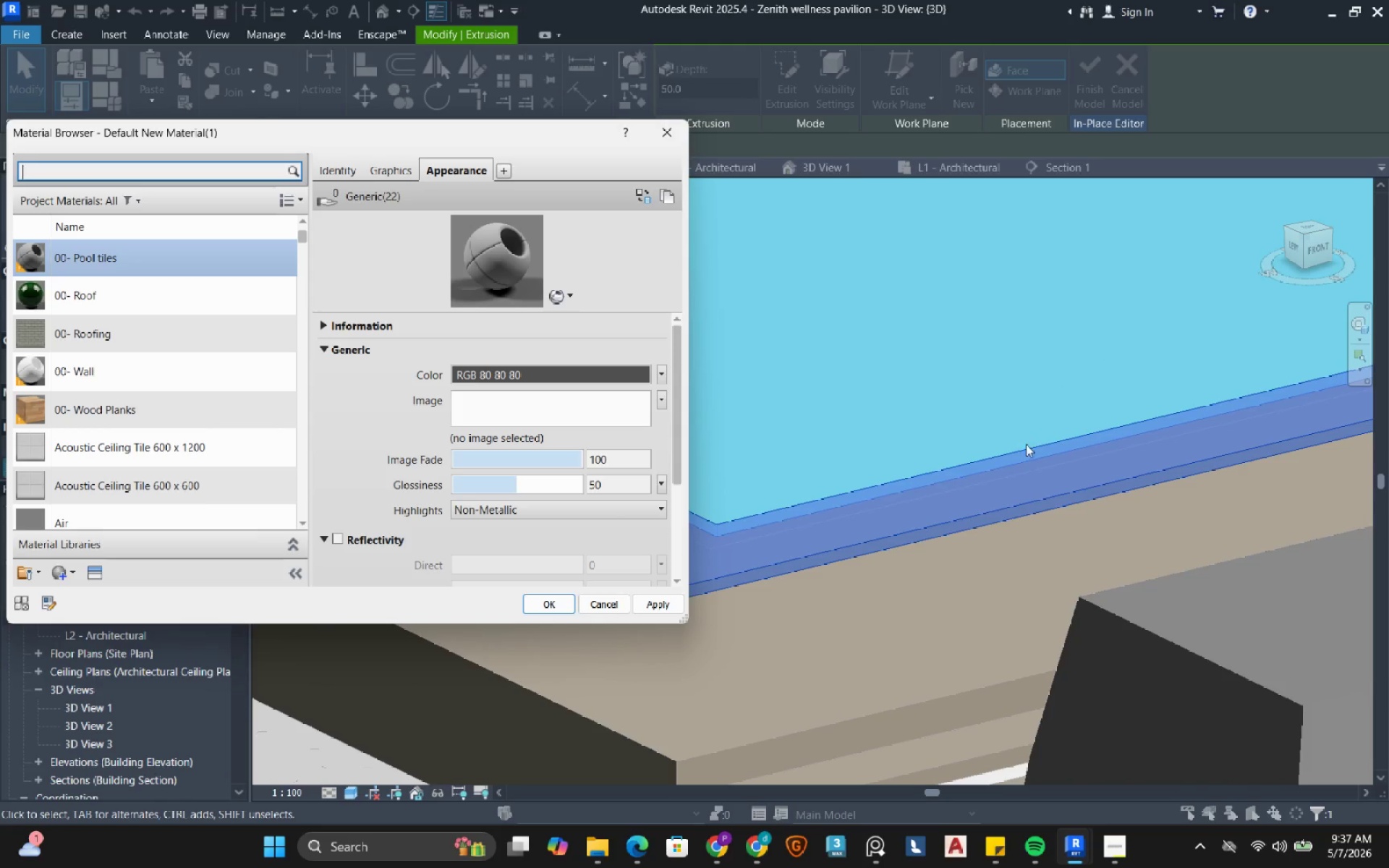 
scroll: coordinate [1034, 506], scroll_direction: down, amount: 4.0
 